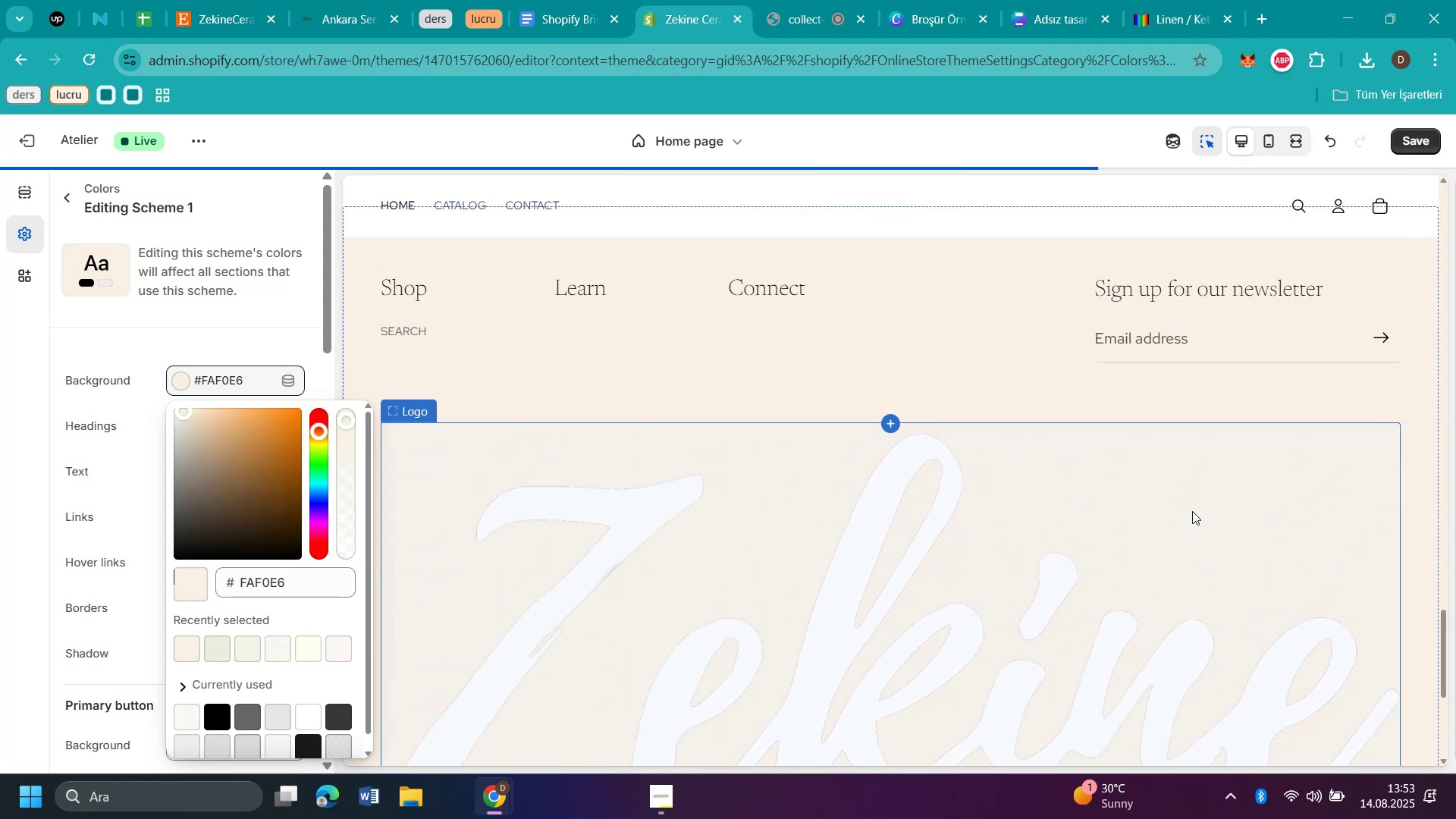 
scroll: coordinate [1192, 511], scroll_direction: down, amount: 5.0
 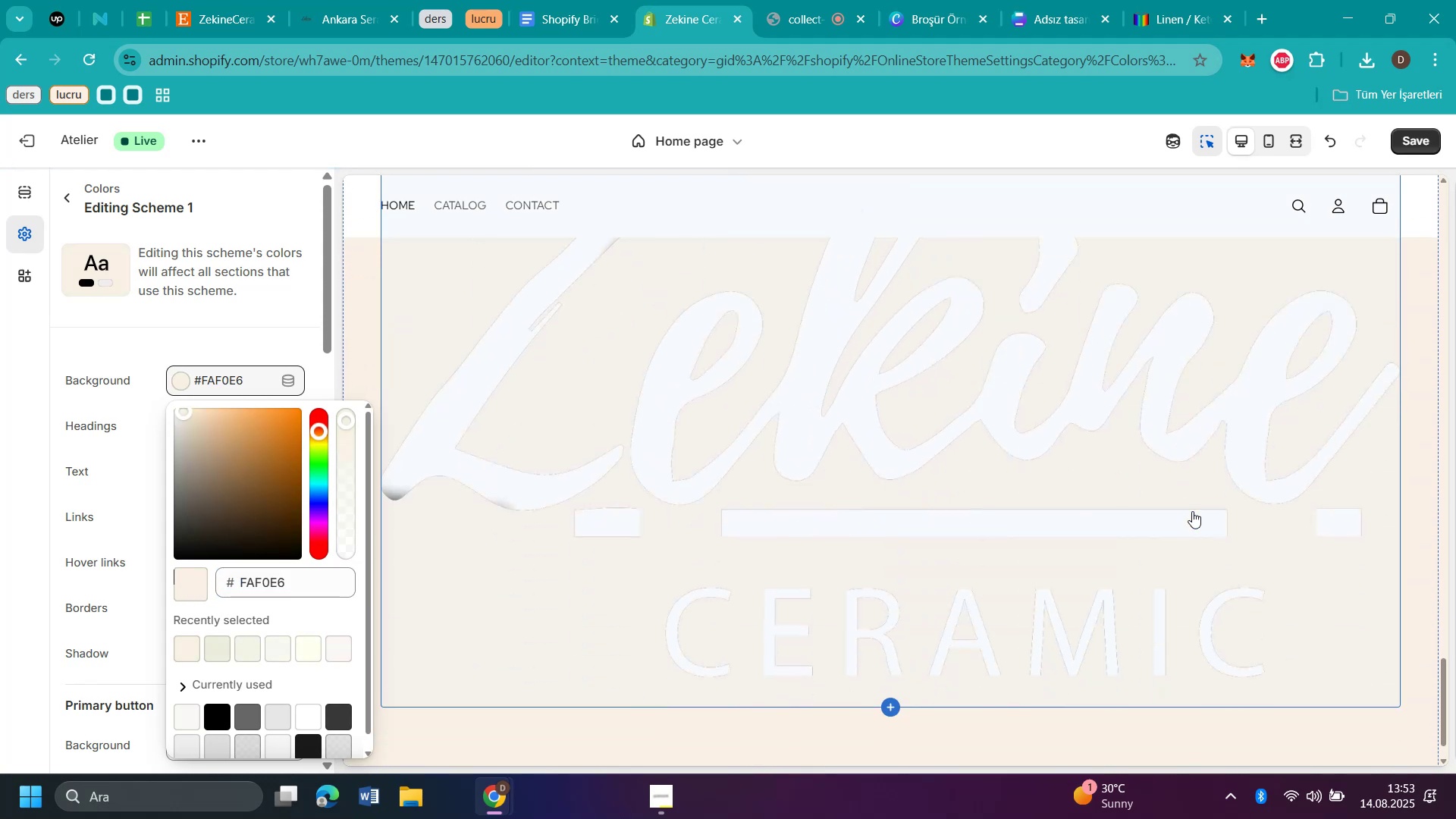 
scroll: coordinate [1191, 506], scroll_direction: up, amount: 21.0
 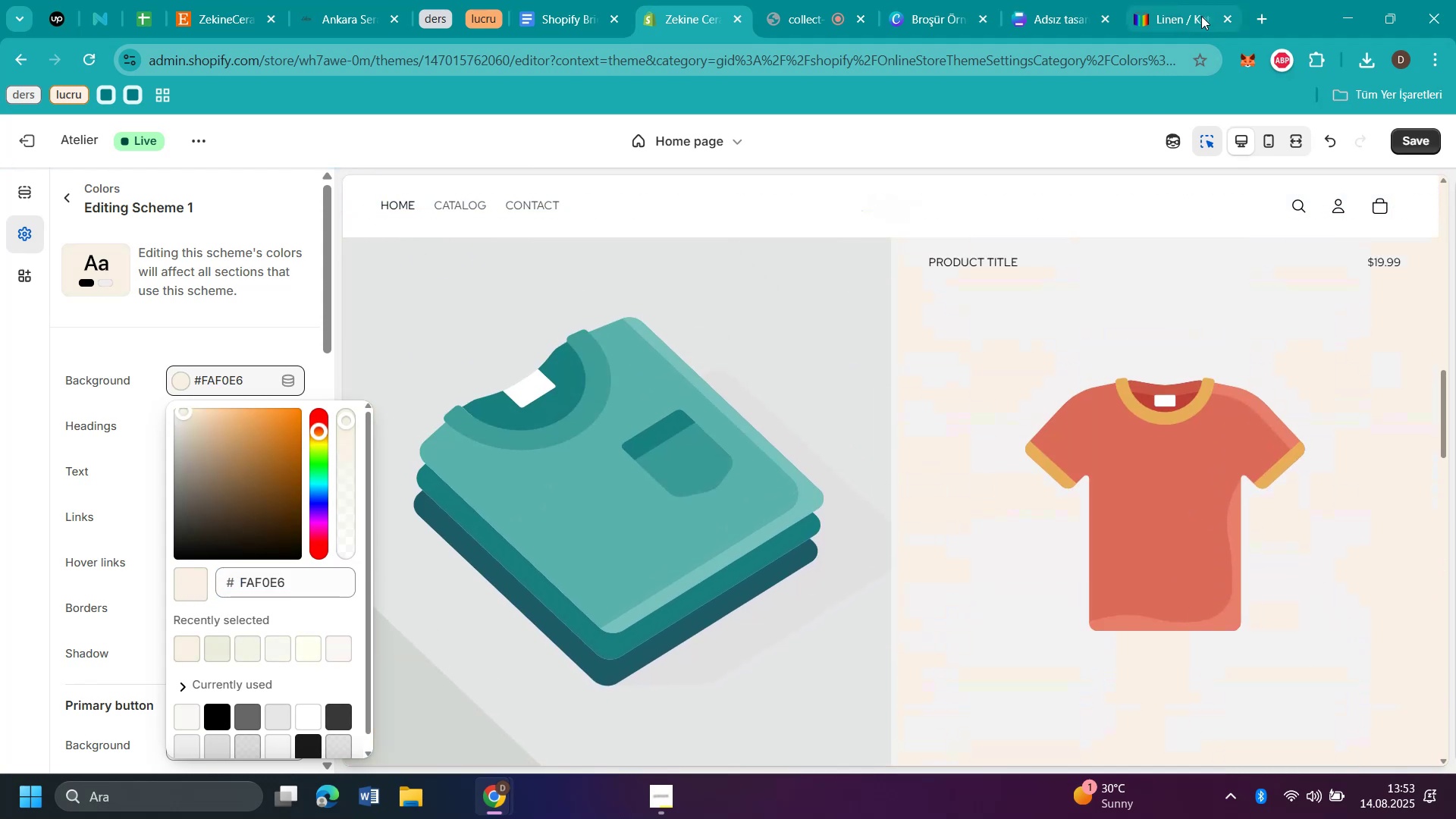 
left_click([1165, 21])
 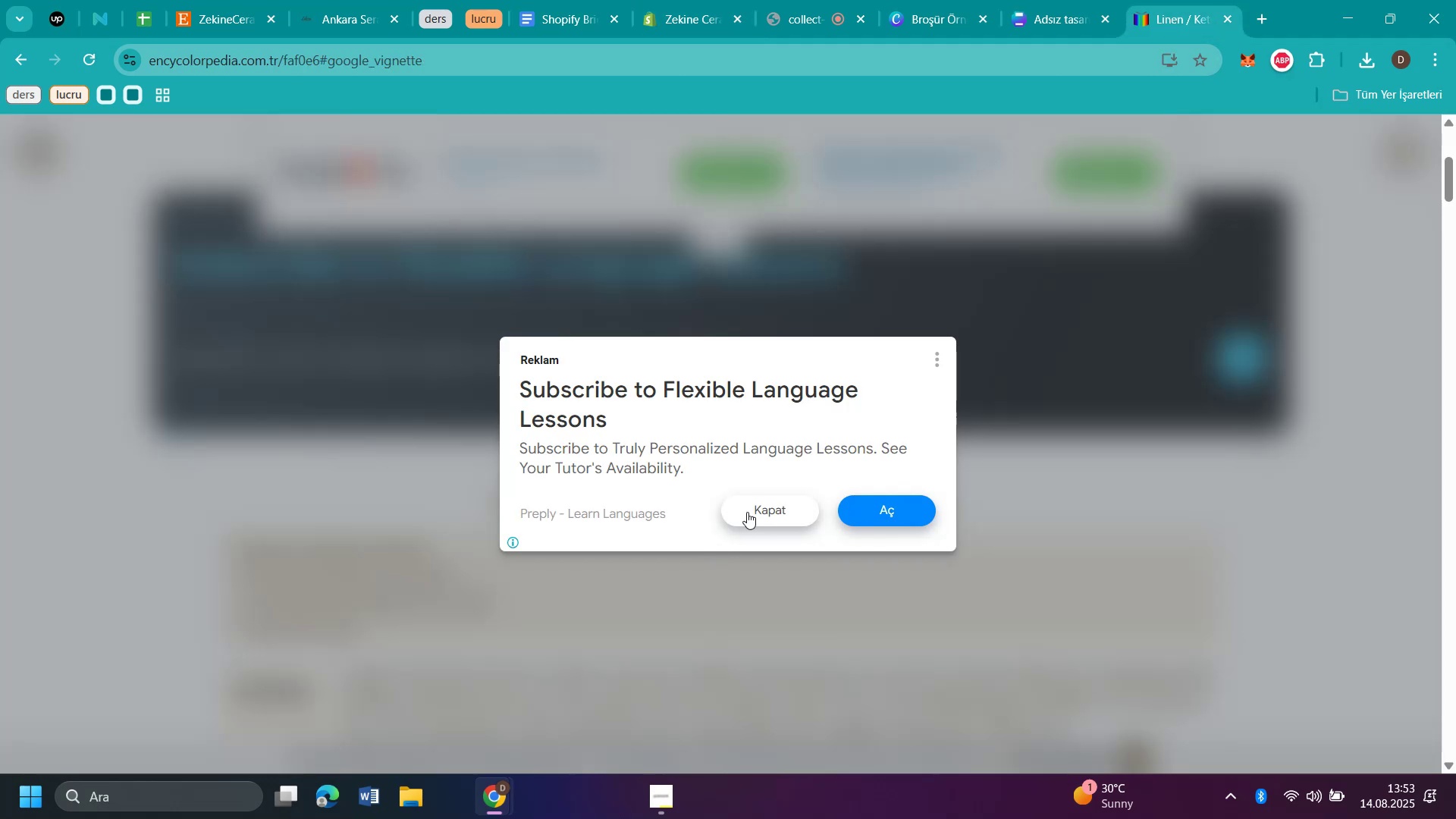 
left_click([762, 506])
 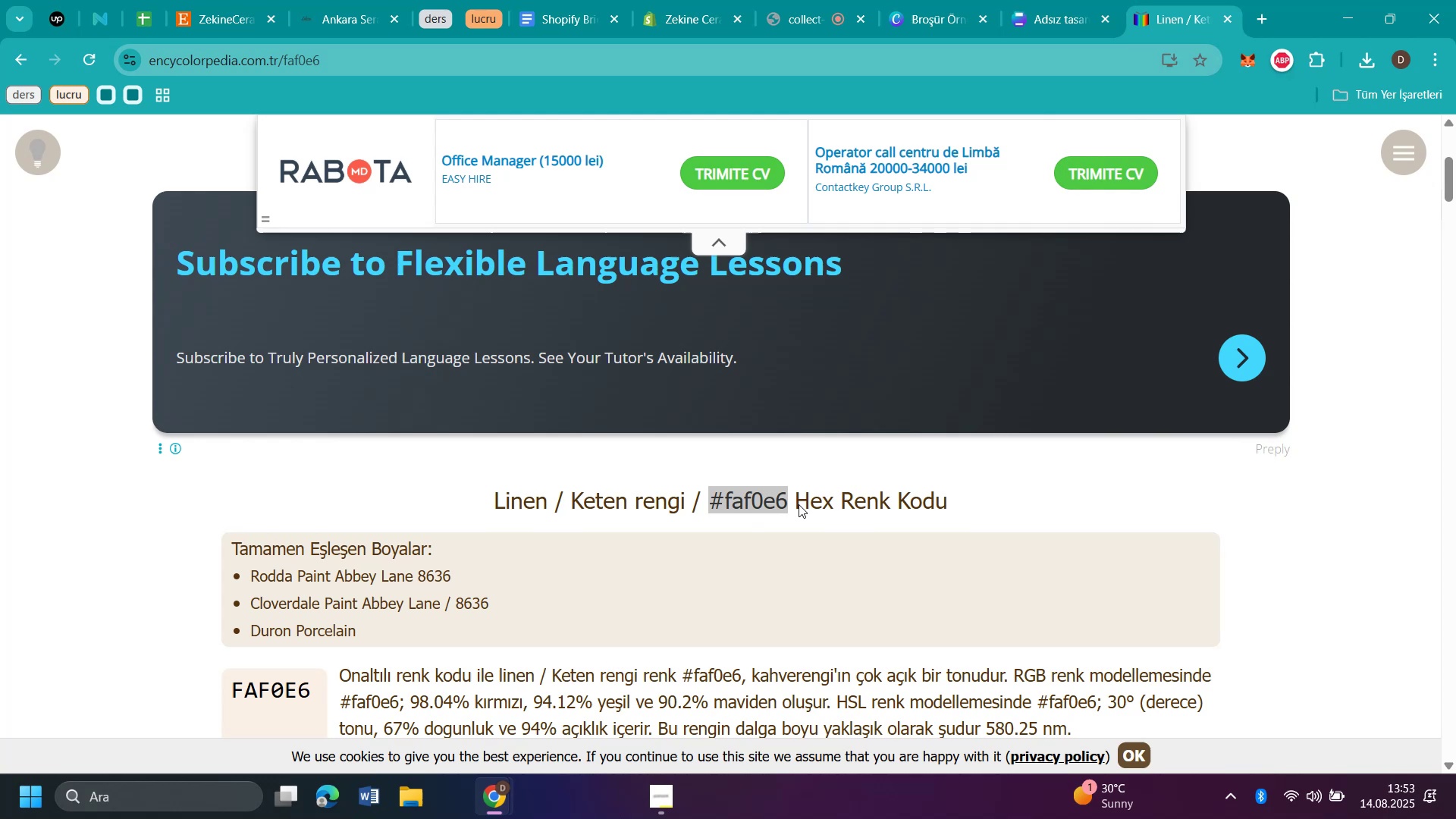 
scroll: coordinate [413, 542], scroll_direction: down, amount: 12.0
 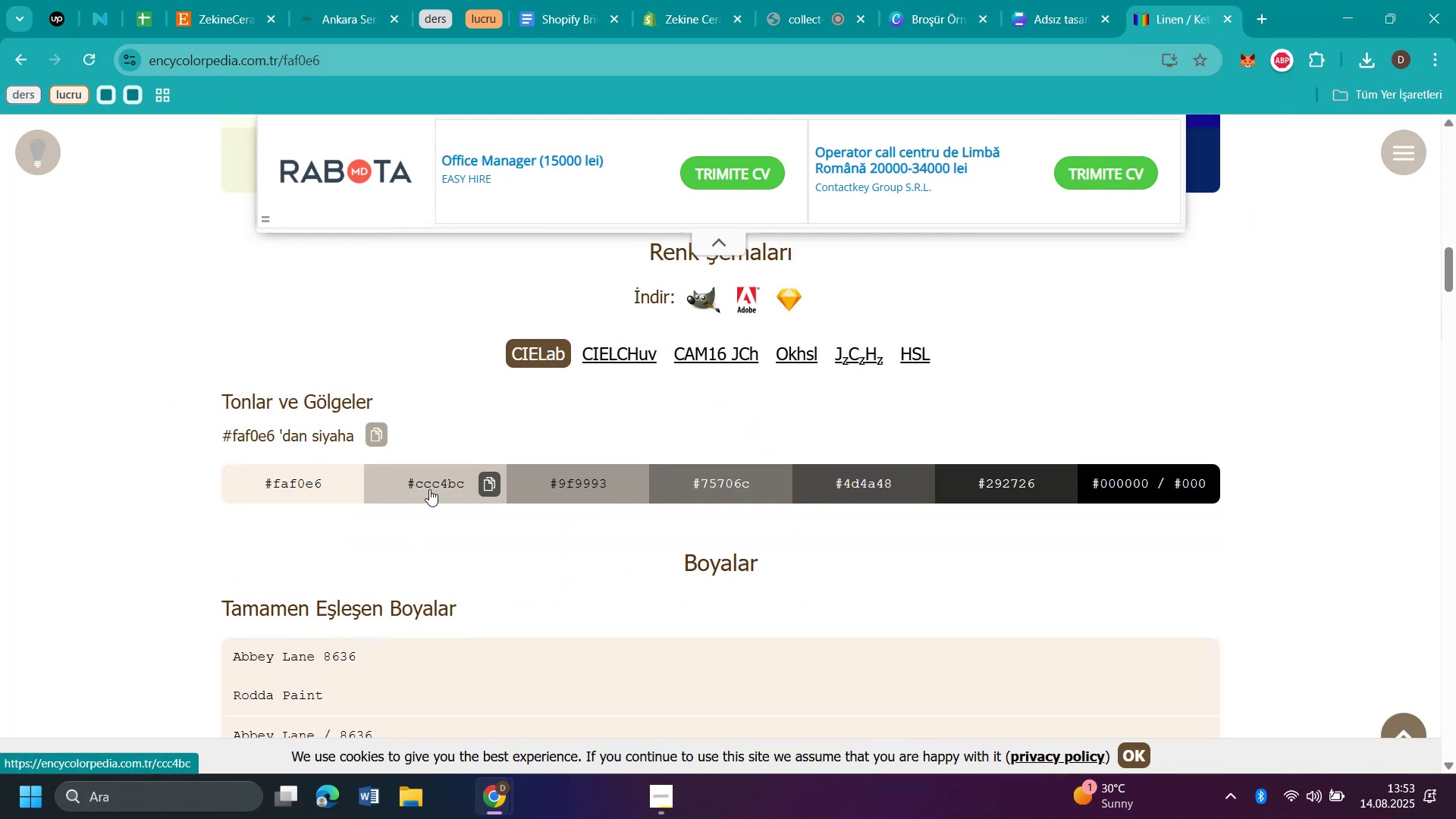 
left_click([429, 489])
 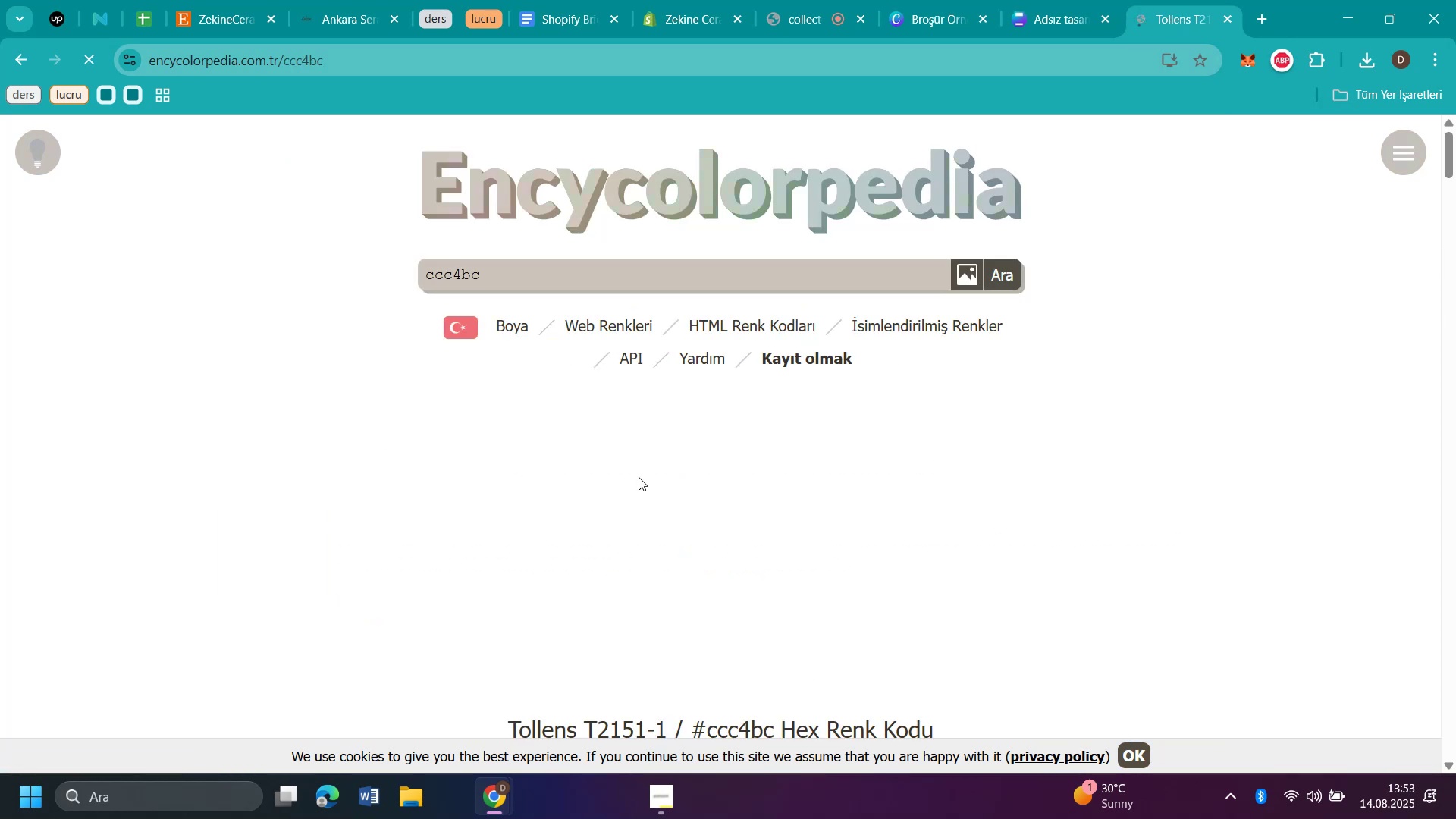 
scroll: coordinate [746, 407], scroll_direction: down, amount: 7.0
 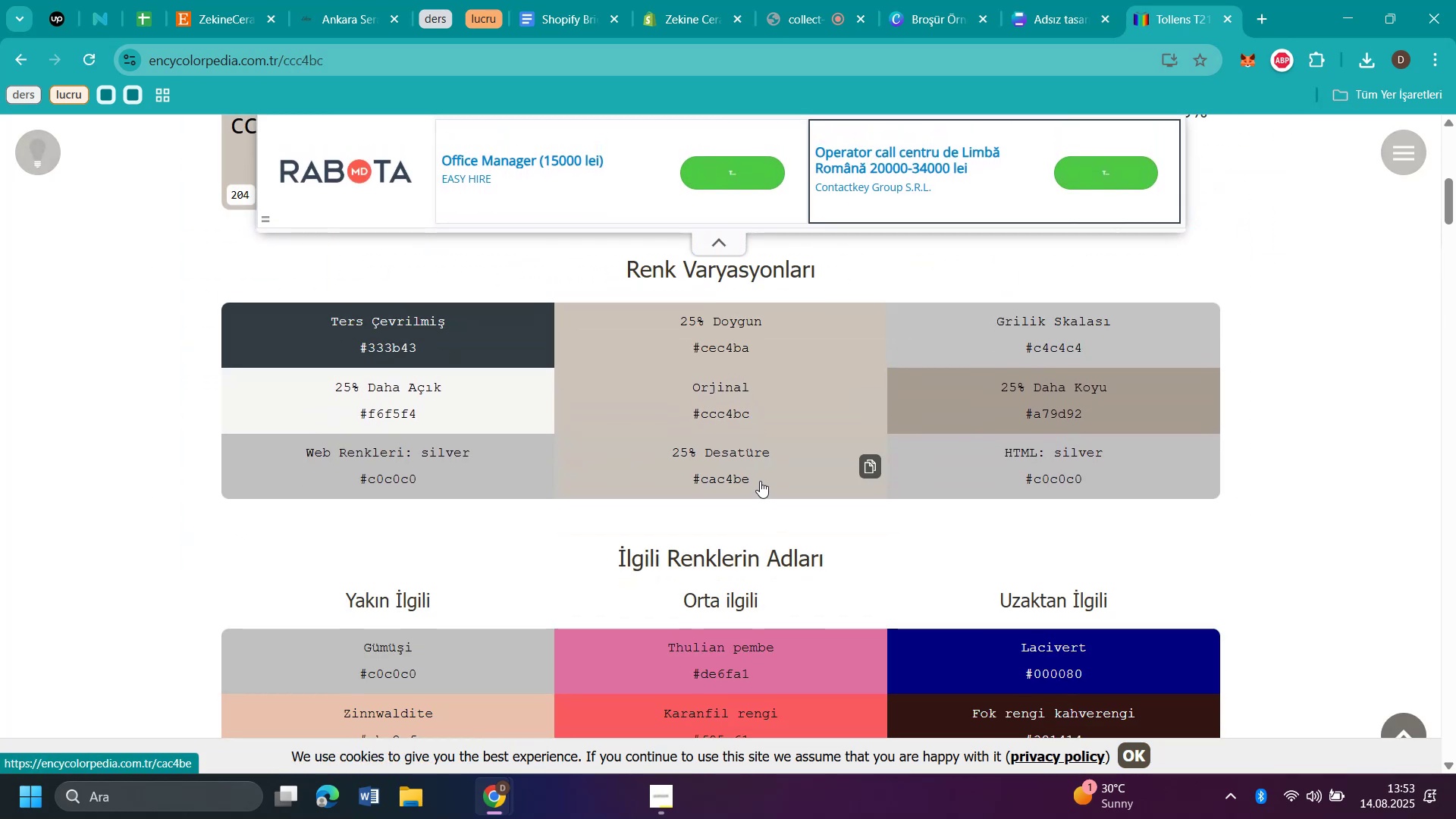 
scroll: coordinate [760, 481], scroll_direction: up, amount: 7.0
 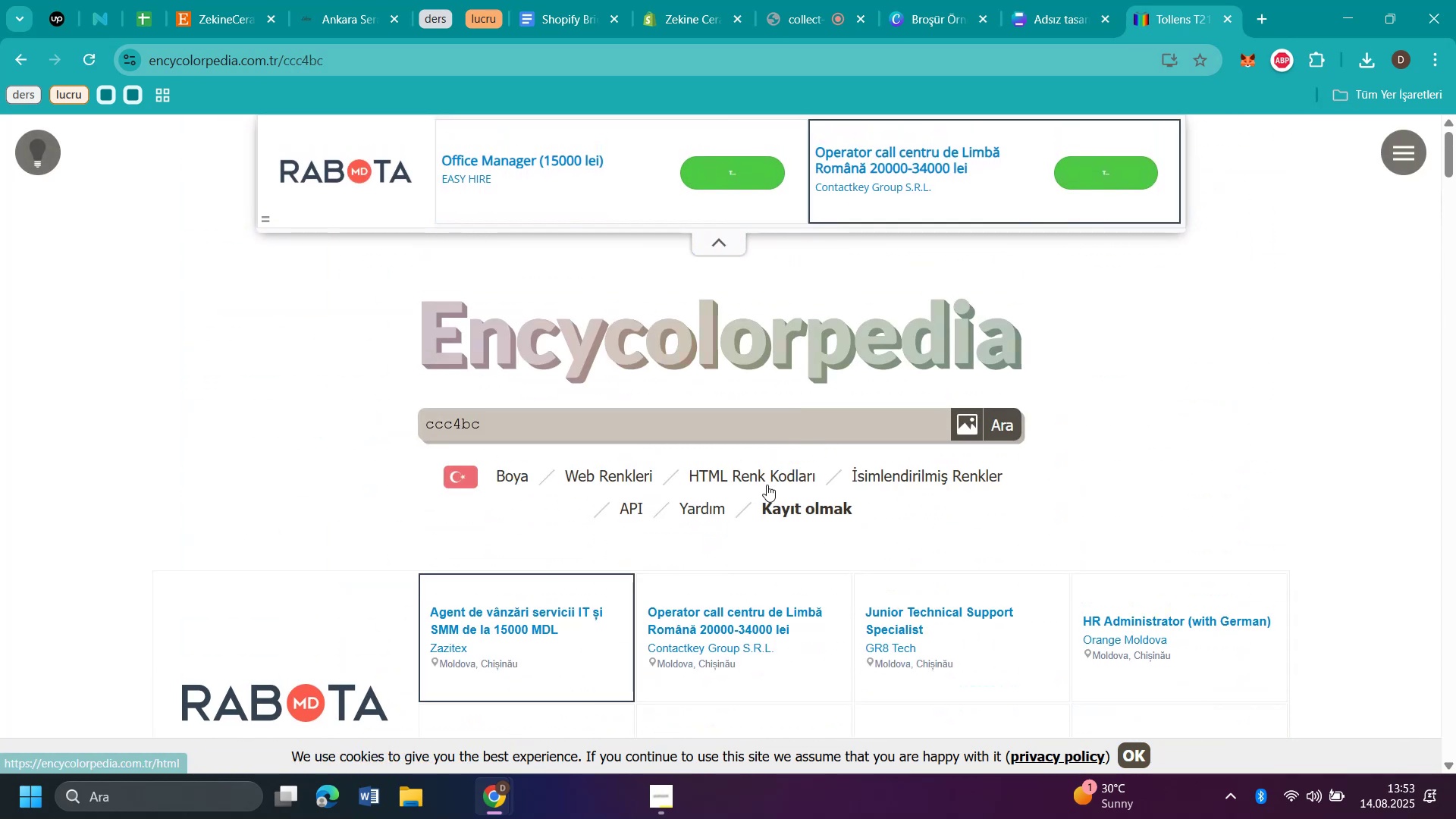 
scroll: coordinate [767, 551], scroll_direction: down, amount: 3.0
 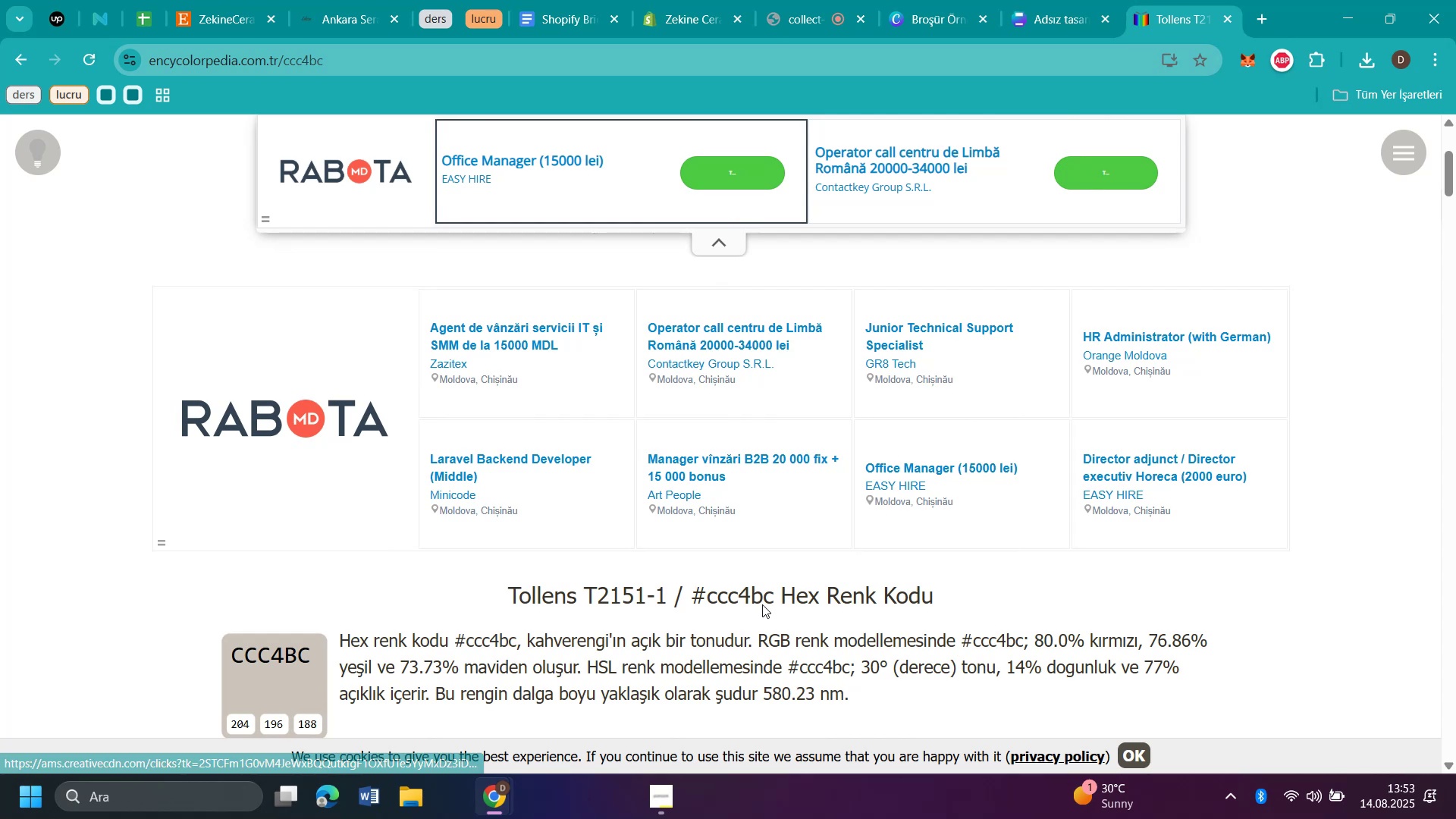 
left_click_drag(start_coordinate=[774, 598], to_coordinate=[687, 606])
 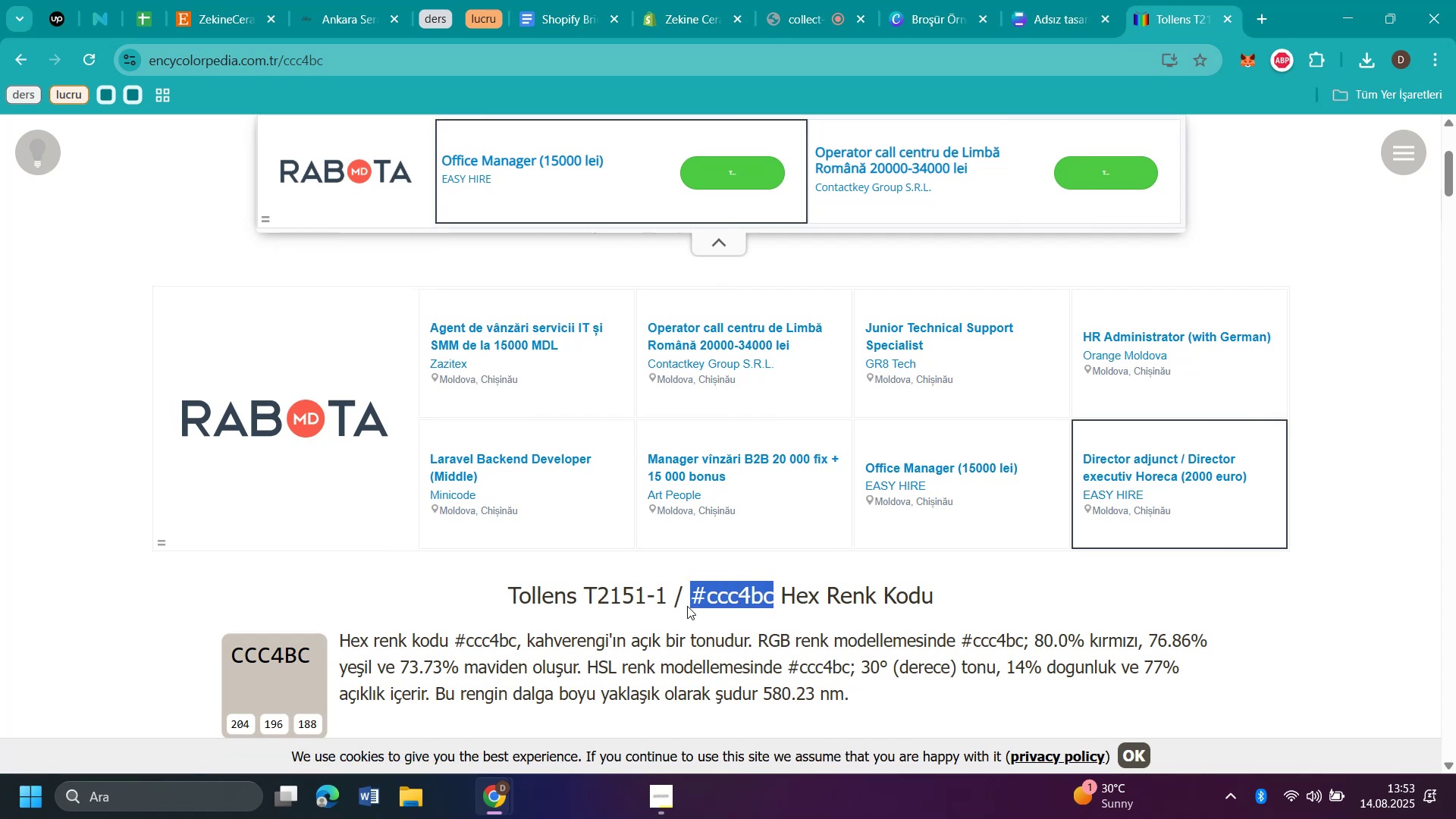 
key(Control+C)
 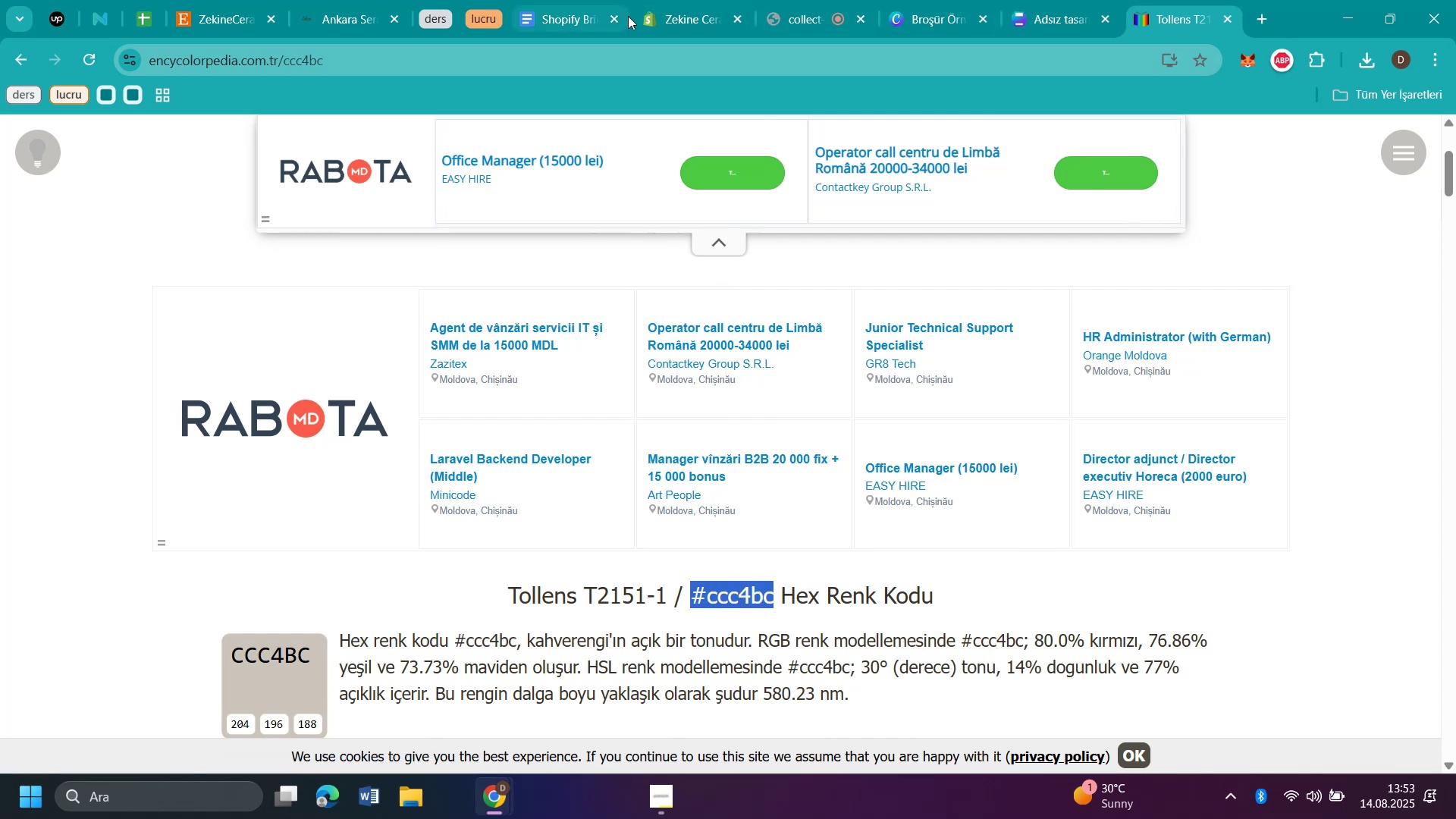 
left_click([678, 30])
 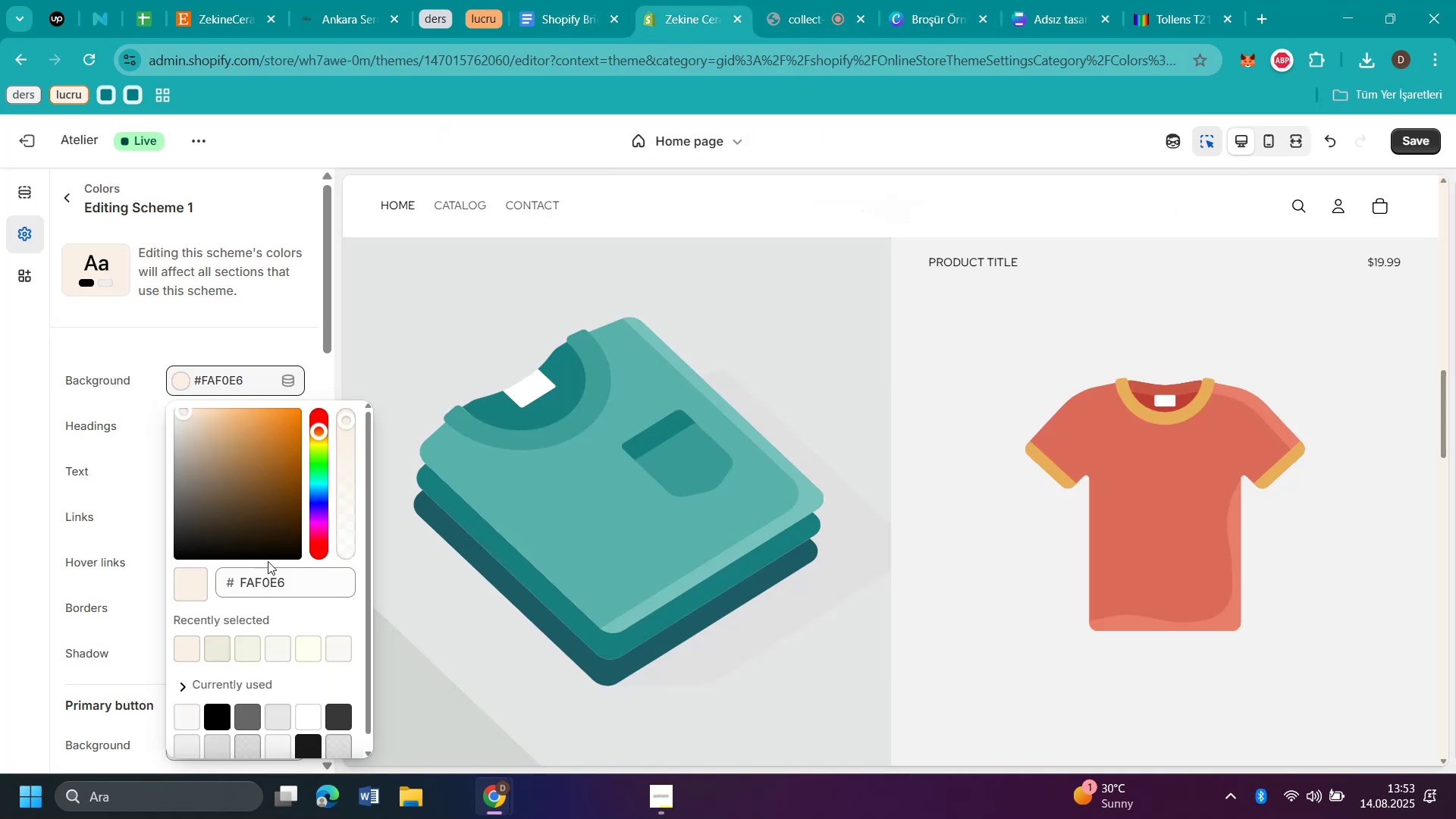 
left_click_drag(start_coordinate=[289, 580], to_coordinate=[239, 568])
 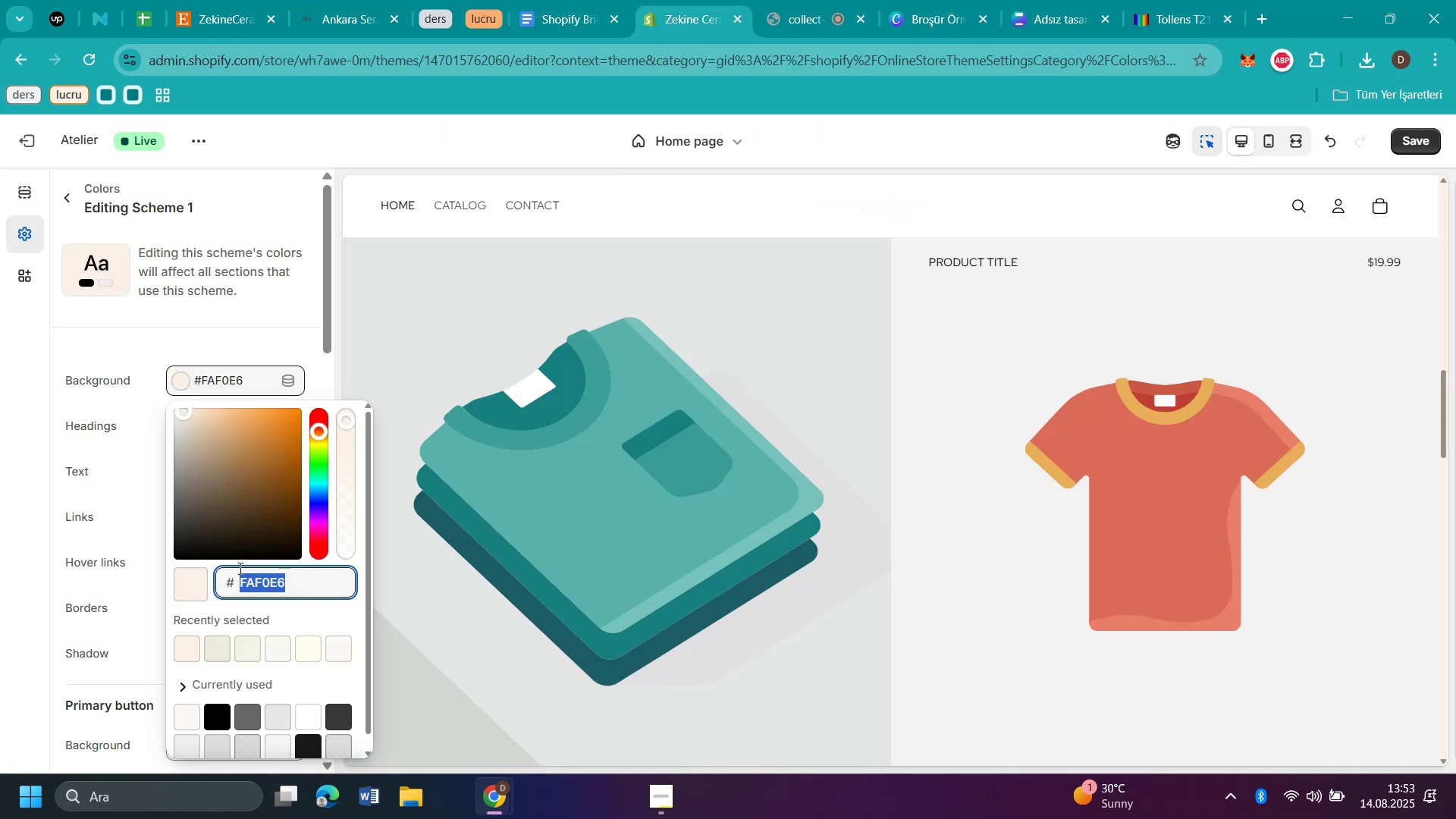 
key(Control+V)
 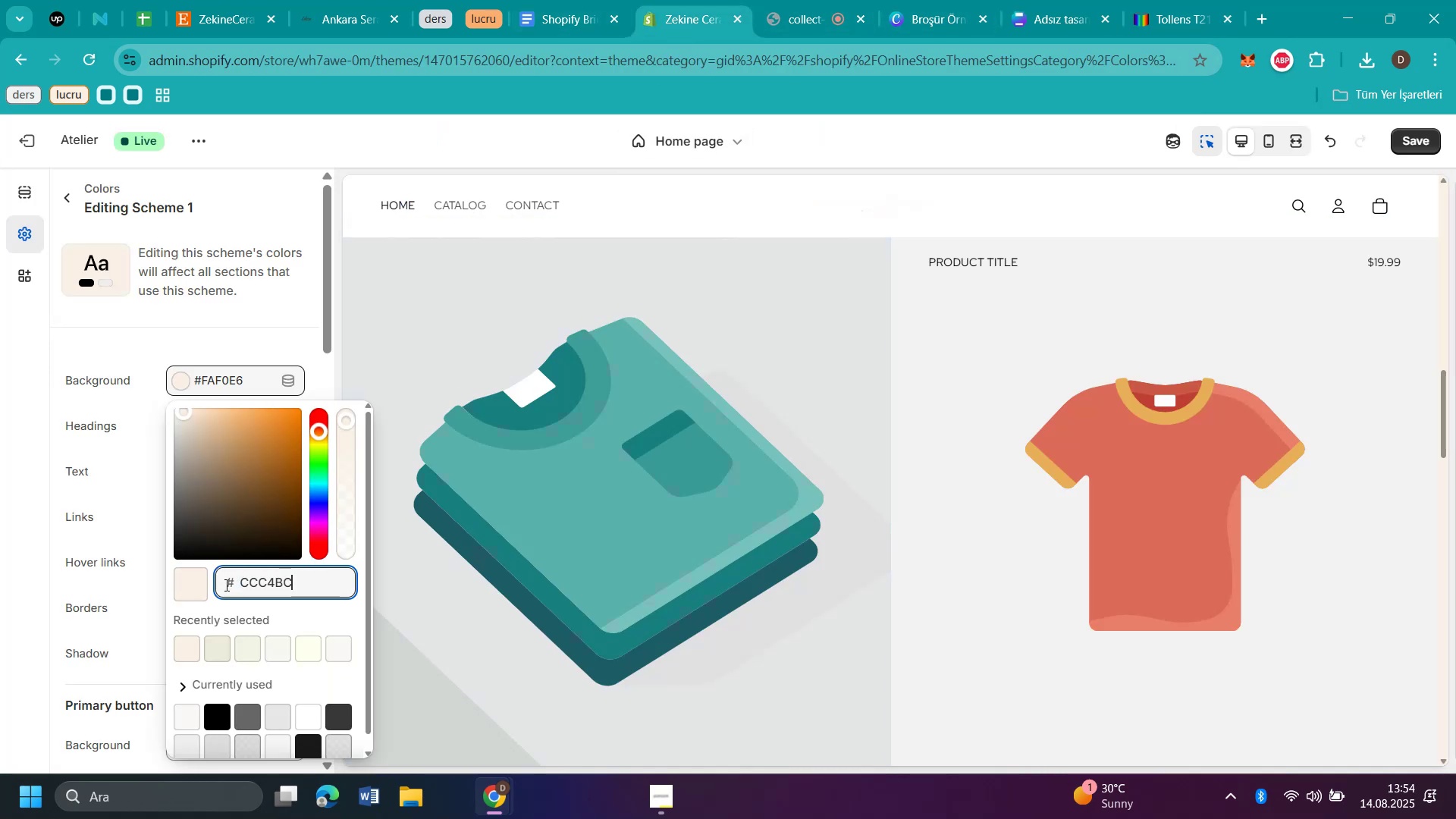 
left_click([197, 582])
 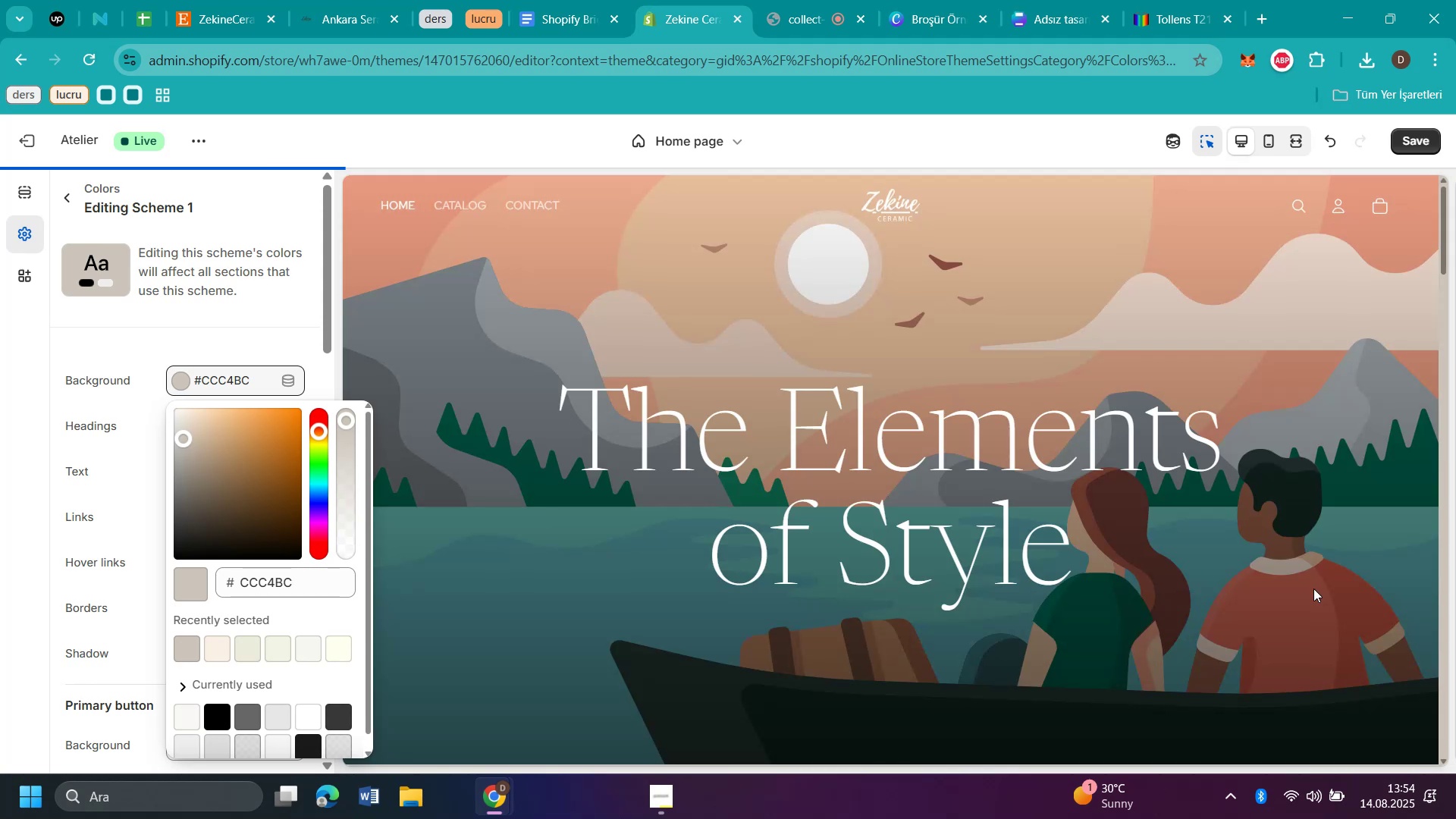 
scroll: coordinate [1314, 588], scroll_direction: down, amount: 12.0
 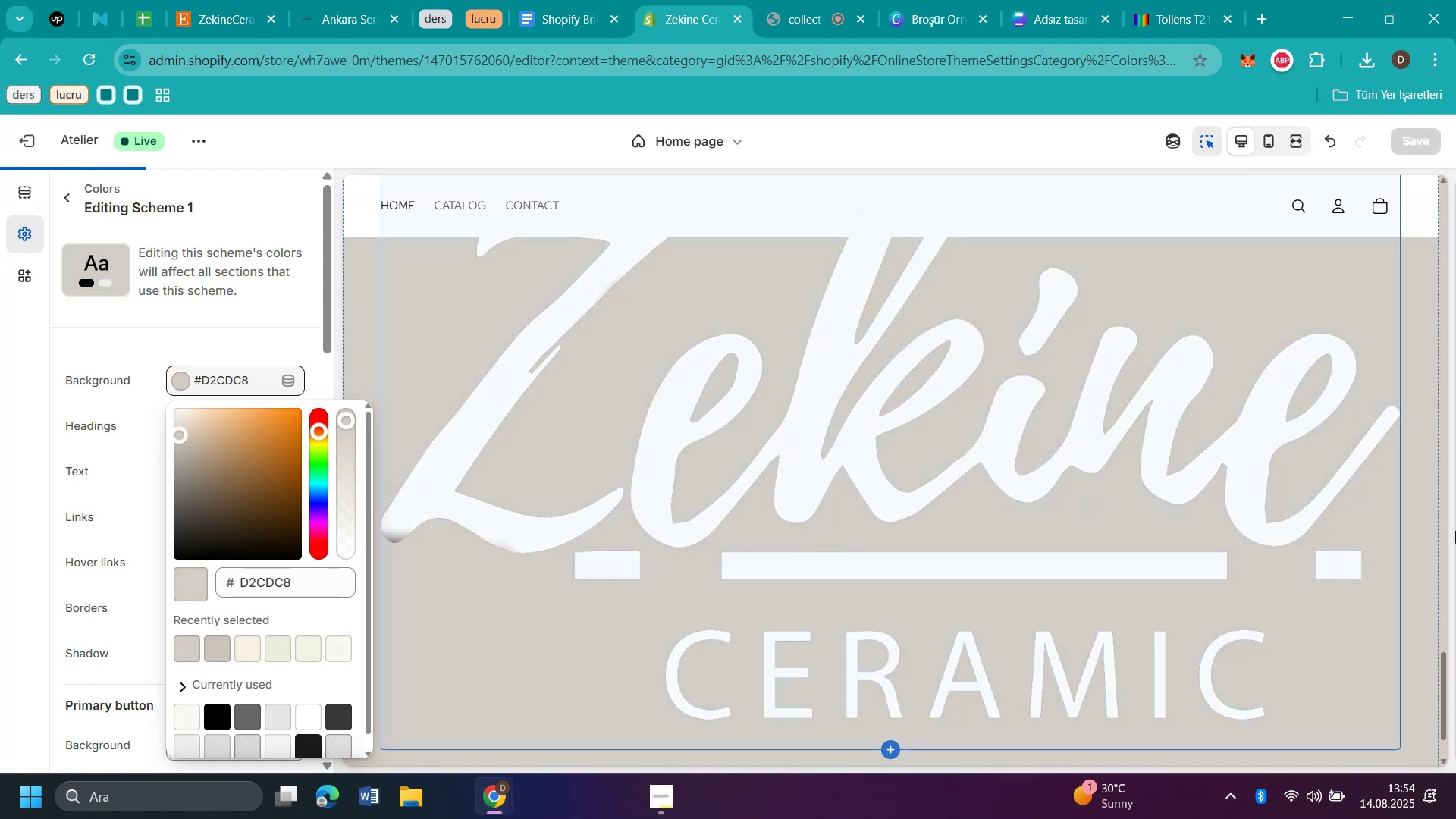 
wait(7.86)
 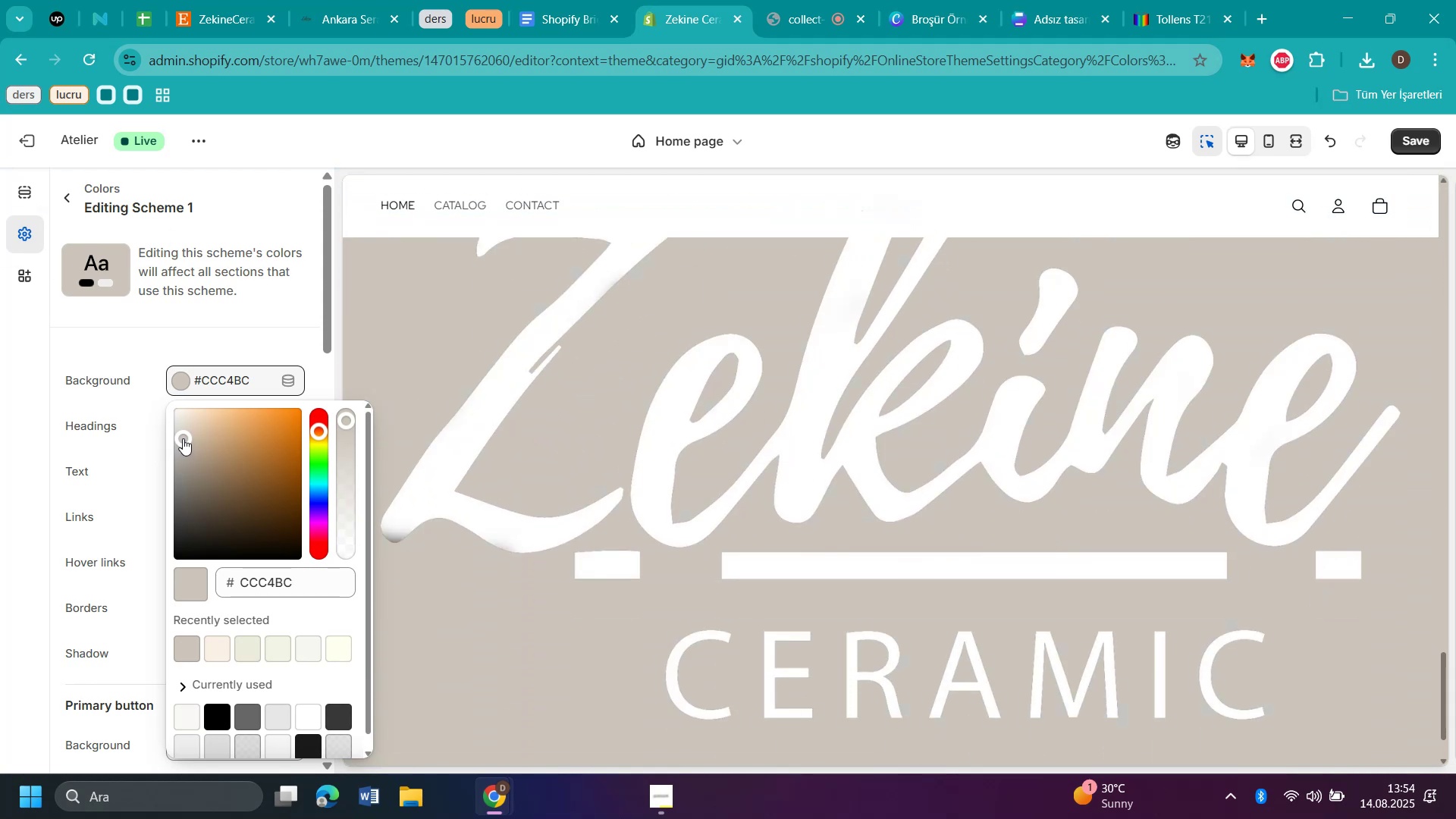 
scroll: coordinate [1422, 494], scroll_direction: up, amount: 35.0
 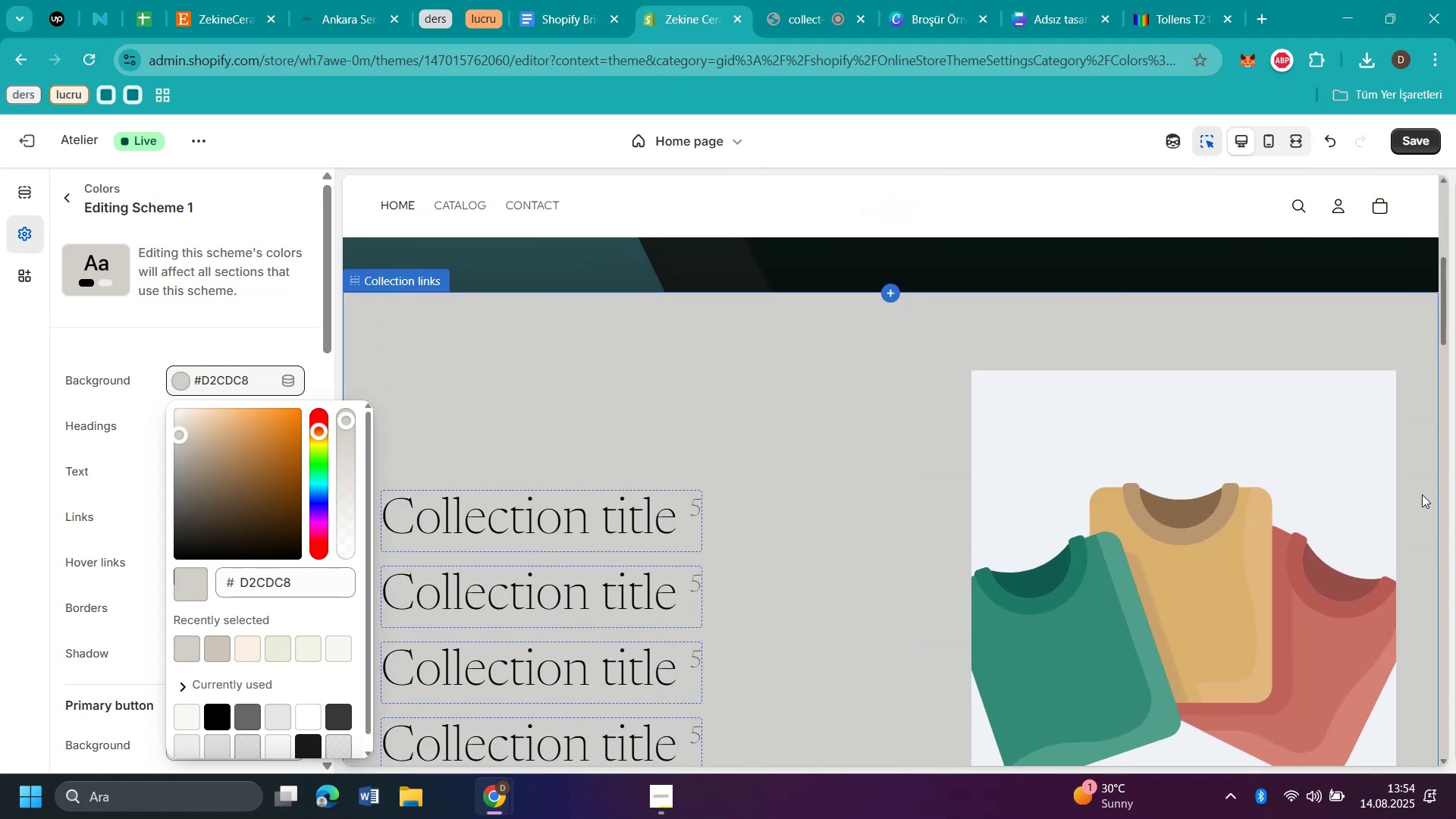 
scroll: coordinate [1422, 494], scroll_direction: down, amount: 15.0
 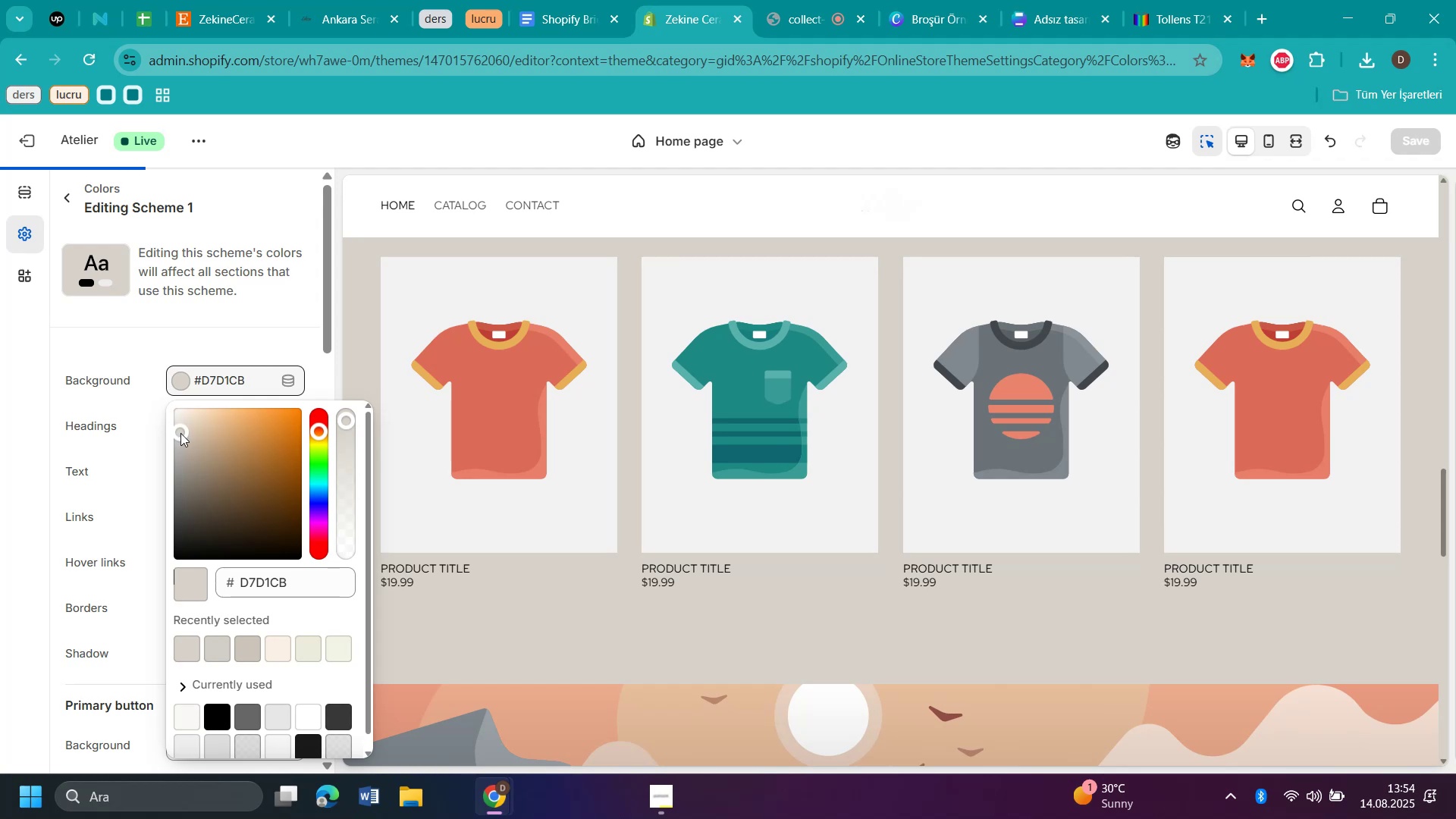 
wait(5.94)
 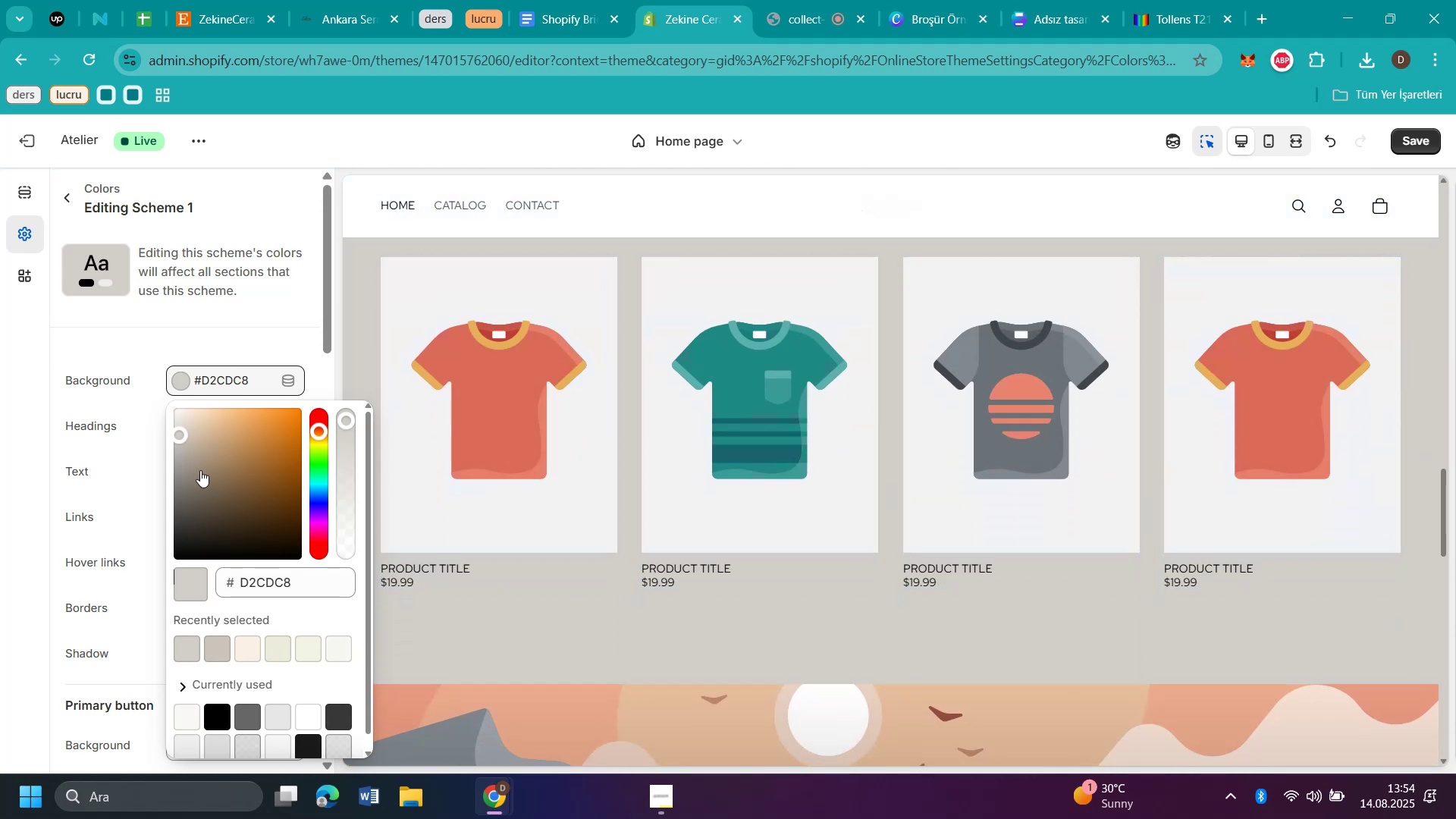 
scroll: coordinate [1077, 551], scroll_direction: down, amount: 17.0
 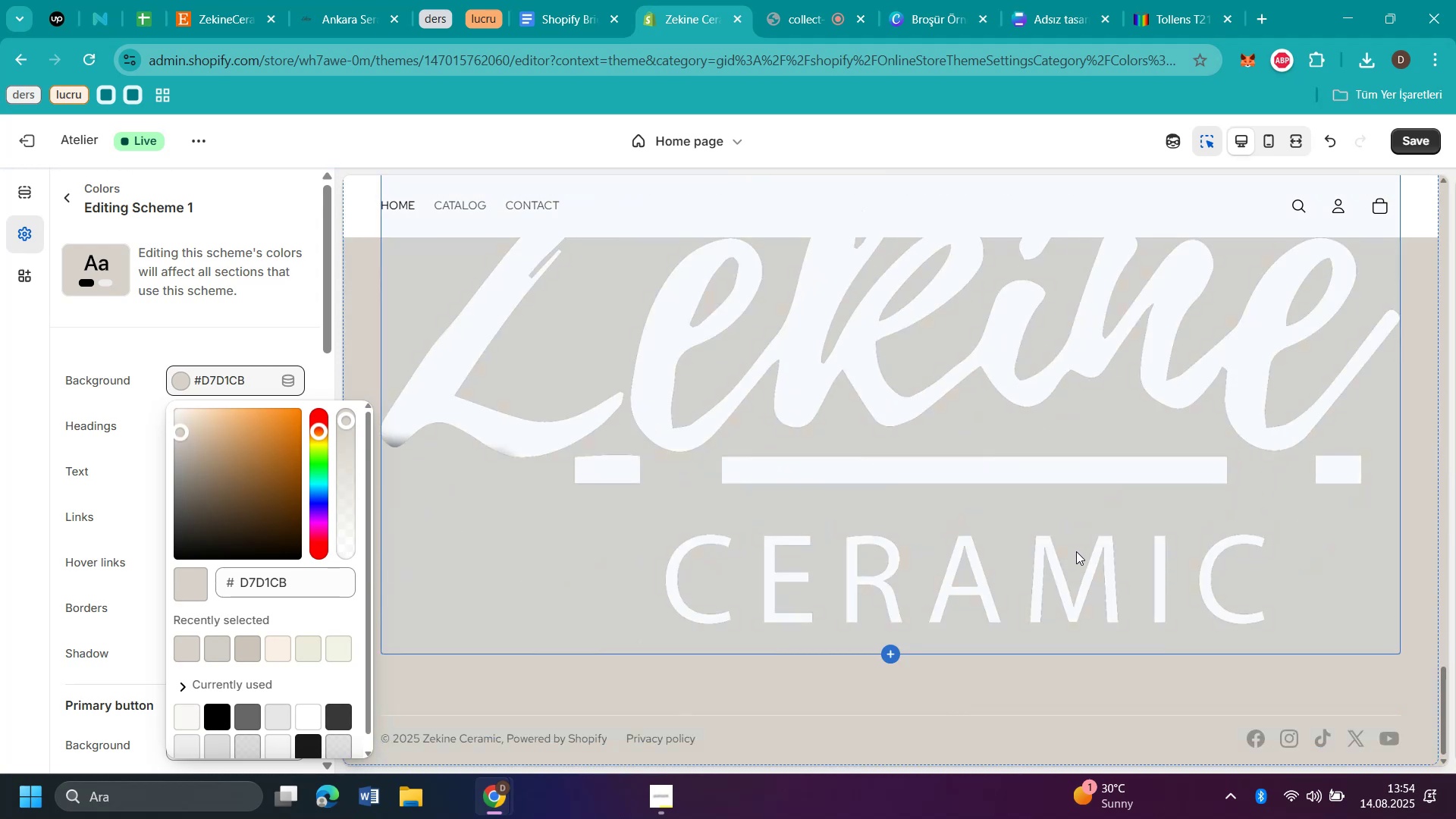 
scroll: coordinate [1081, 536], scroll_direction: up, amount: 41.0
 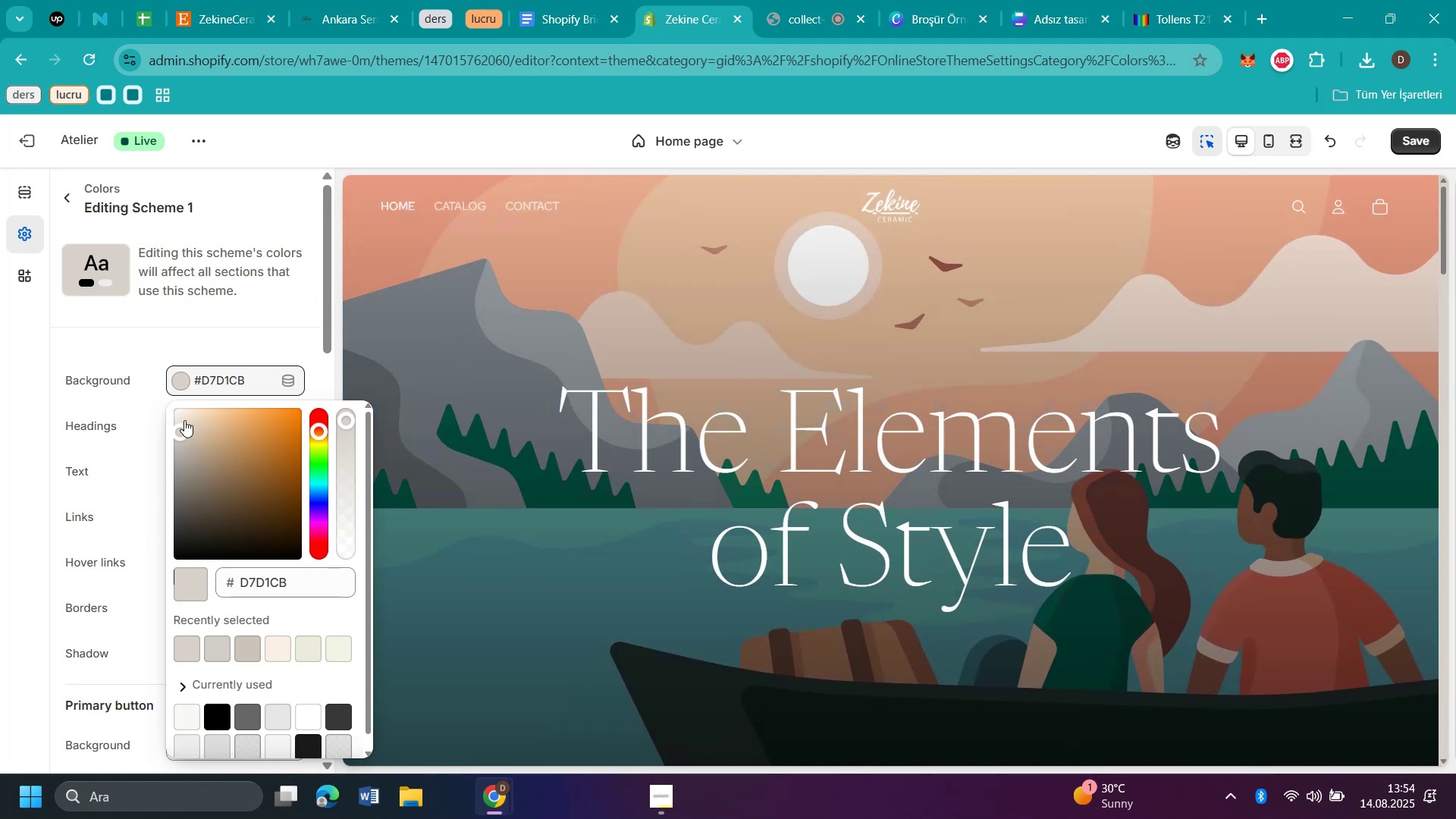 
left_click_drag(start_coordinate=[184, 431], to_coordinate=[178, 429])
 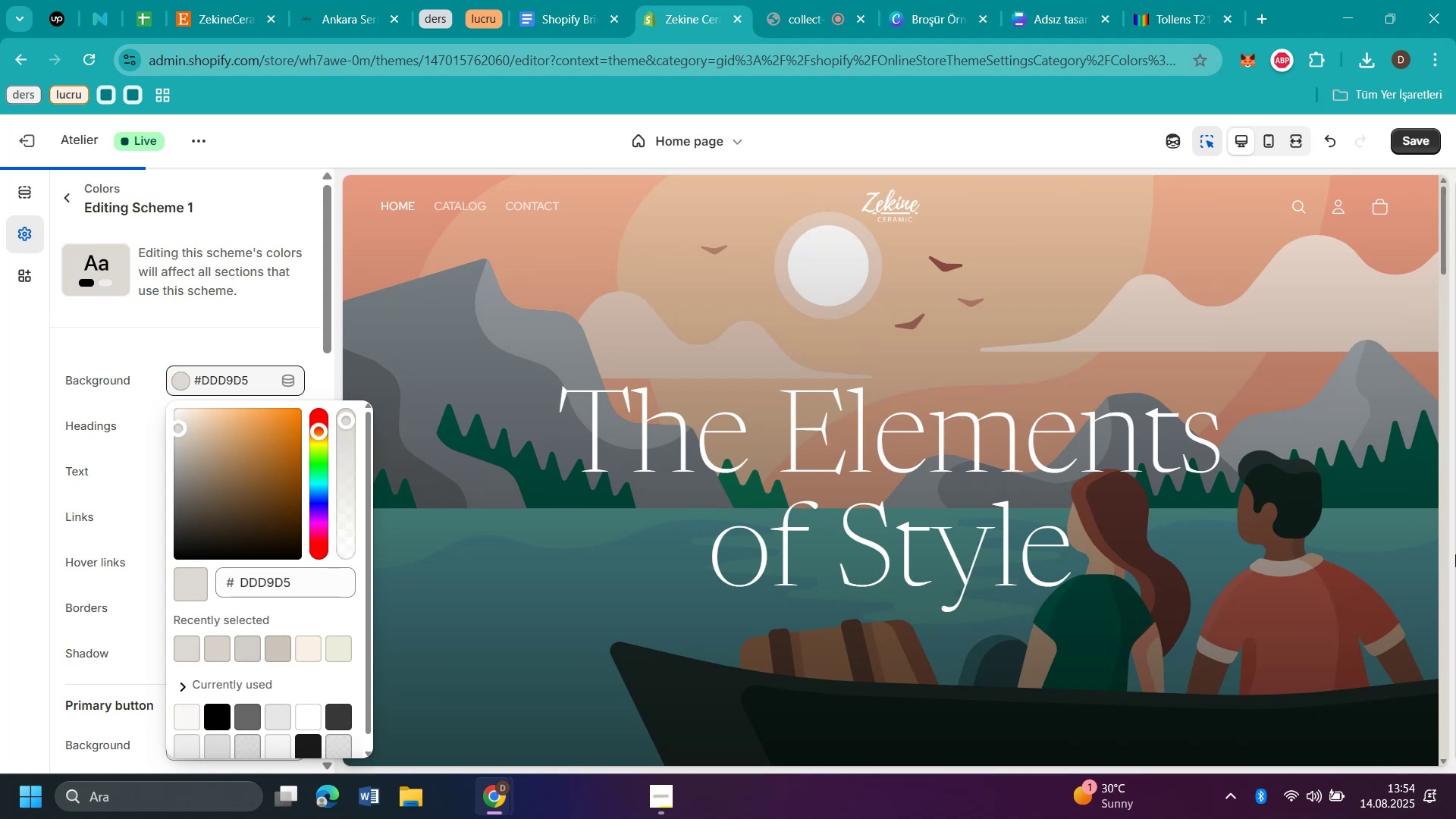 
scroll: coordinate [1090, 536], scroll_direction: down, amount: 44.0
 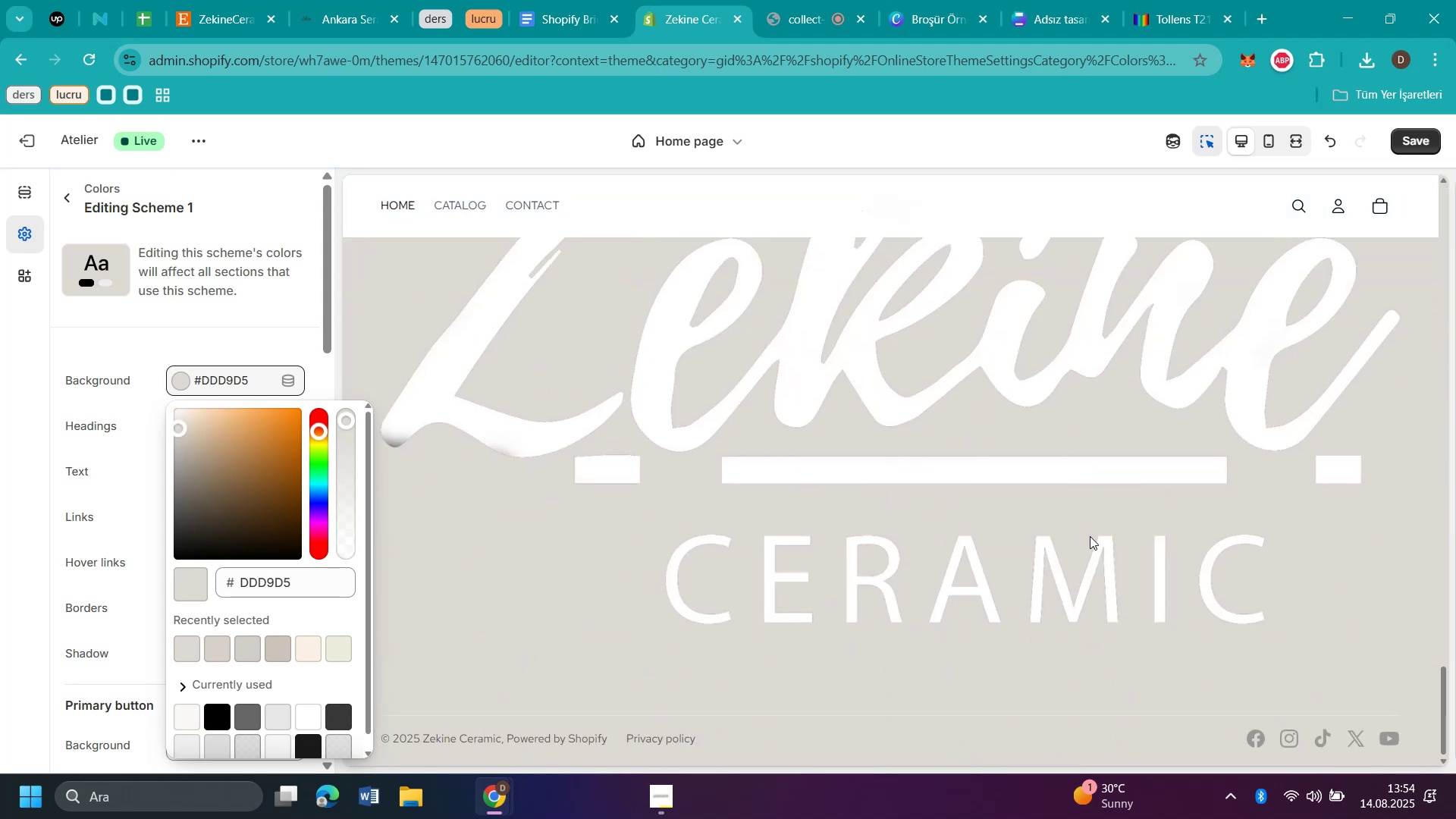 
scroll: coordinate [1090, 536], scroll_direction: up, amount: 6.0
 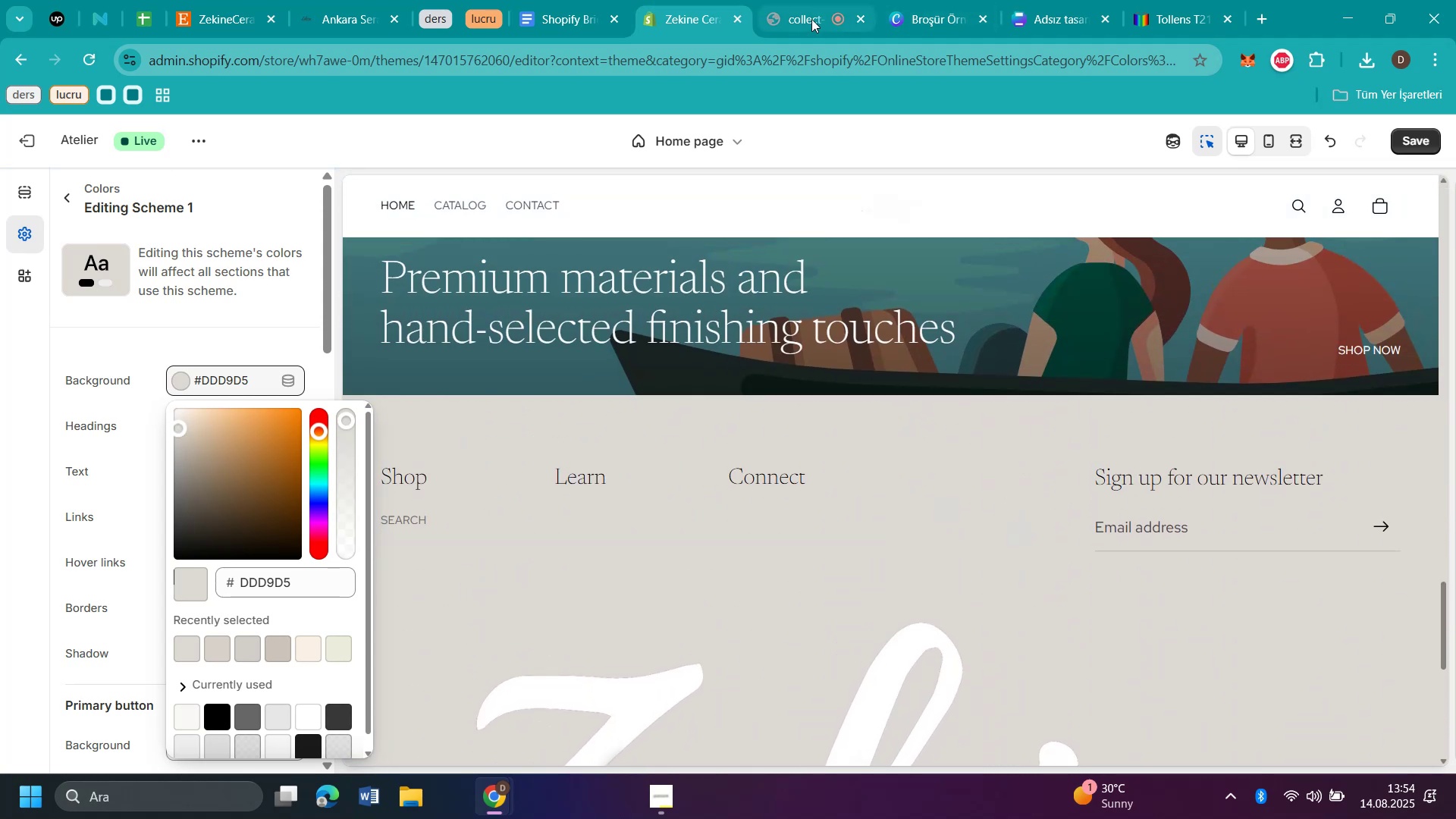 
scroll: coordinate [1167, 460], scroll_direction: down, amount: 7.0
 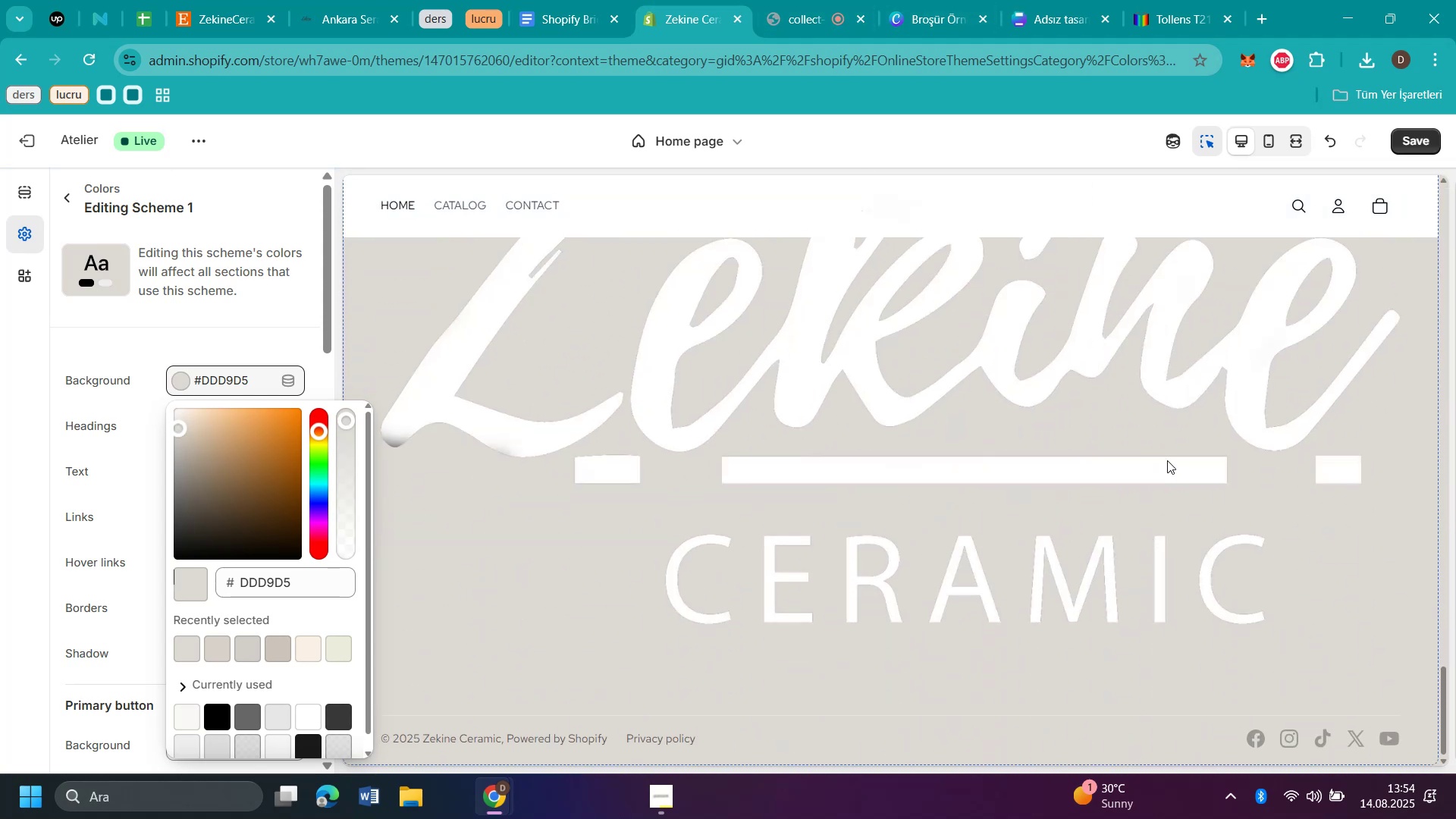 
scroll: coordinate [1125, 432], scroll_direction: up, amount: 30.0
 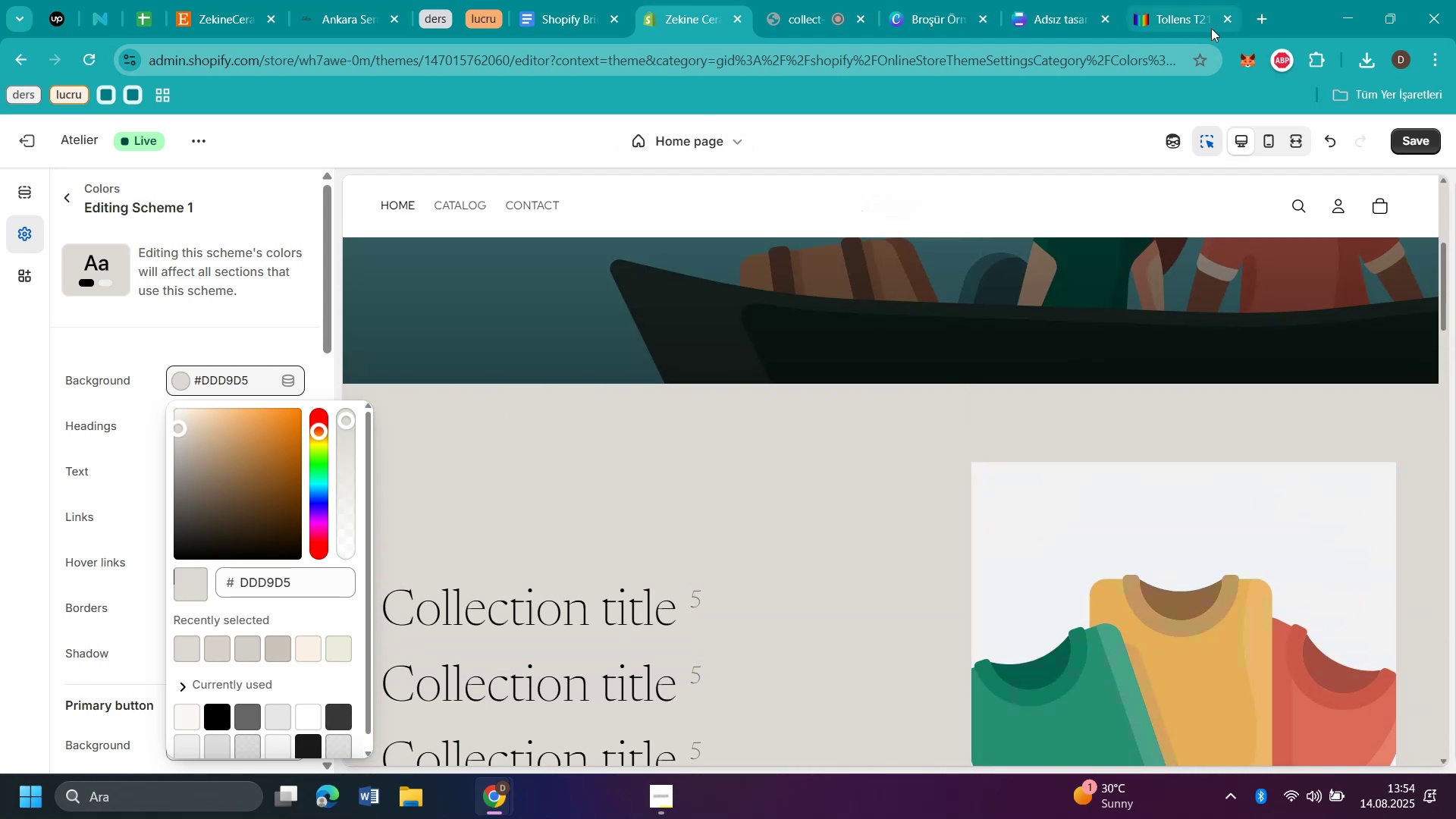 
left_click([1179, 18])
 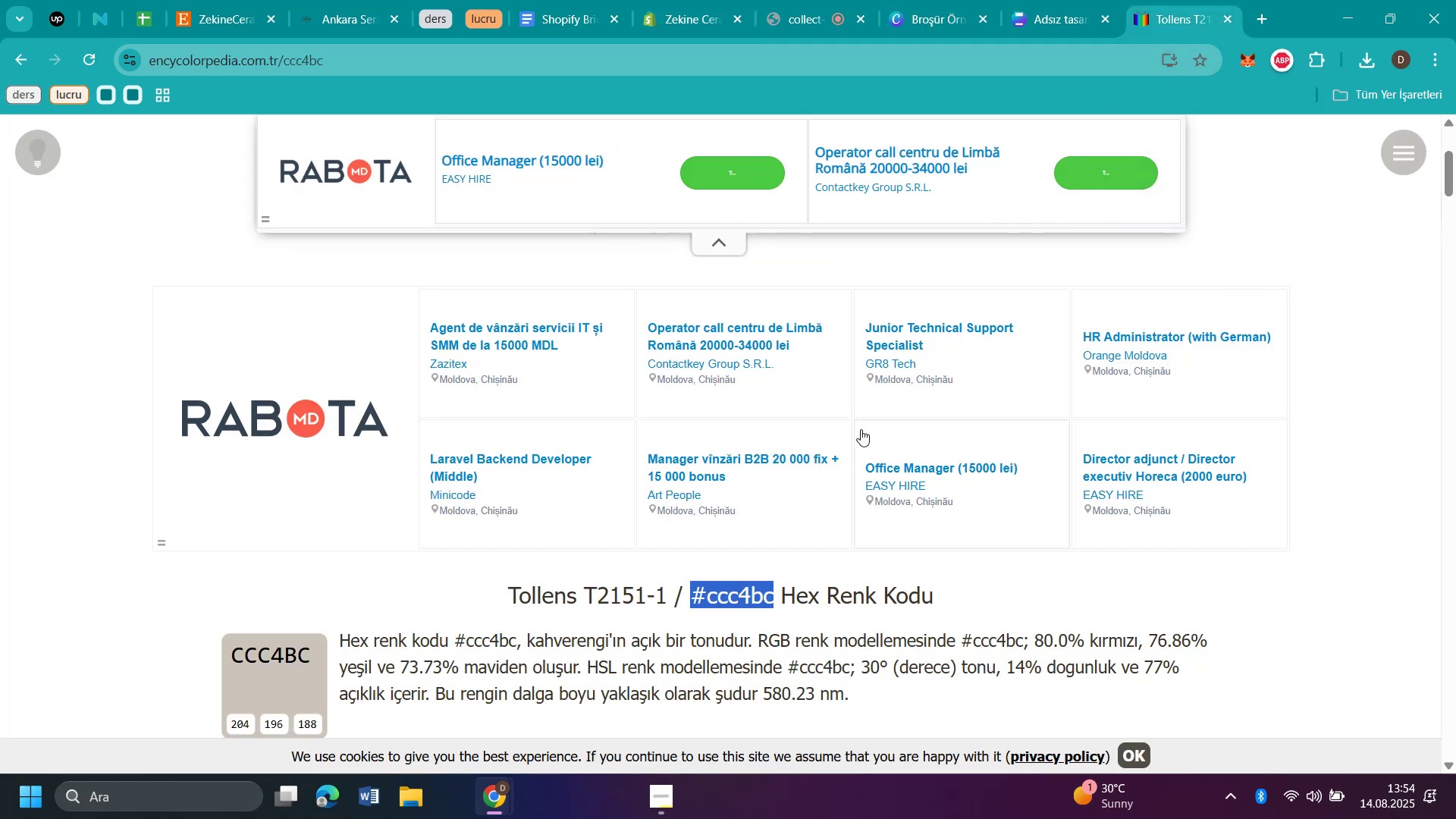 
scroll: coordinate [865, 458], scroll_direction: down, amount: 5.0
 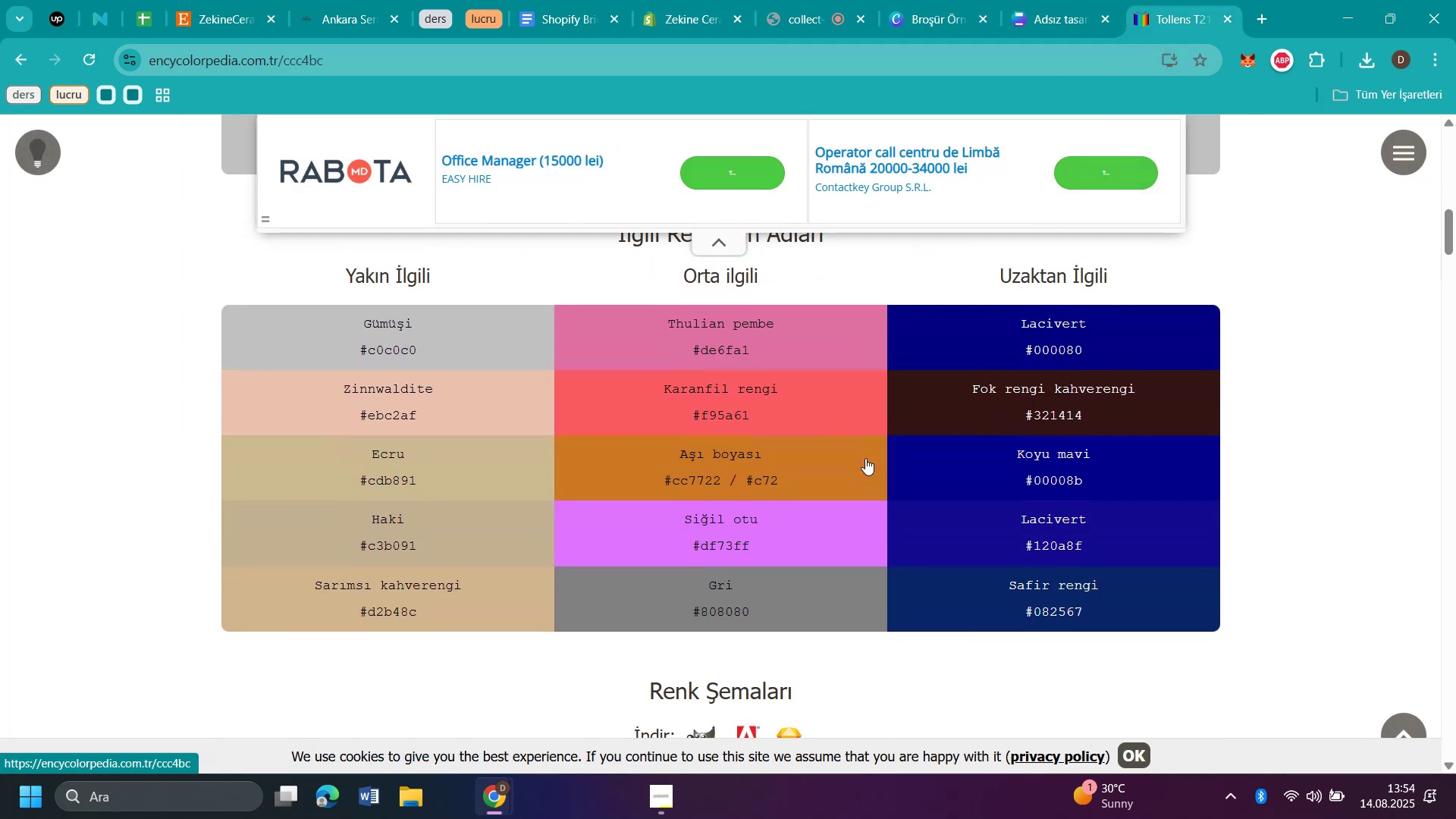 
scroll: coordinate [865, 458], scroll_direction: up, amount: 1.0
 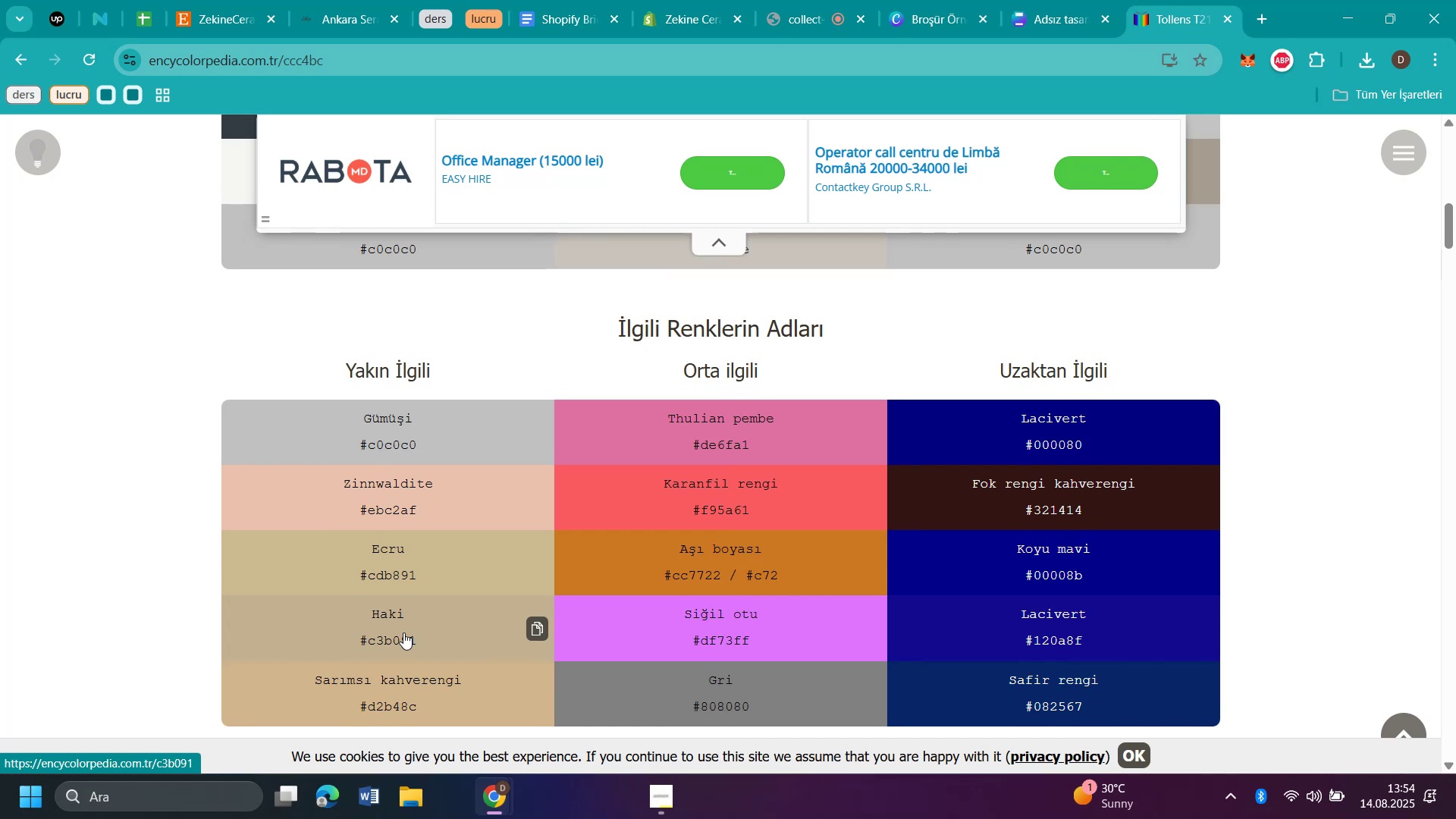 
wait(5.85)
 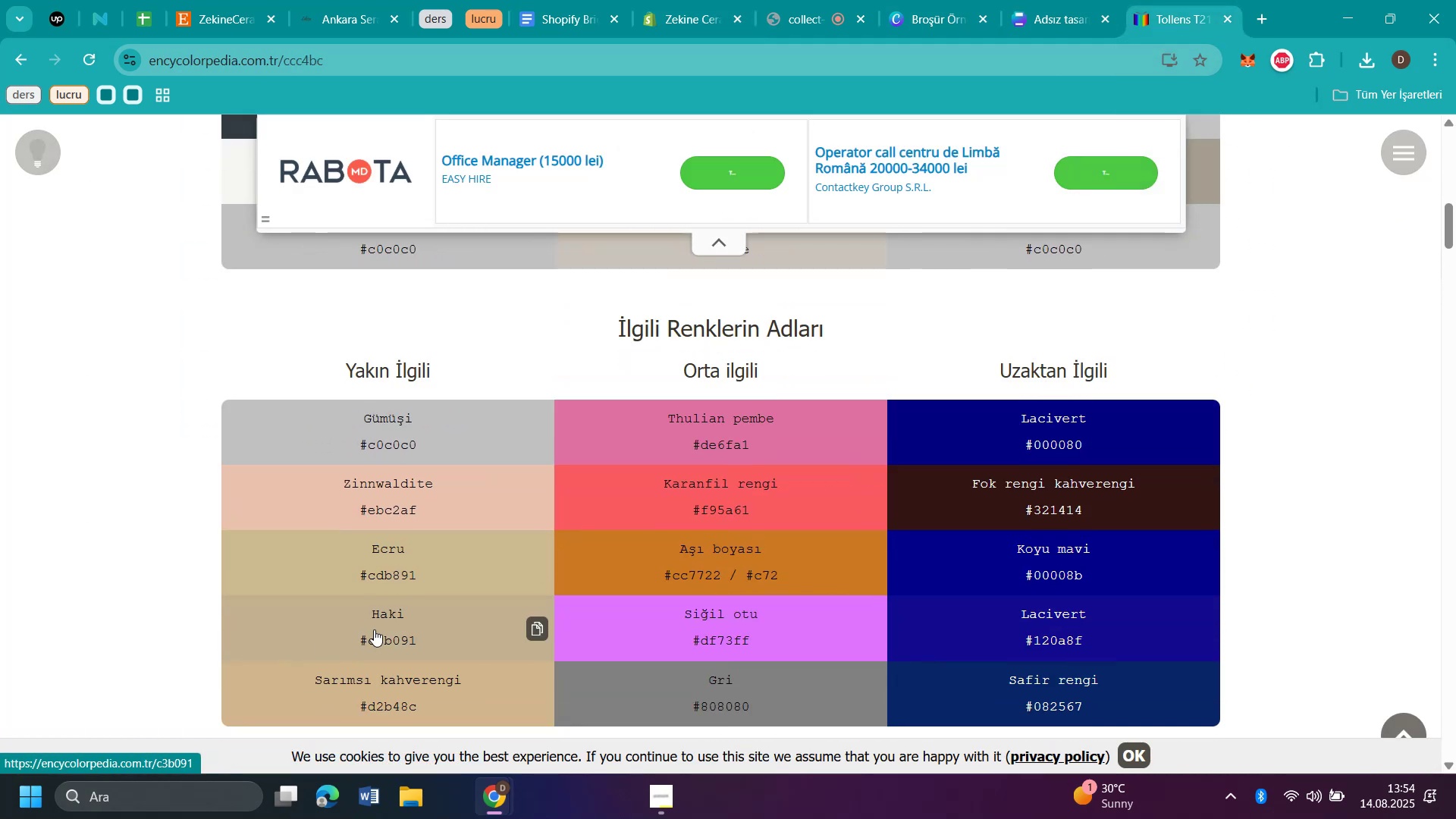 
left_click([403, 632])
 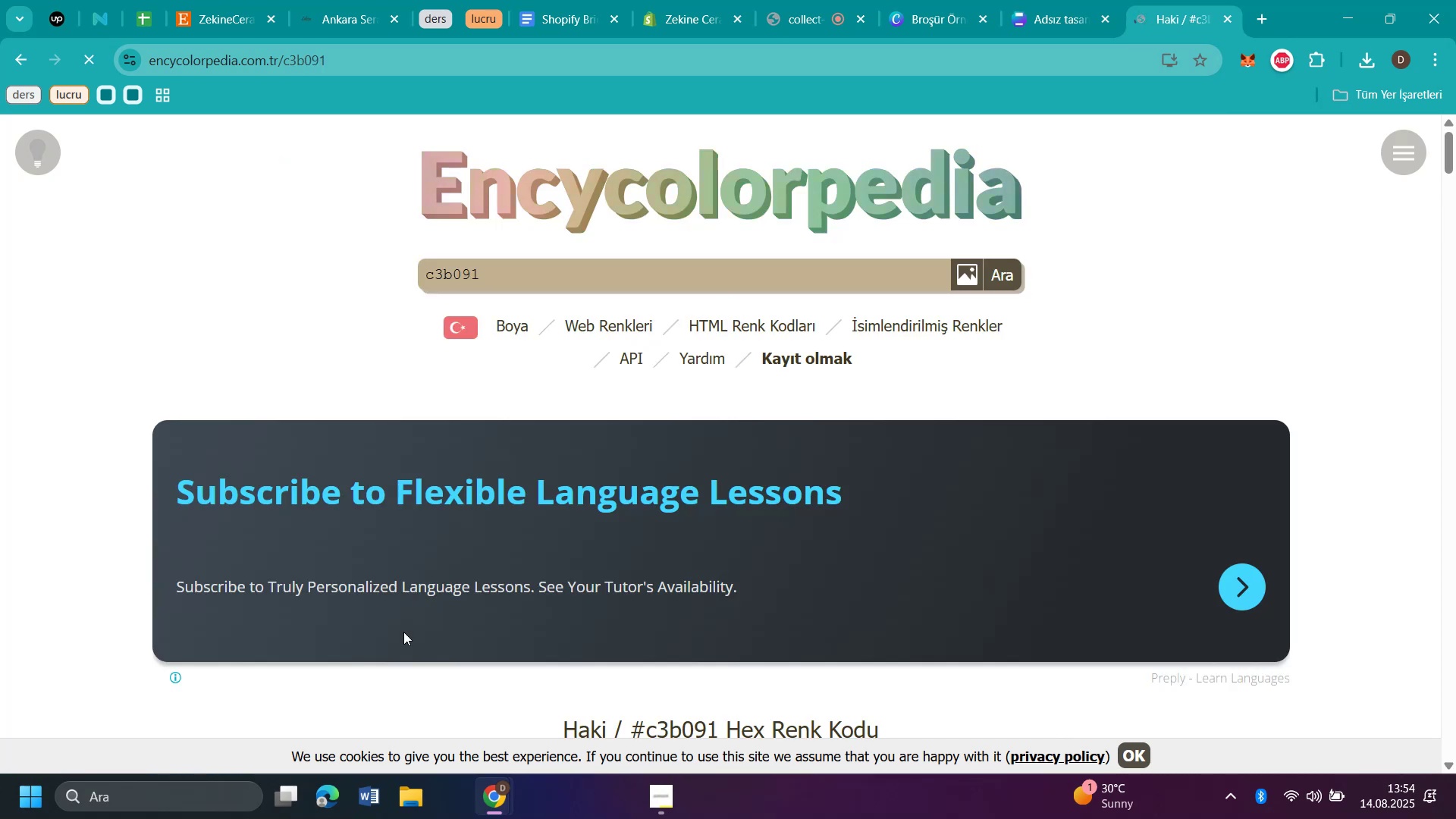 
scroll: coordinate [933, 570], scroll_direction: down, amount: 3.0
 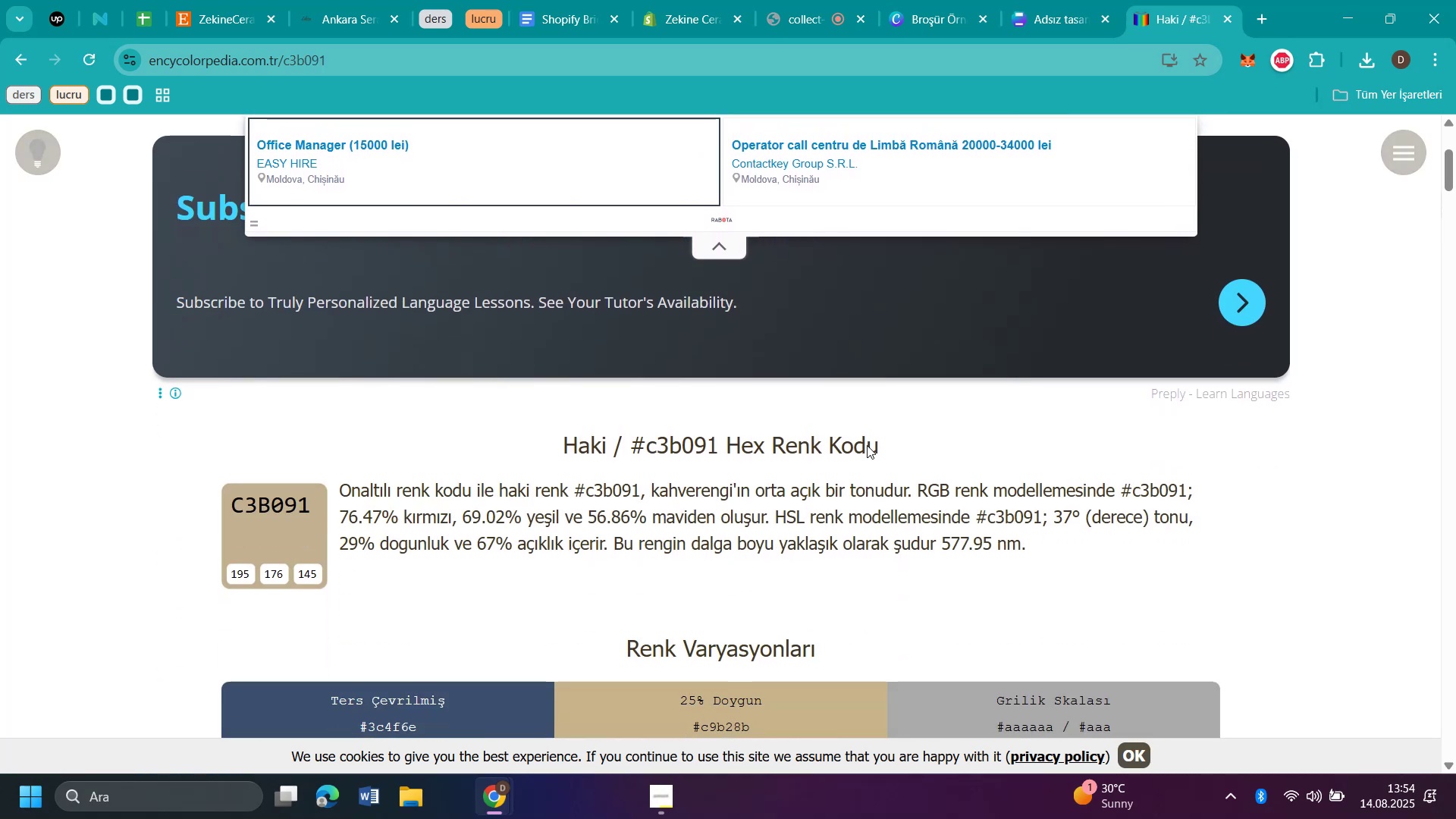 
left_click_drag(start_coordinate=[718, 441], to_coordinate=[637, 437])
 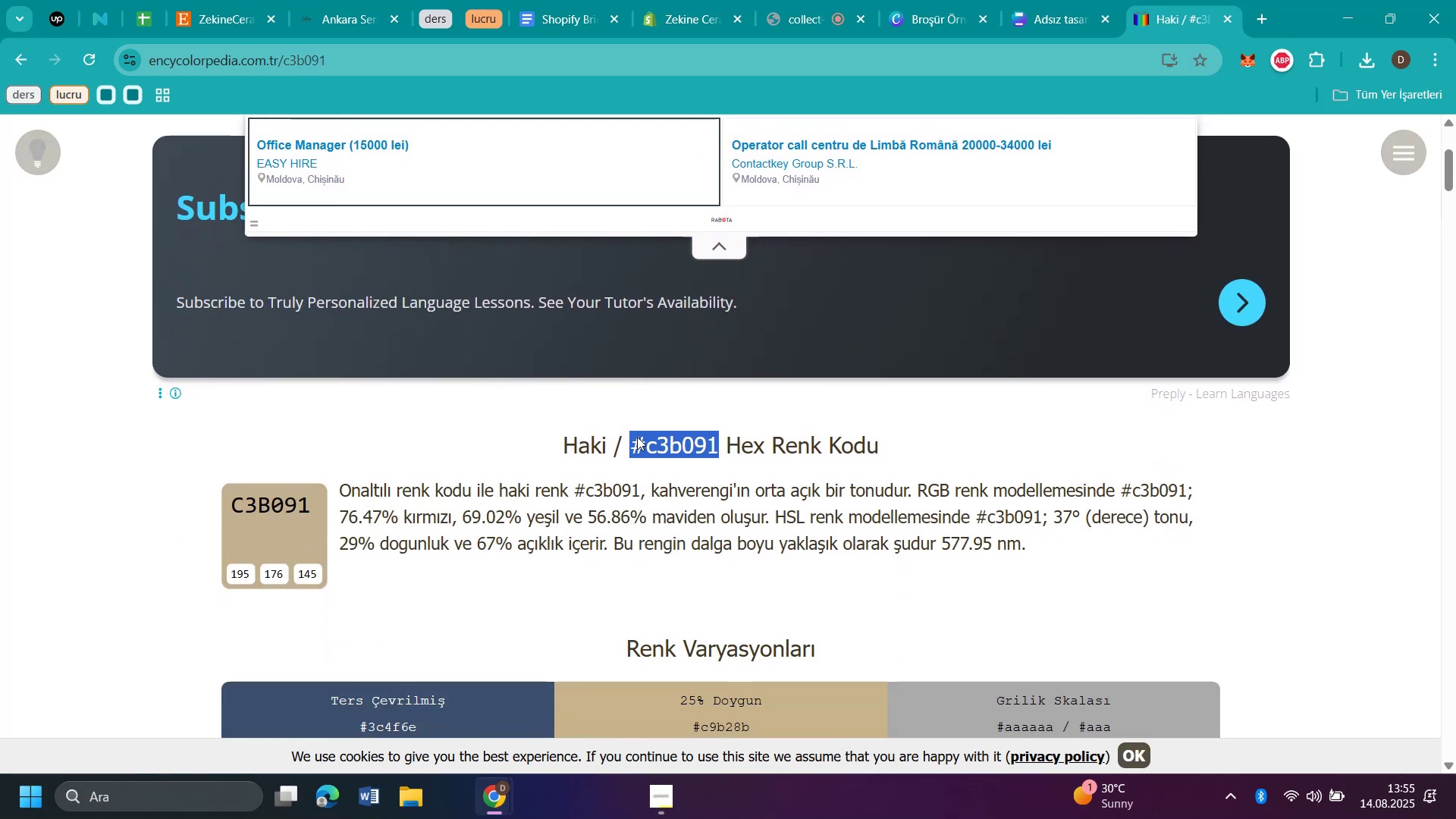 
key(Control+C)
 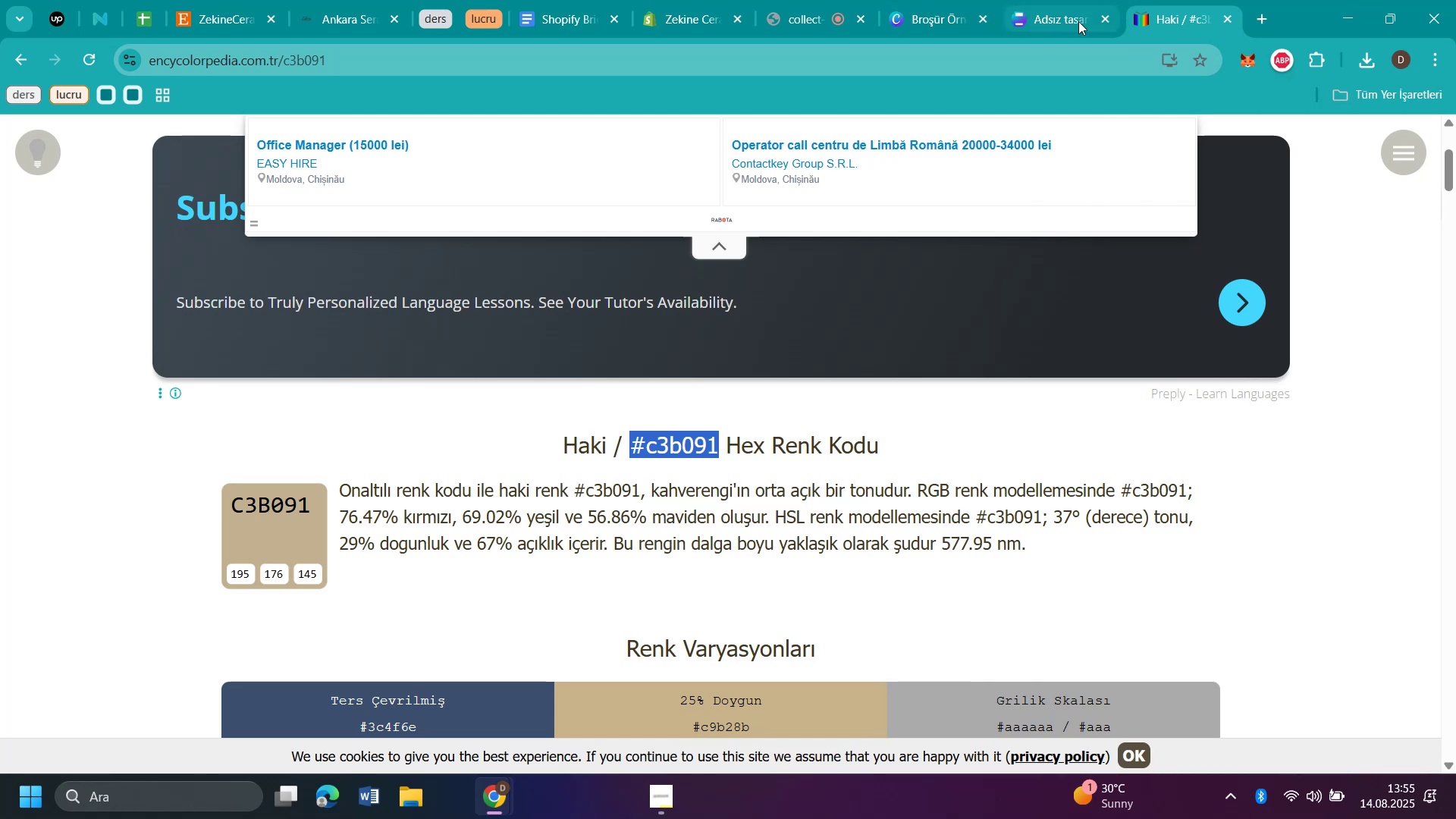 
left_click([1059, 20])
 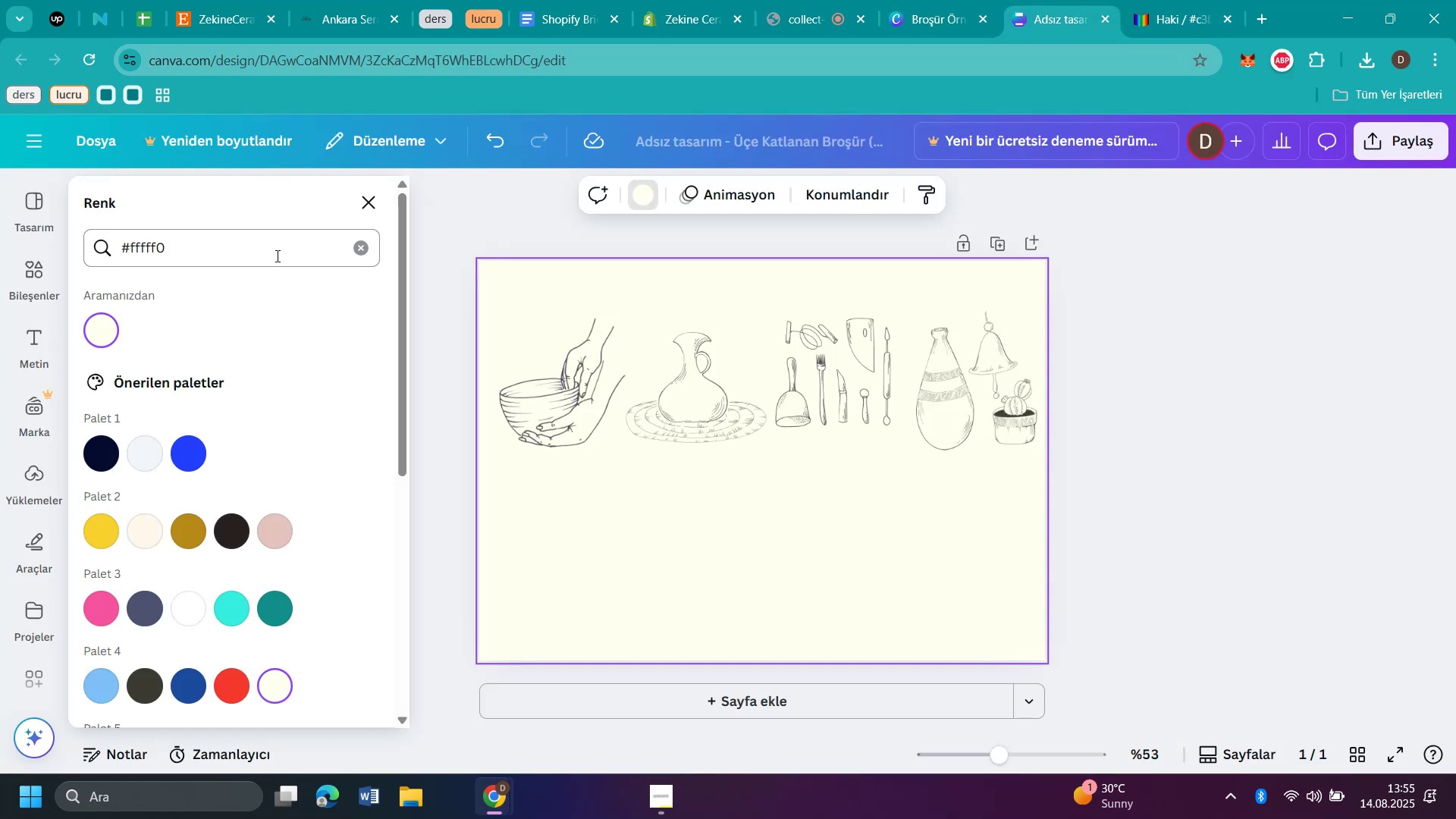 
left_click_drag(start_coordinate=[268, 246], to_coordinate=[105, 253])
 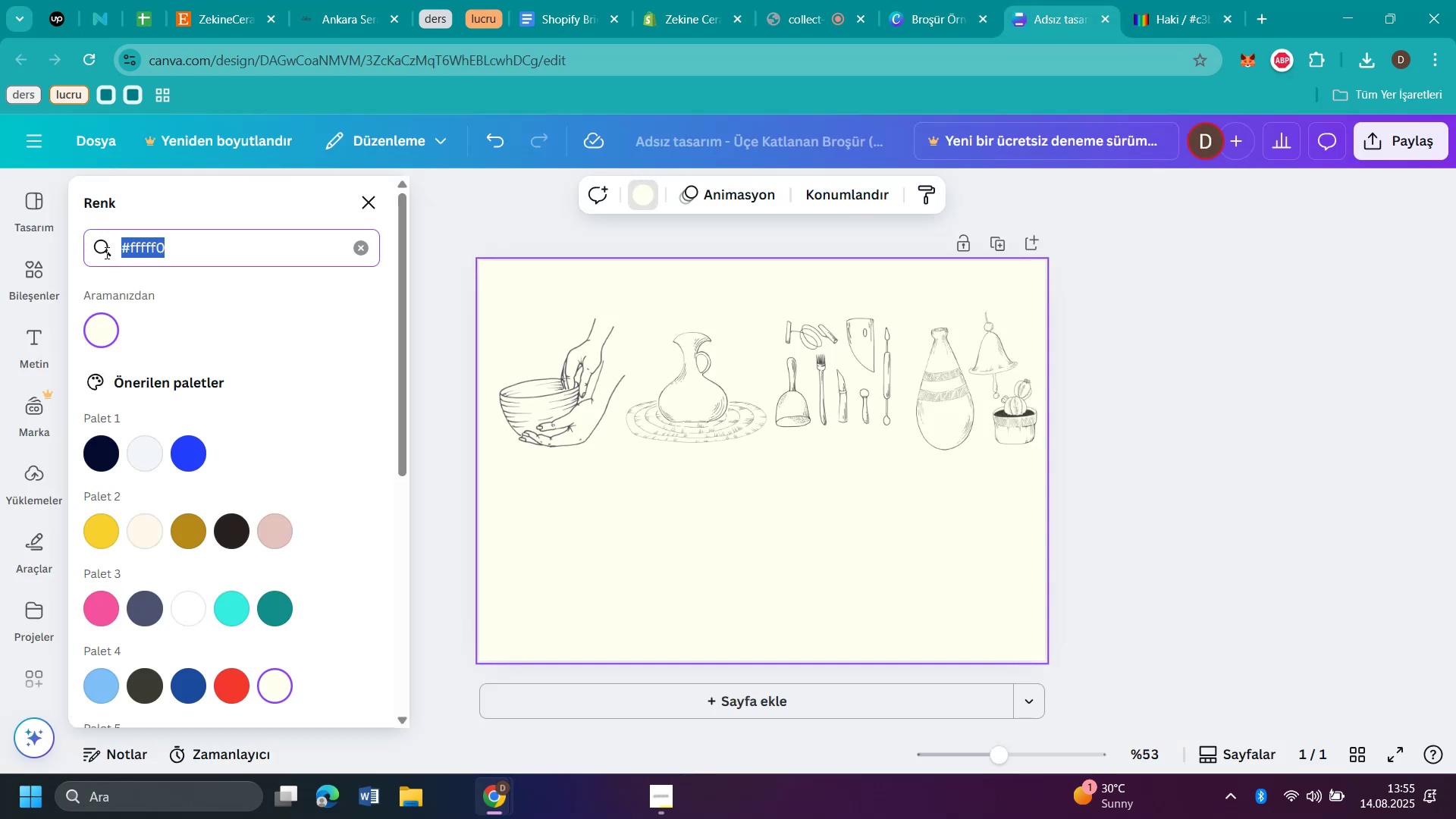 
key(Control+V)
 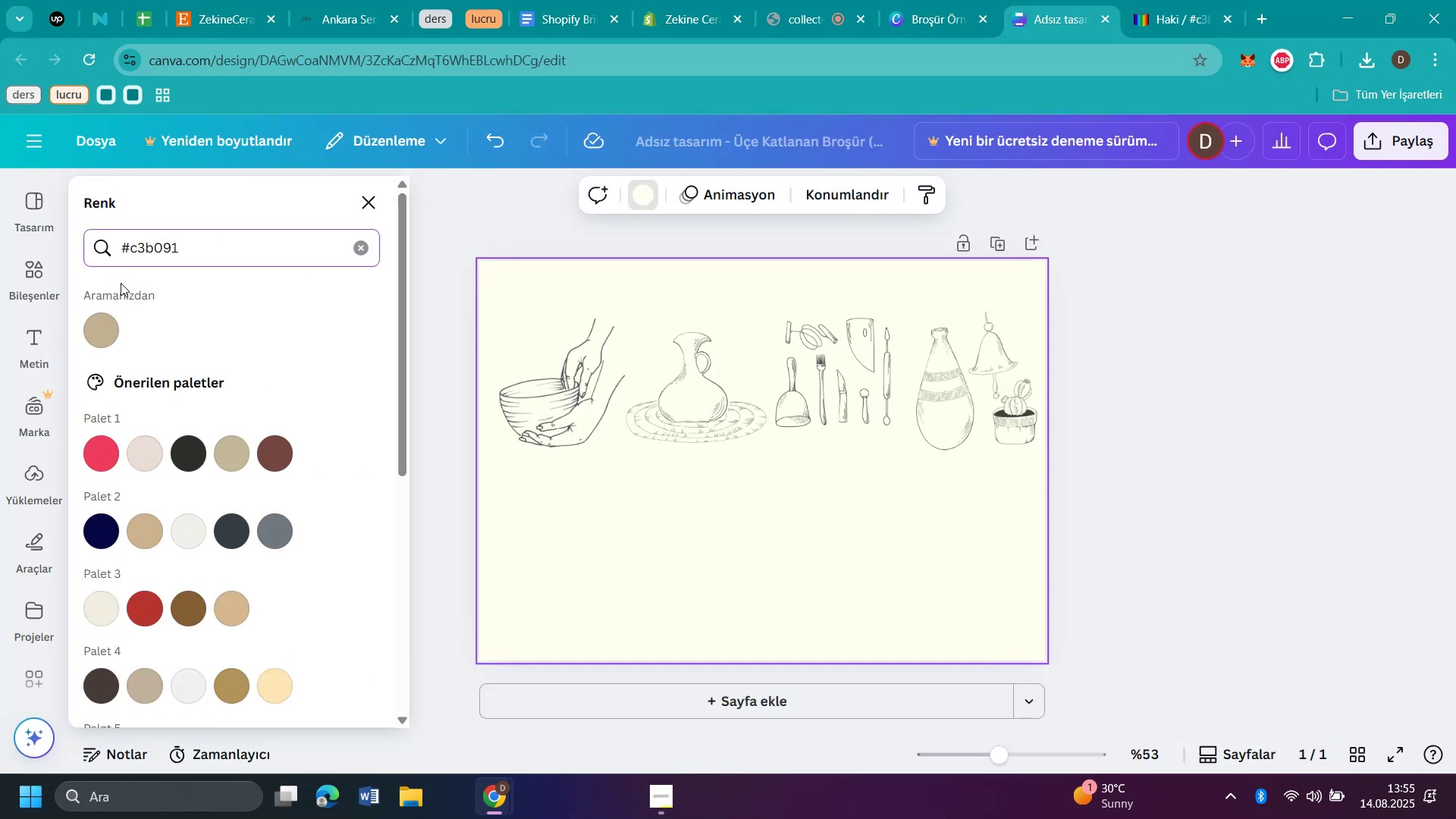 
left_click([107, 319])
 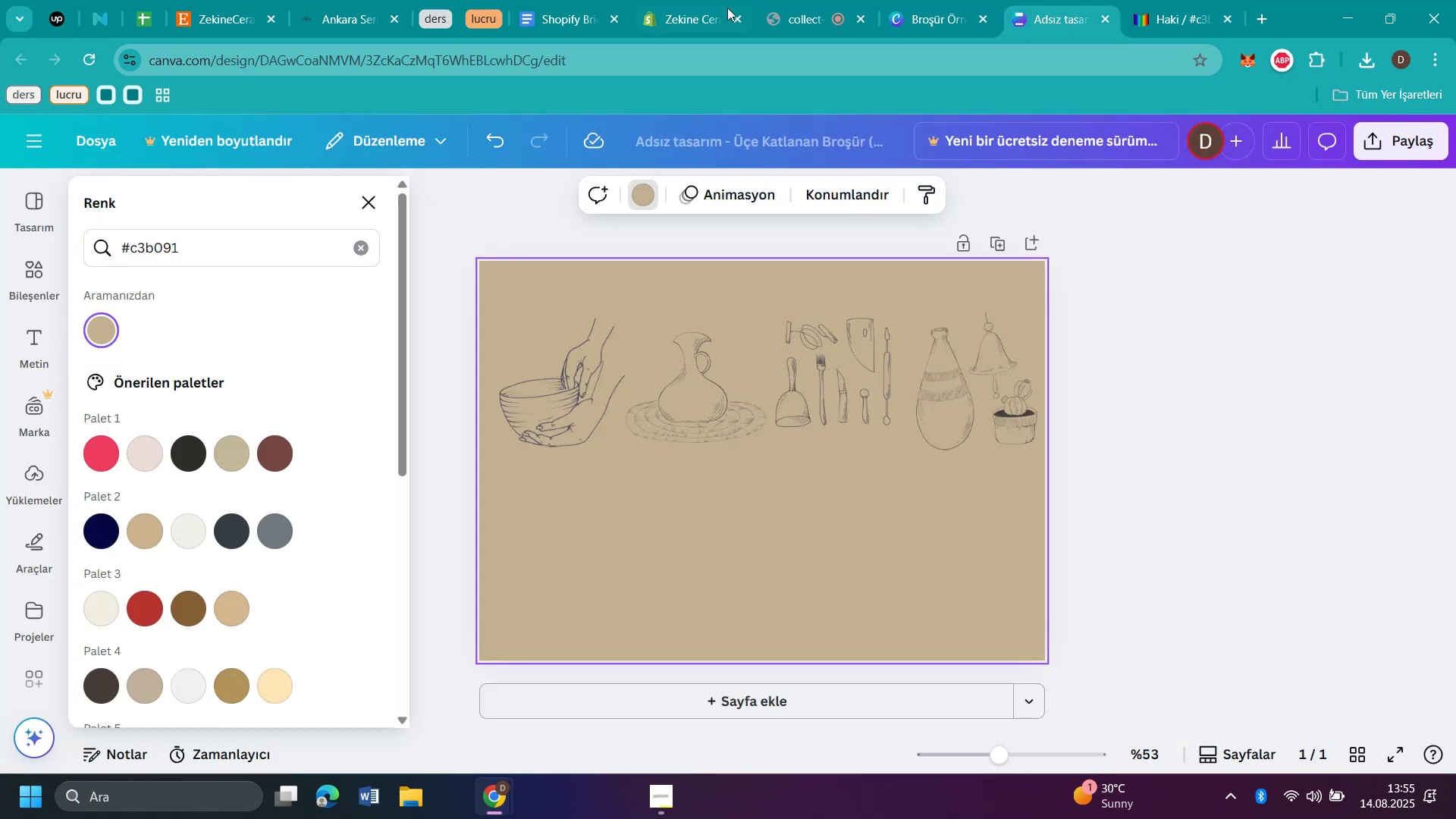 
left_click([669, 17])
 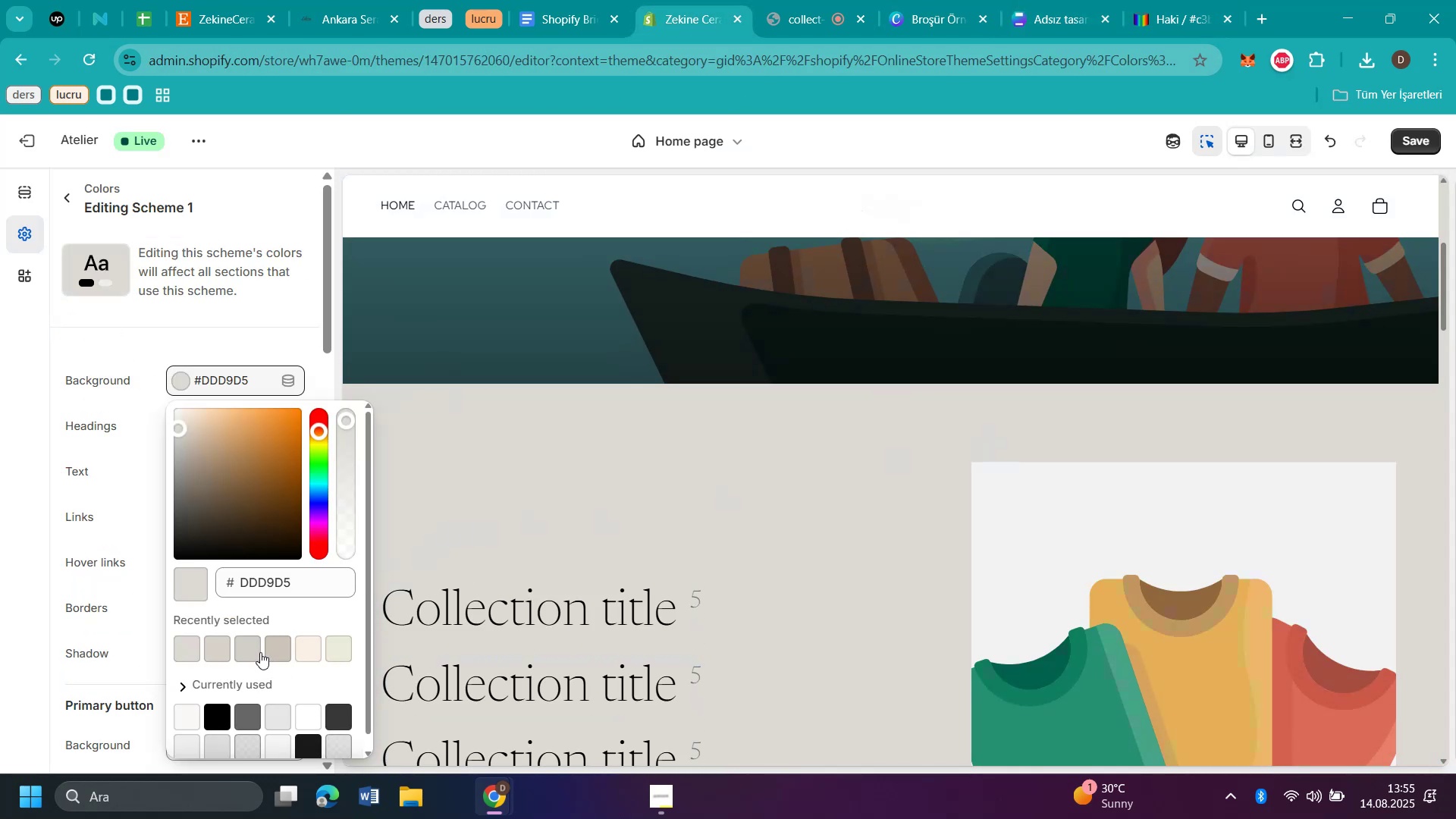 
left_click([278, 652])
 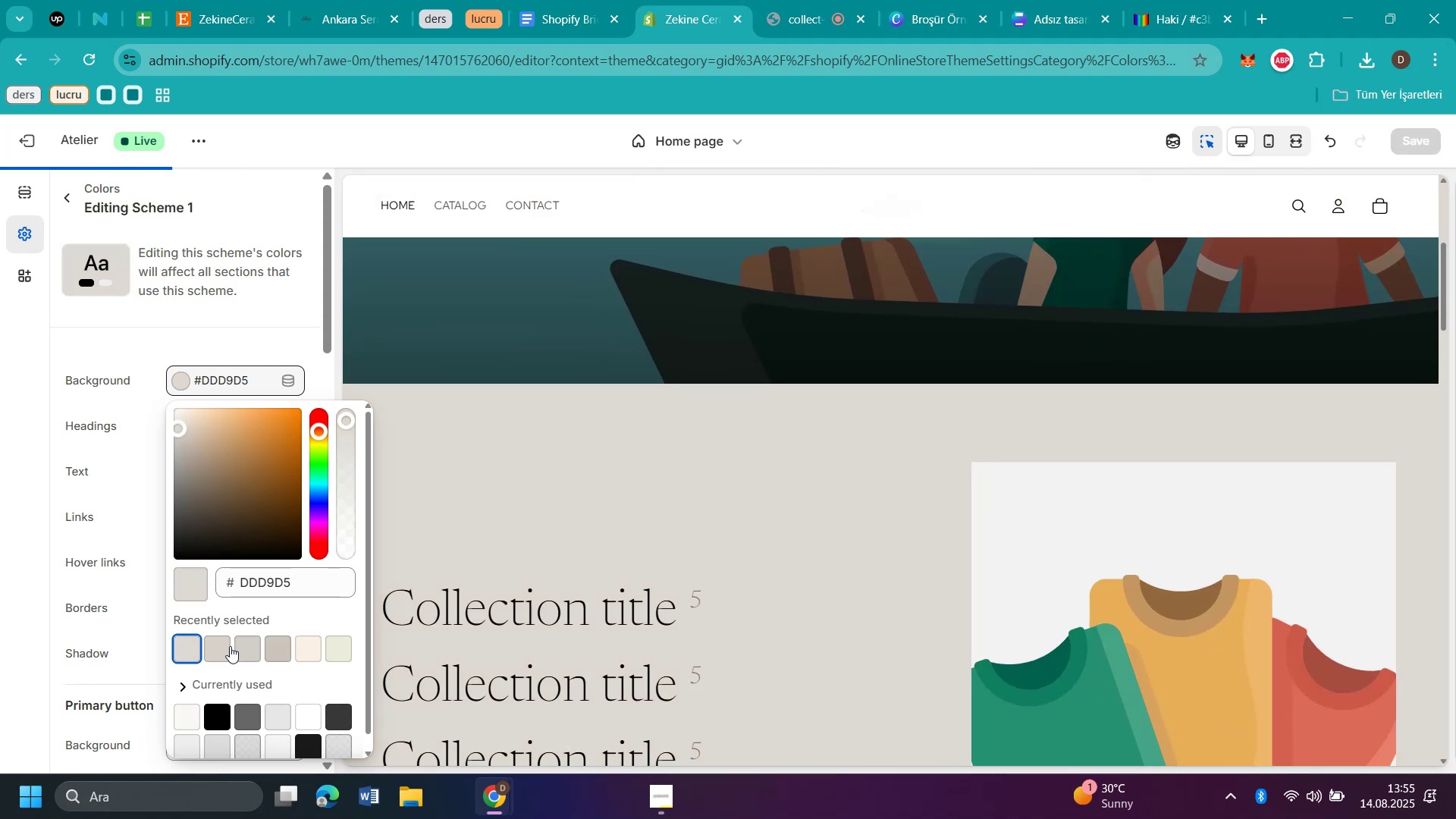 
left_click([284, 650])
 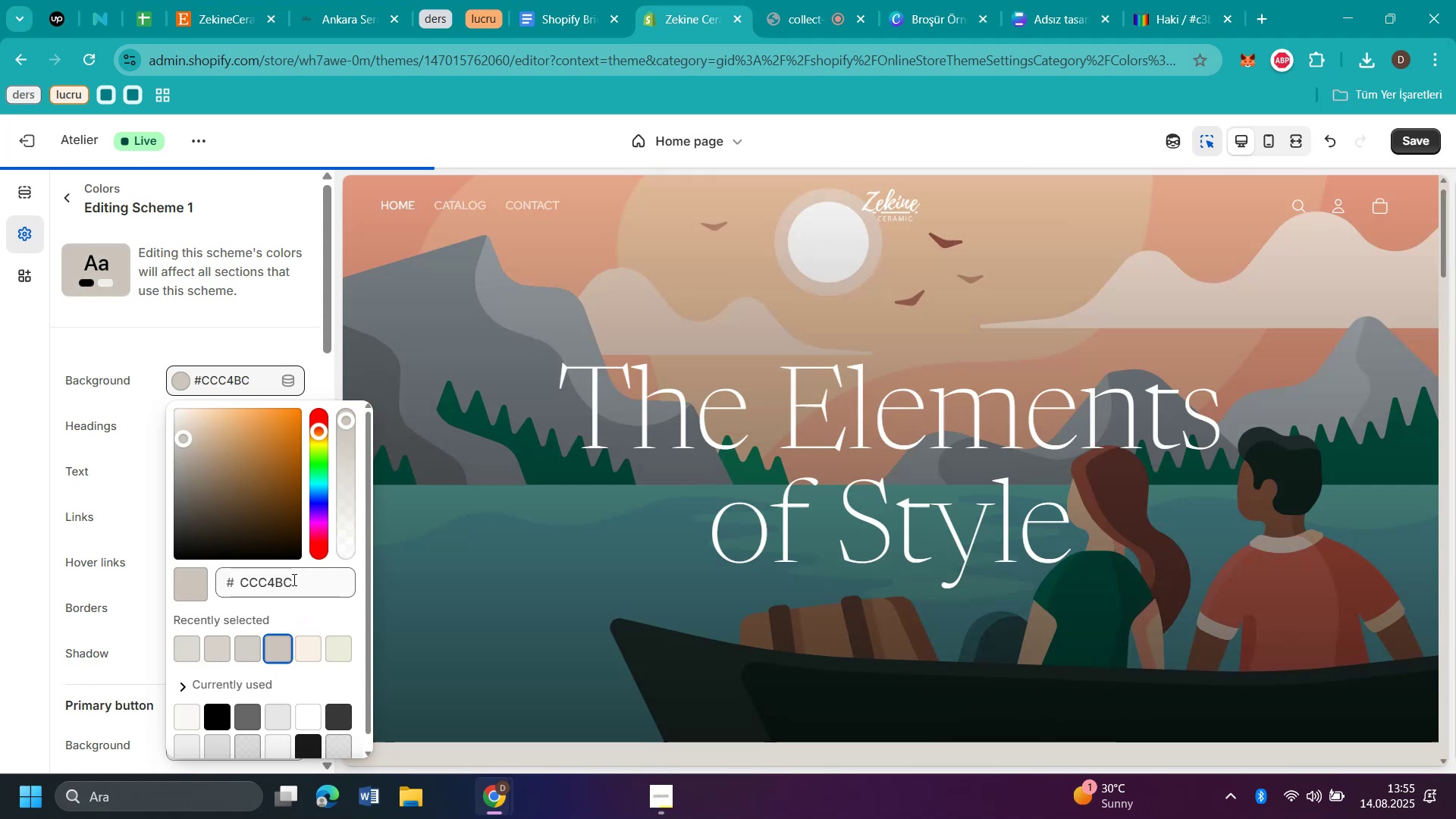 
left_click_drag(start_coordinate=[295, 574], to_coordinate=[238, 561])
 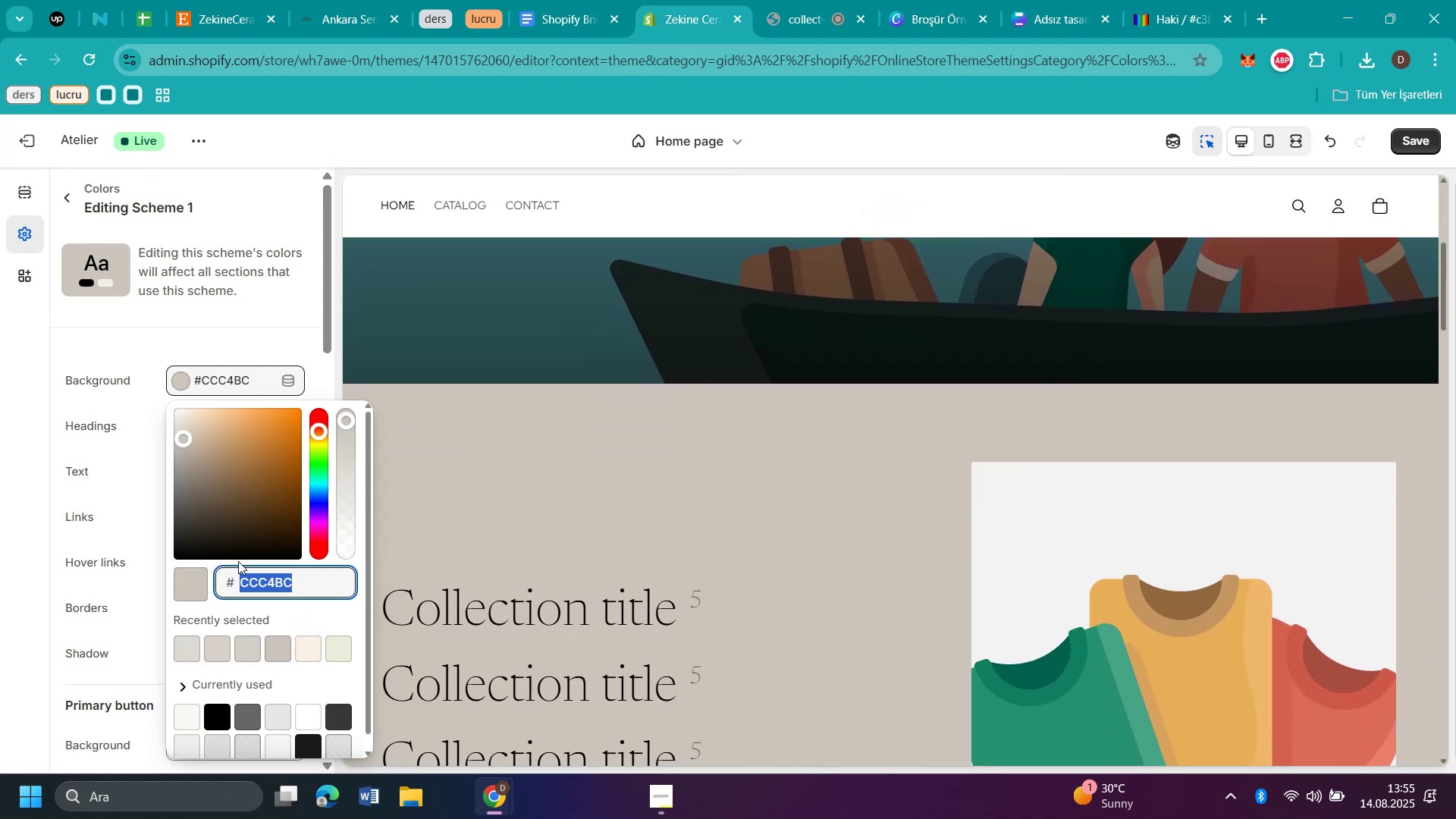 
key(Control+C)
 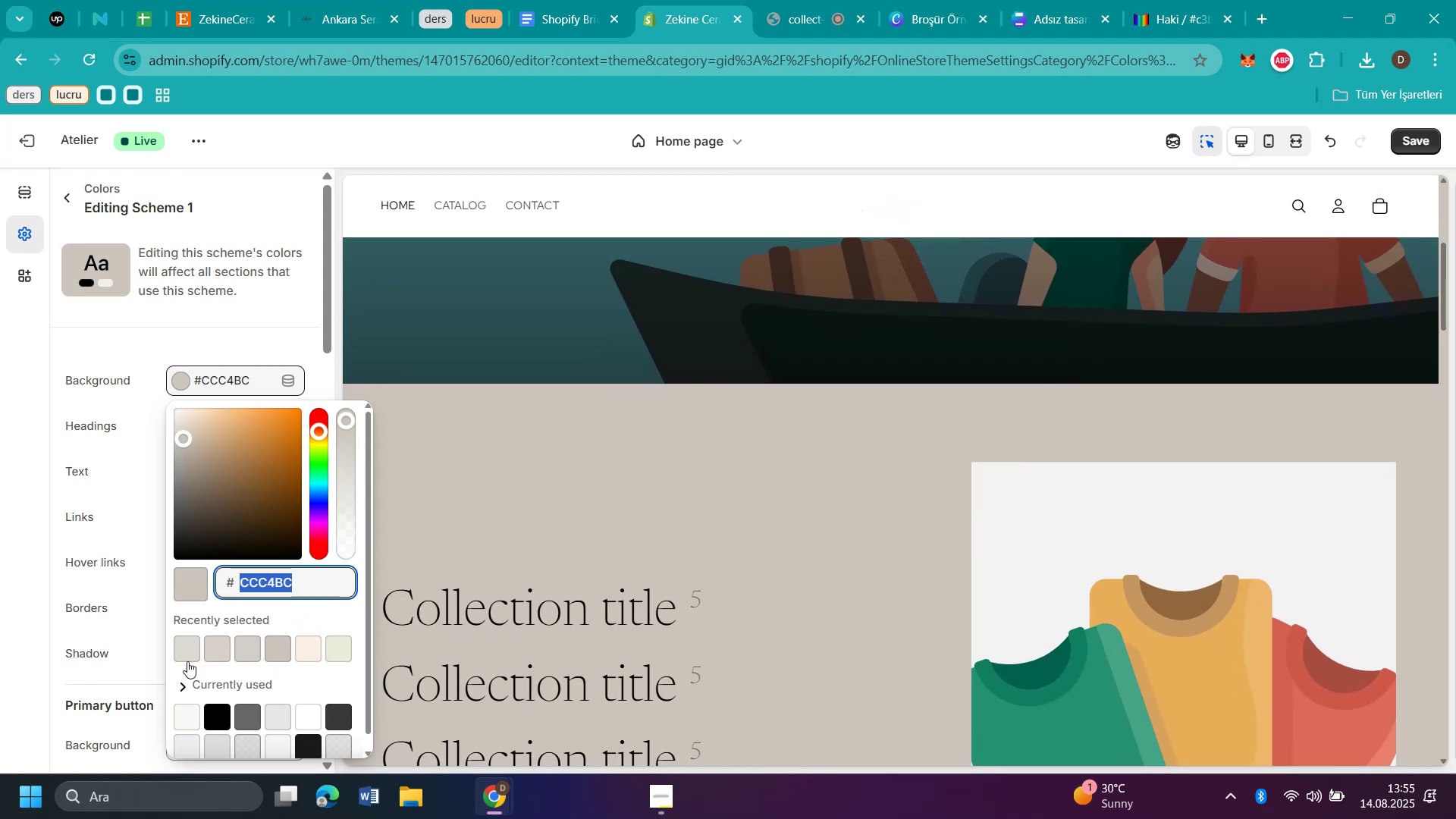 
left_click([179, 657])
 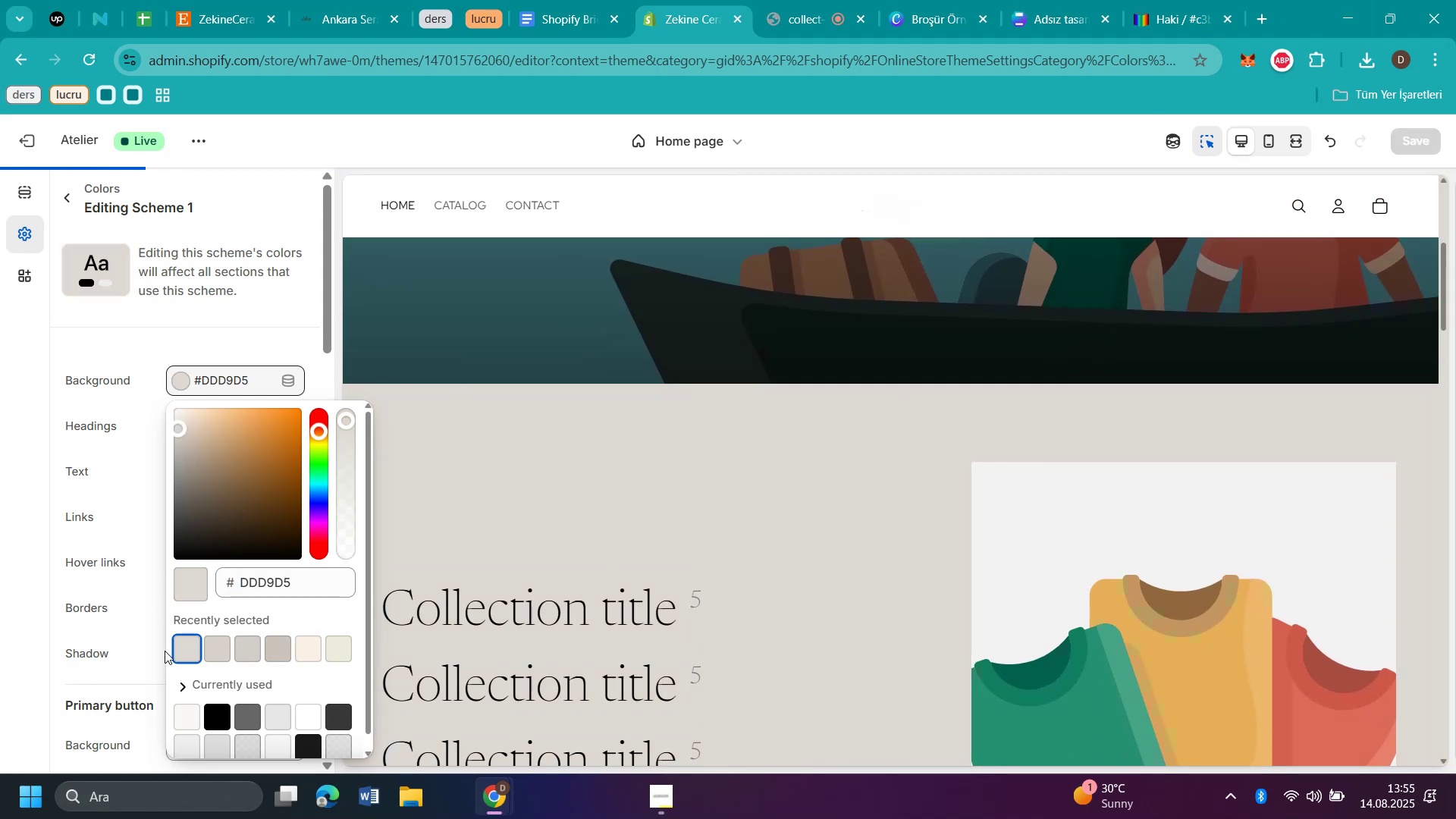 
left_click([208, 656])
 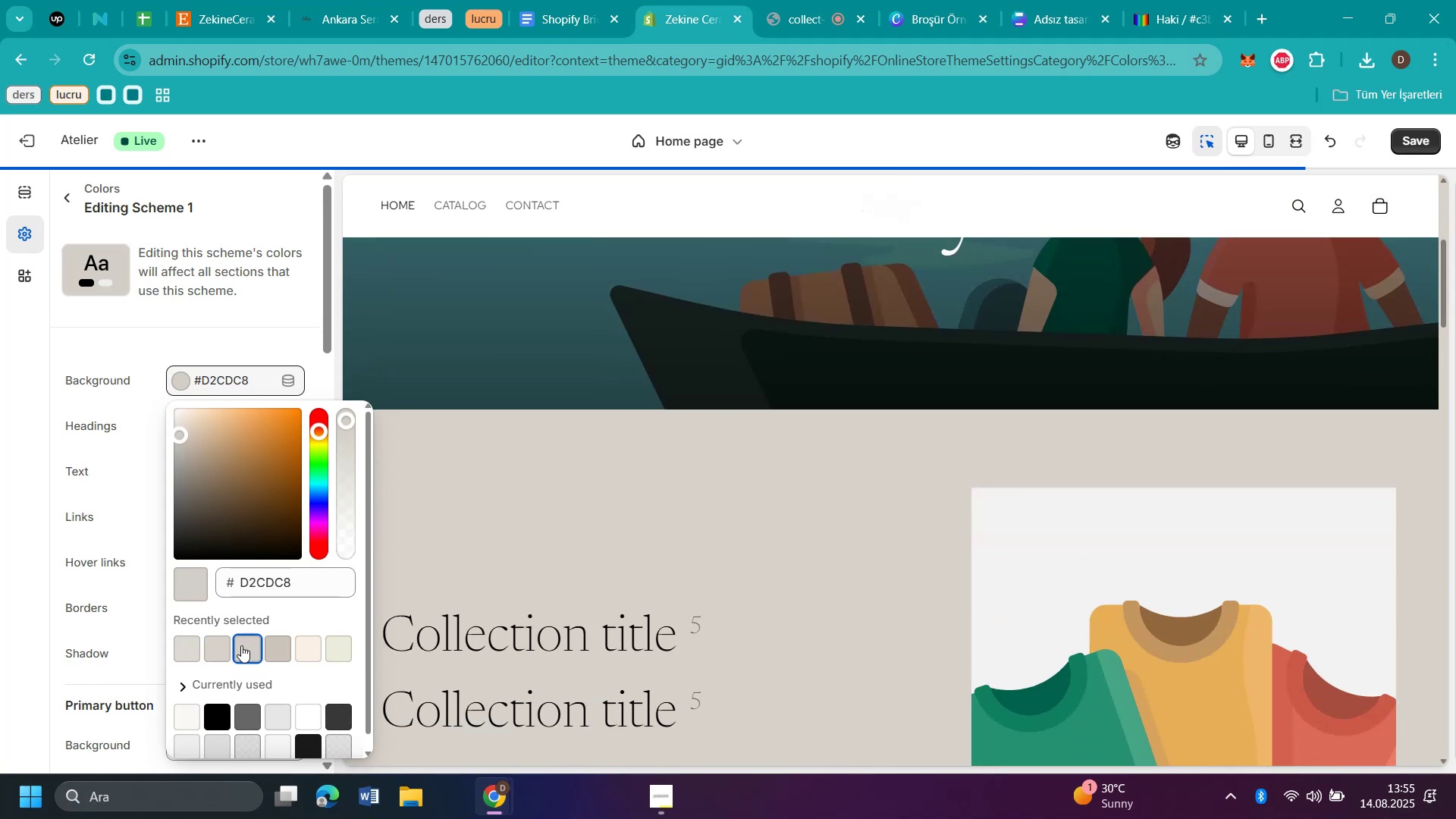 
left_click([270, 648])
 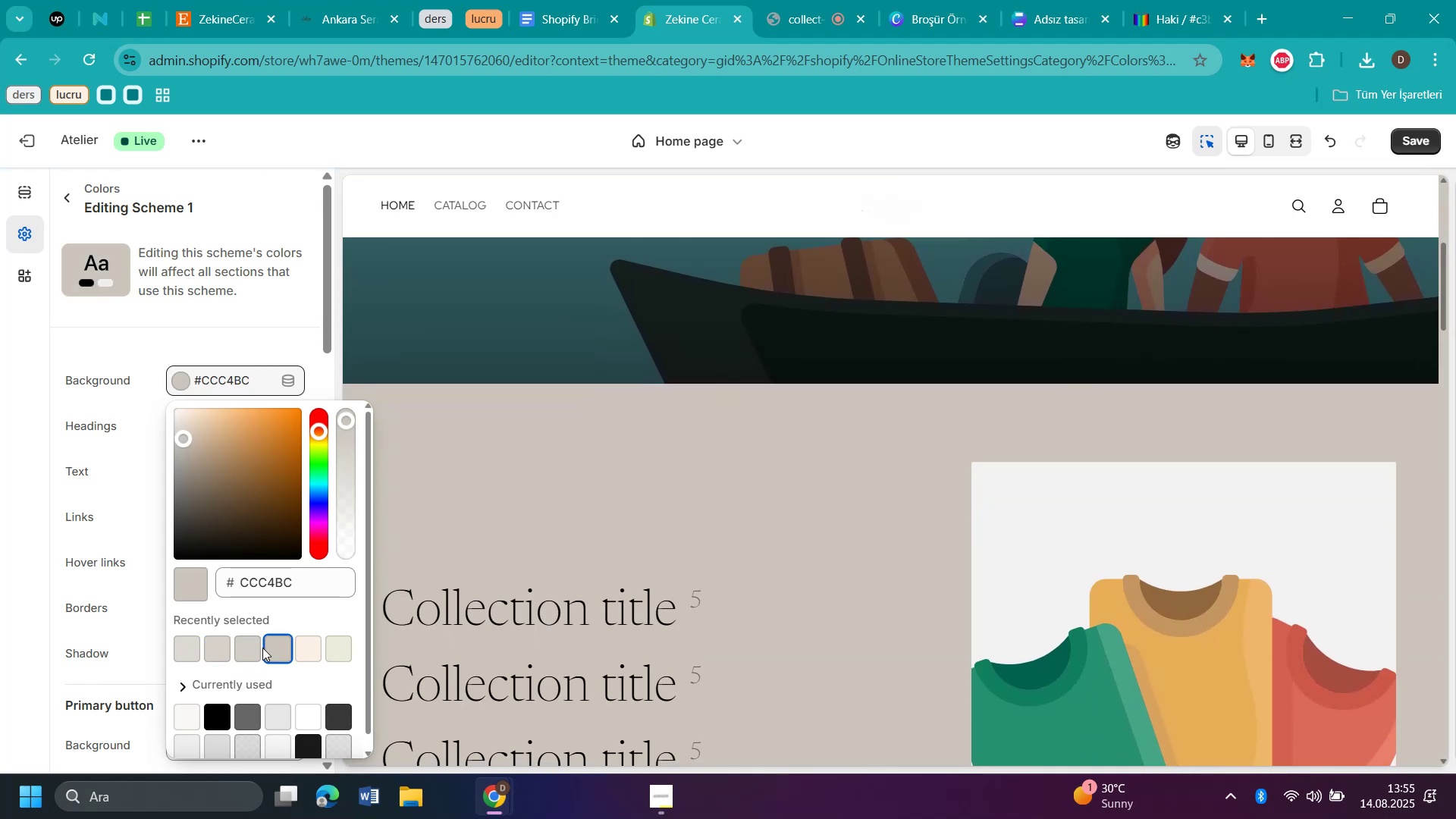 
left_click([246, 643])
 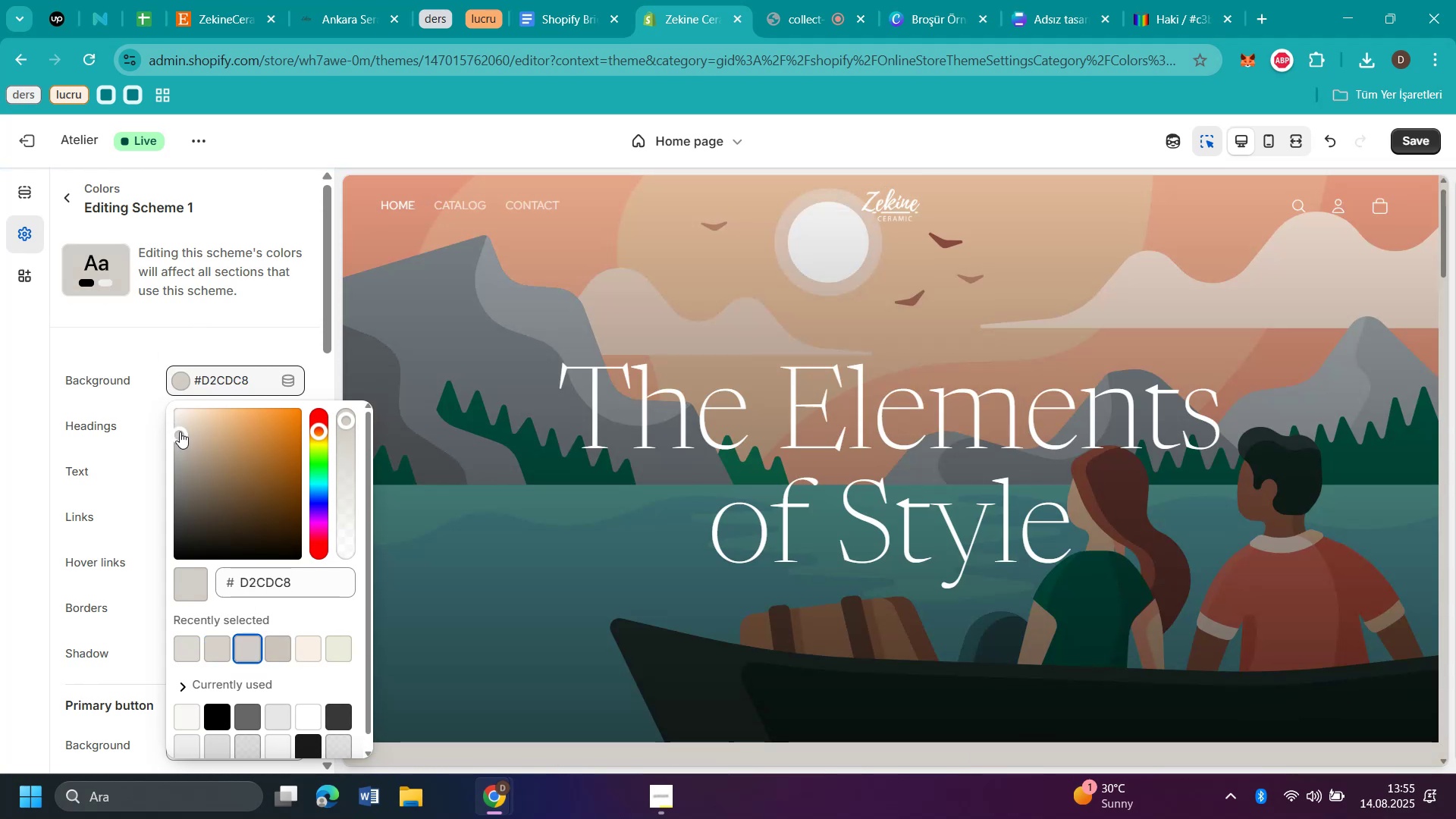 
left_click([180, 431])
 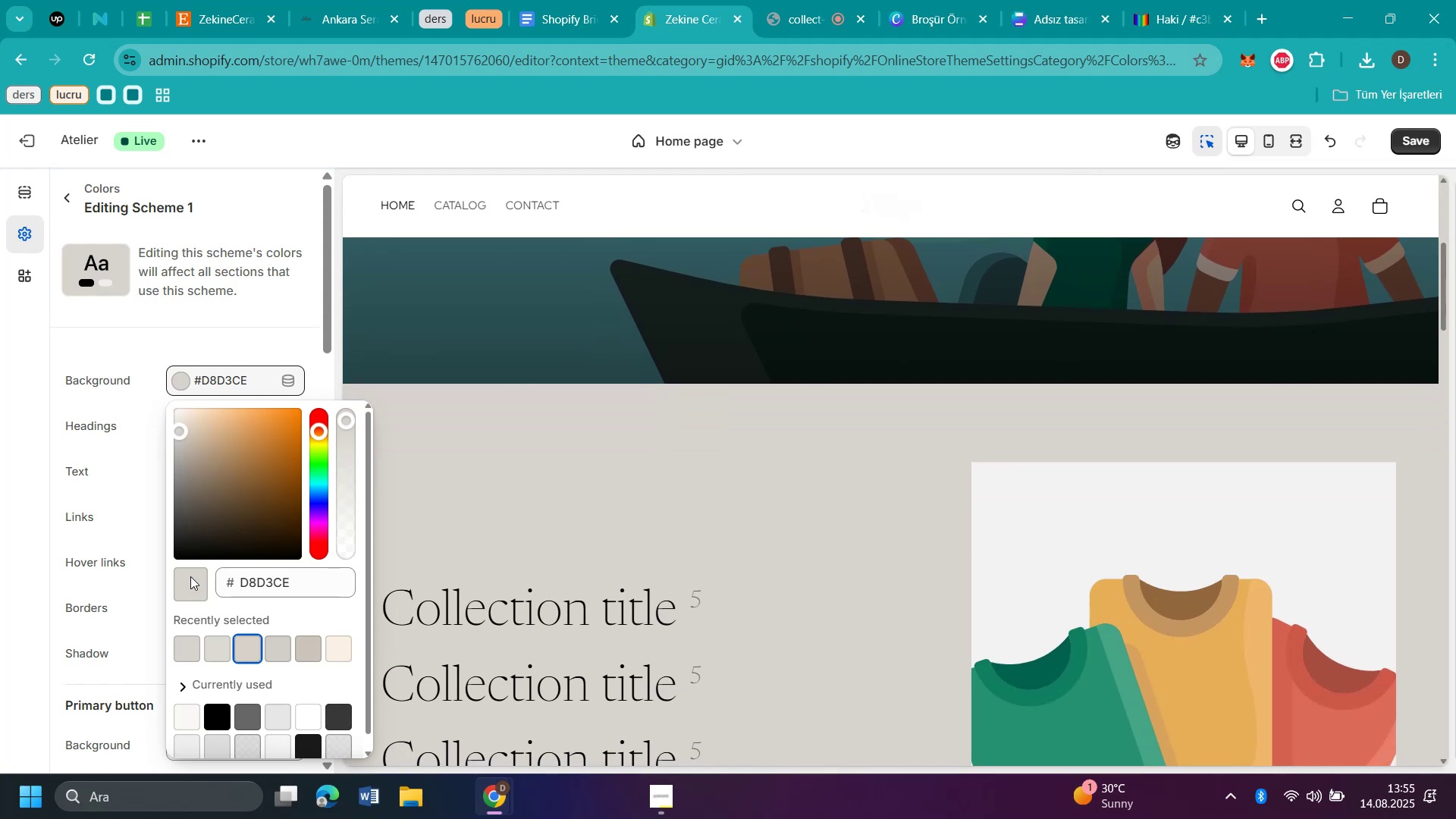 
left_click([190, 576])
 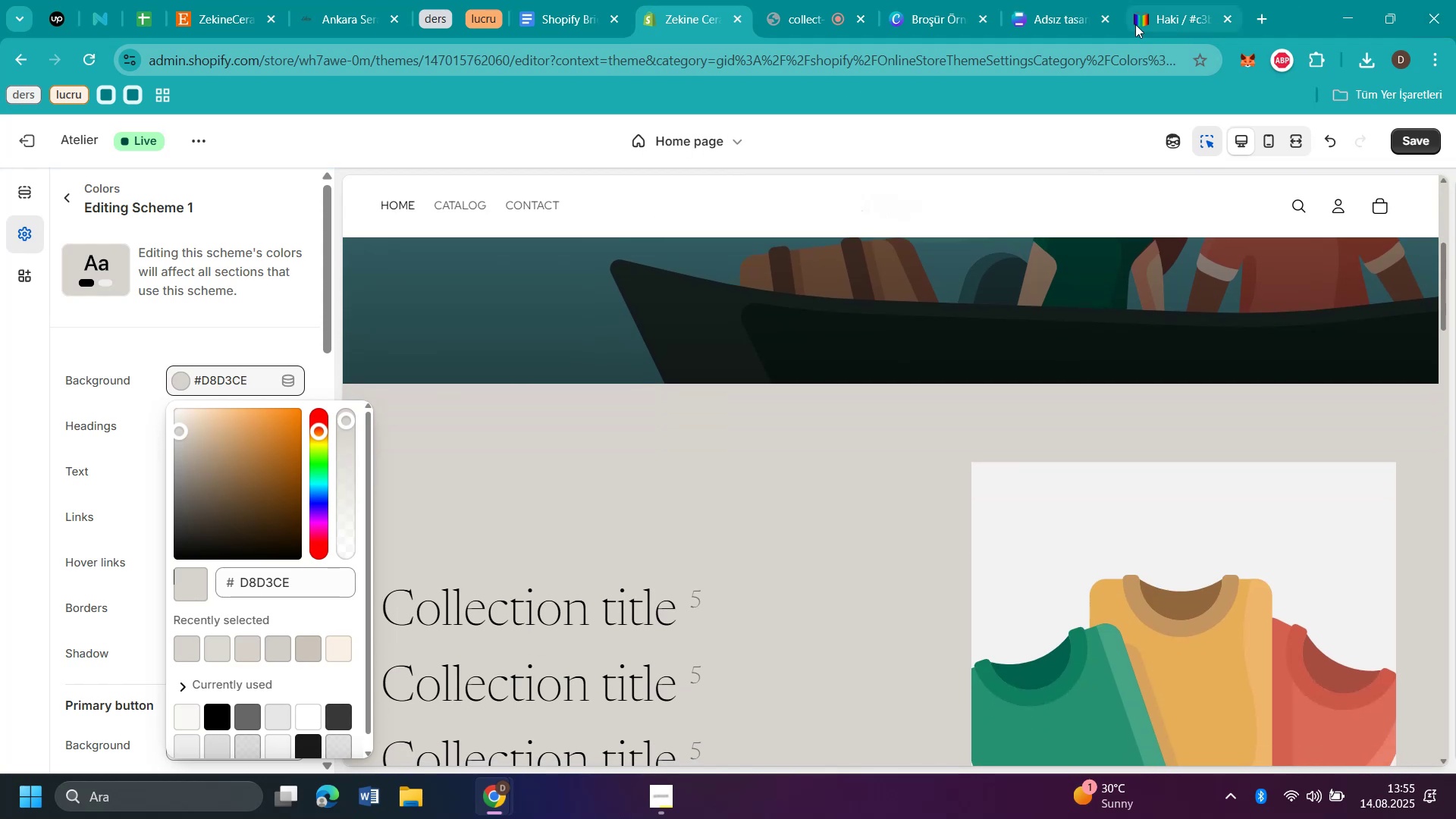 
left_click([1060, 14])
 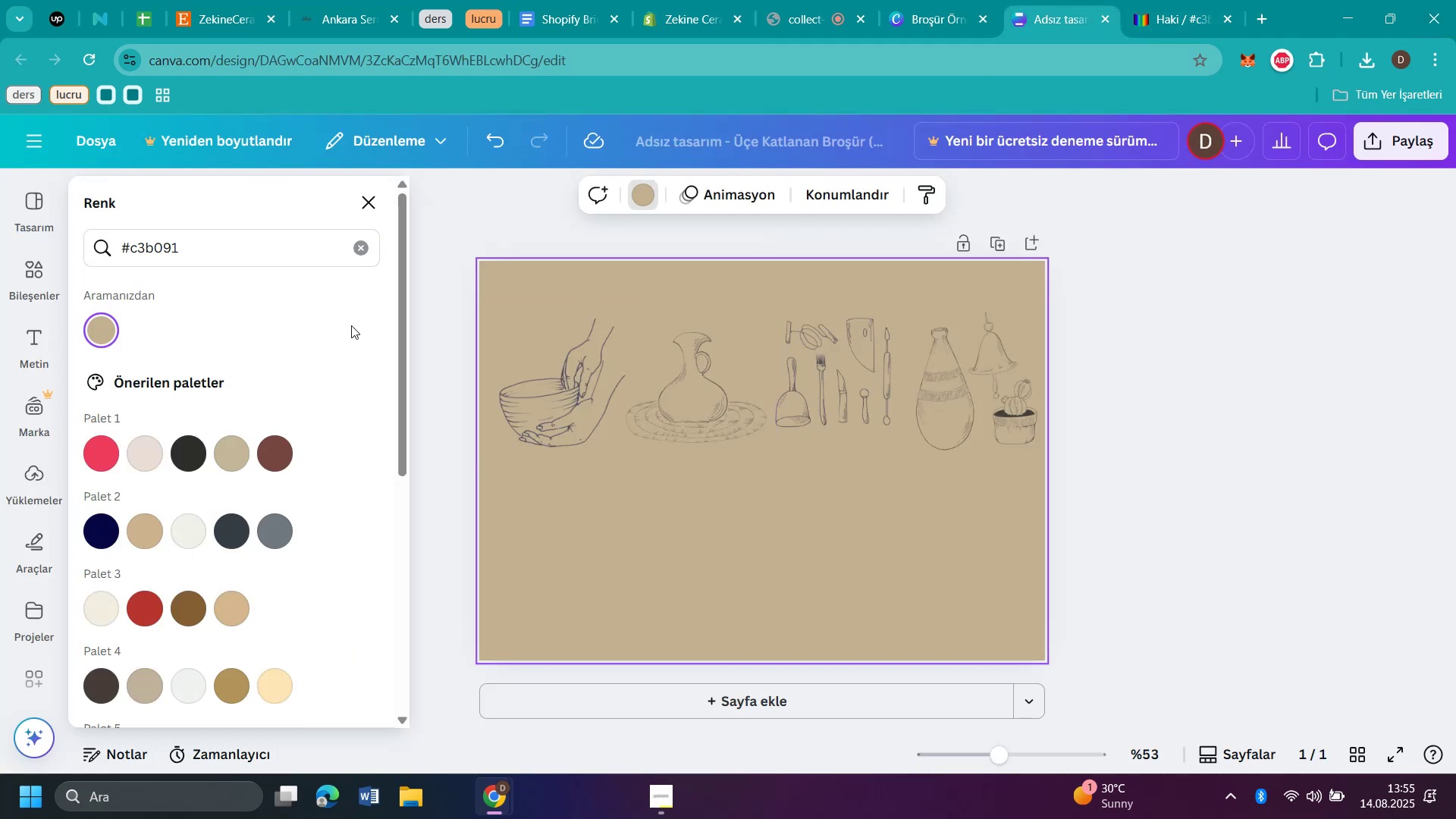 
left_click_drag(start_coordinate=[188, 253], to_coordinate=[78, 235])
 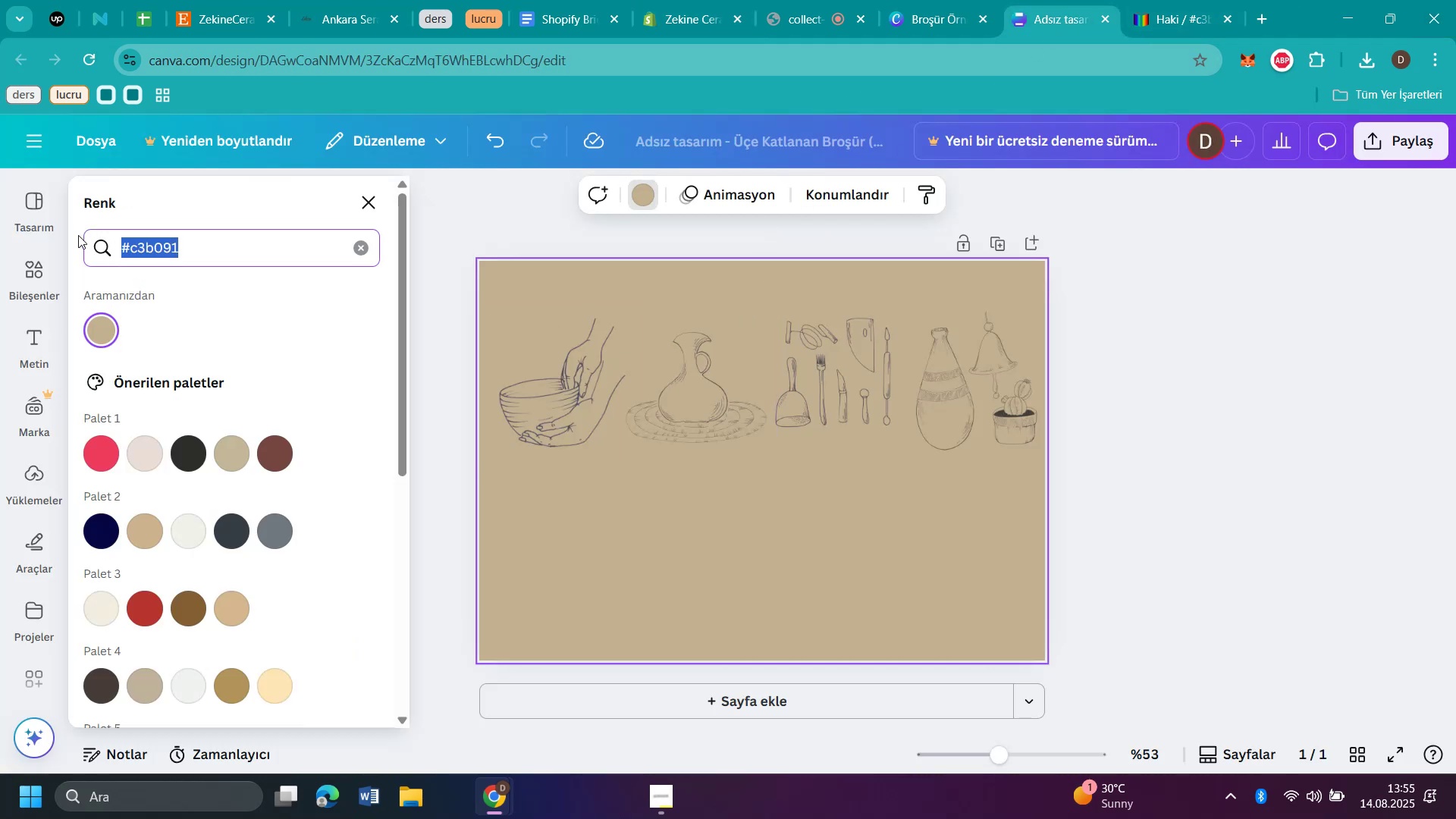 
key(Control+V)
 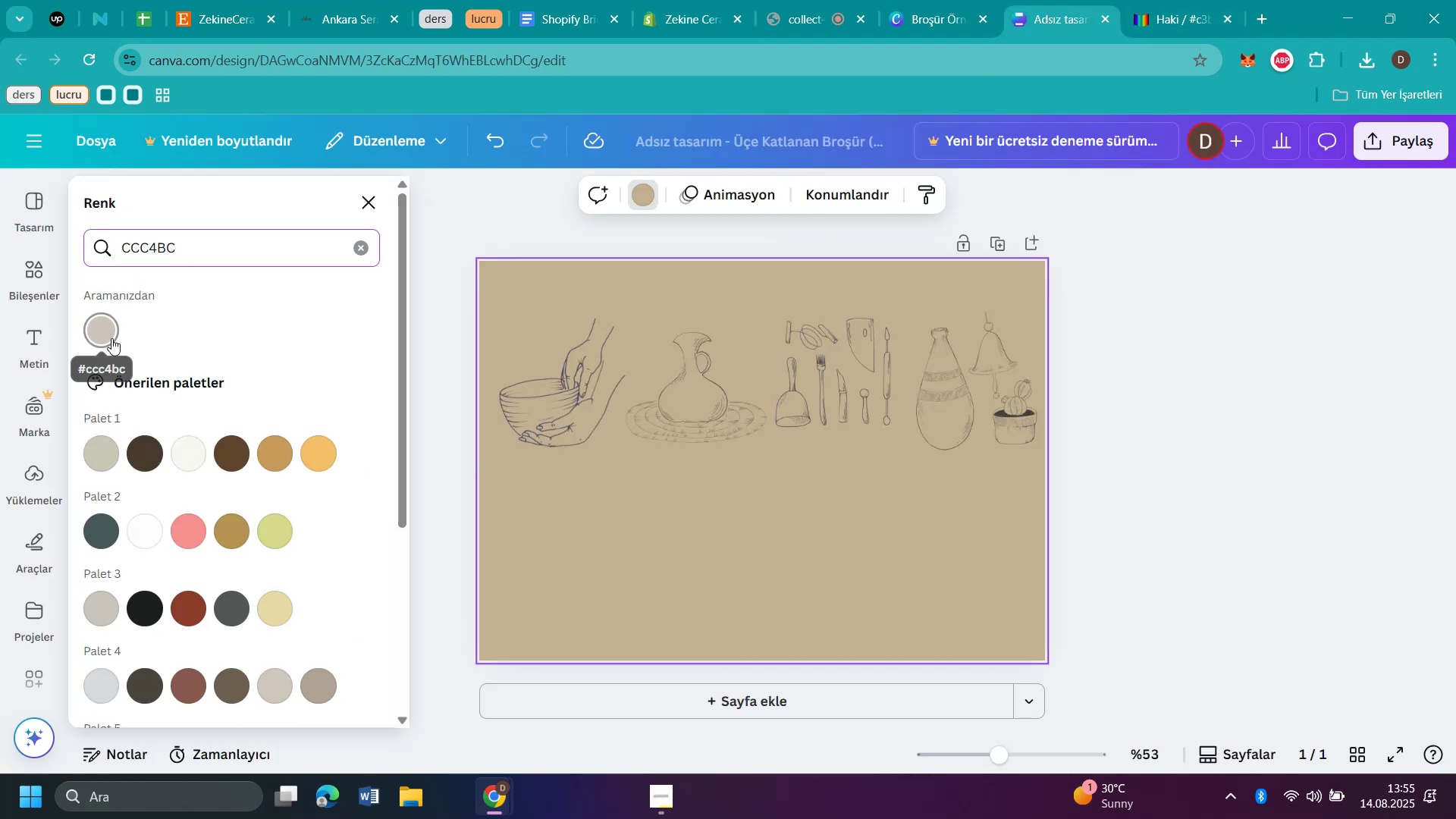 
left_click([111, 338])
 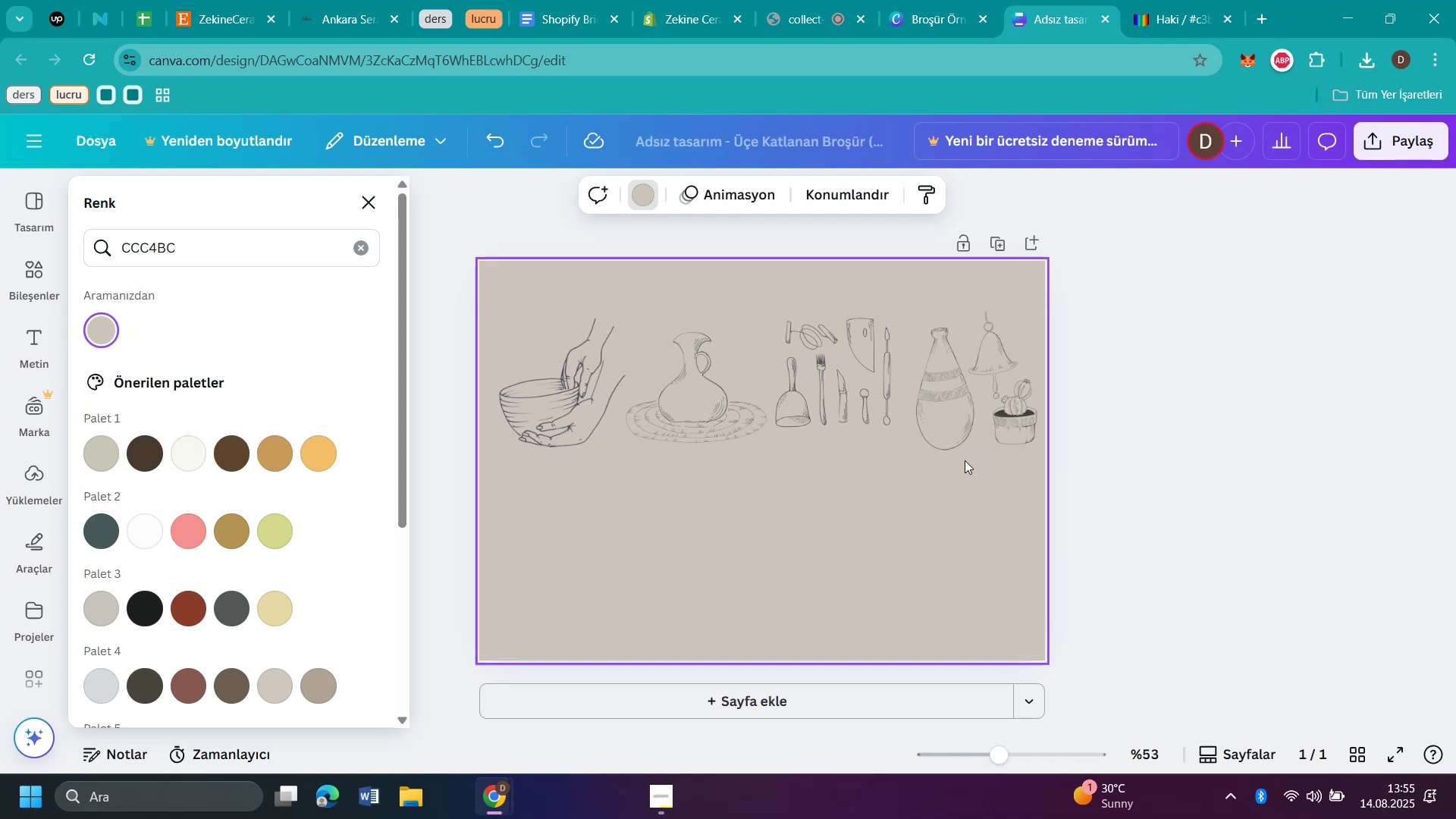 
left_click_drag(start_coordinate=[554, 414], to_coordinate=[545, 415])
 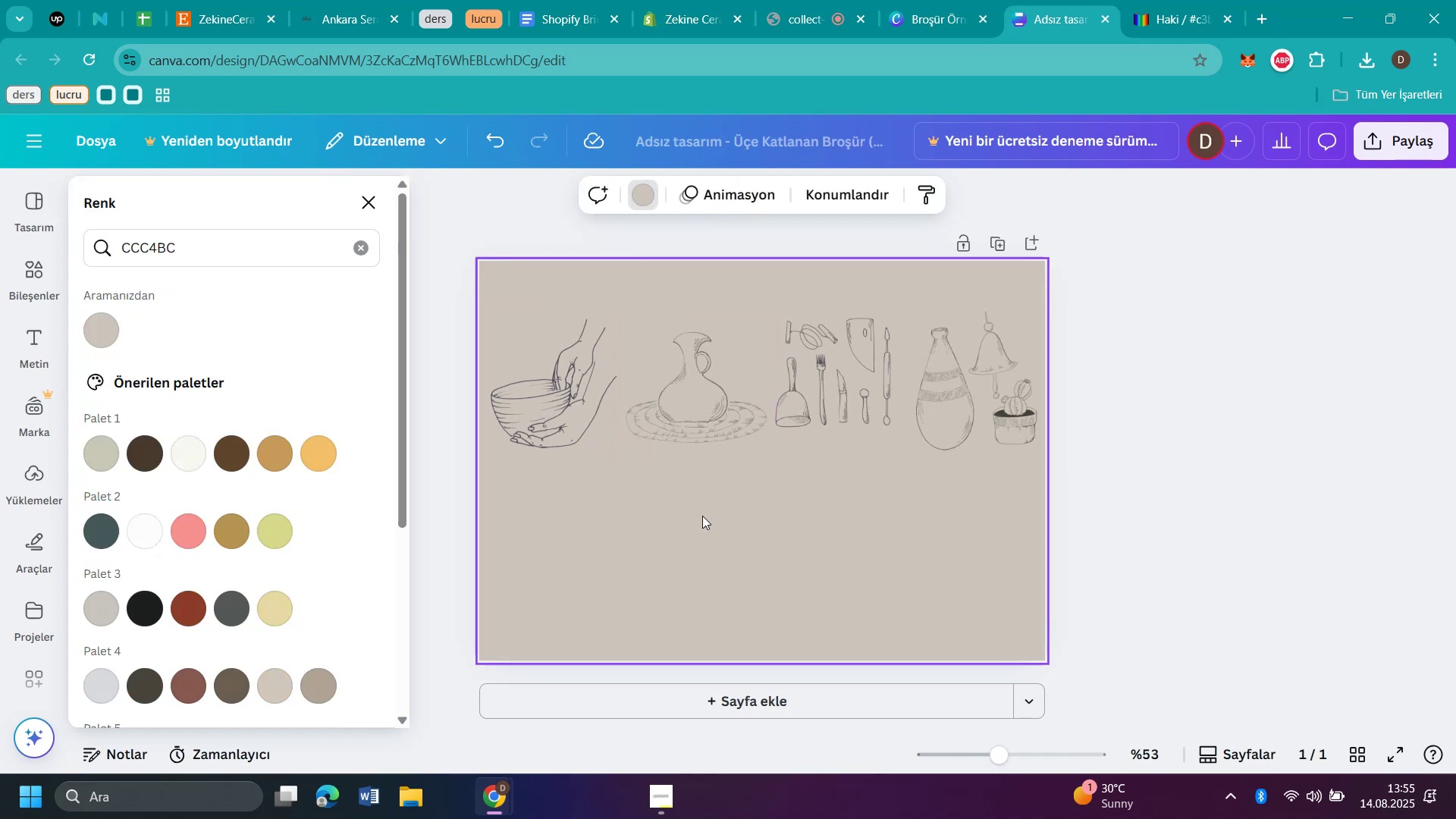 
left_click_drag(start_coordinate=[717, 421], to_coordinate=[711, 419])
 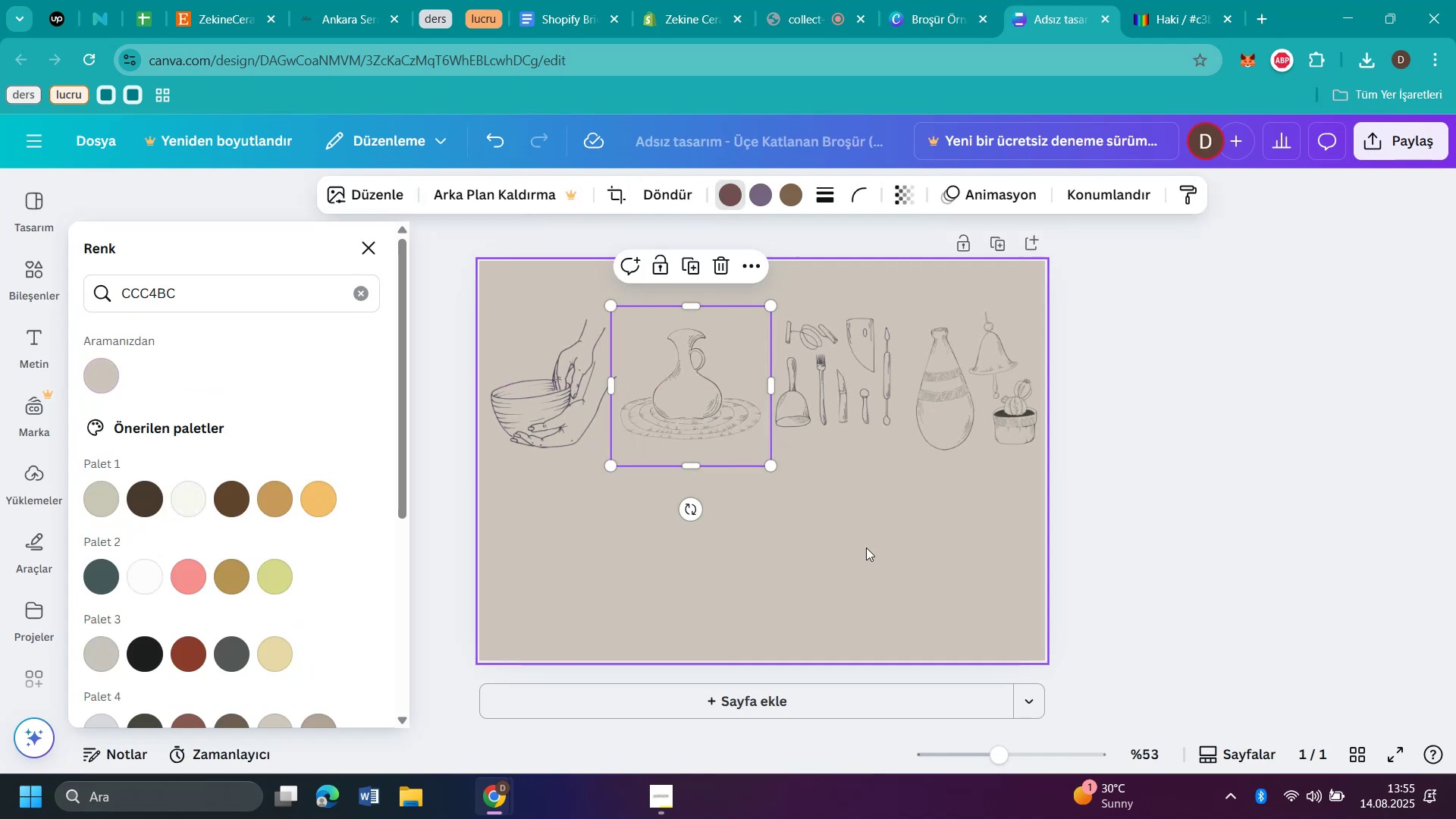 
left_click([866, 548])
 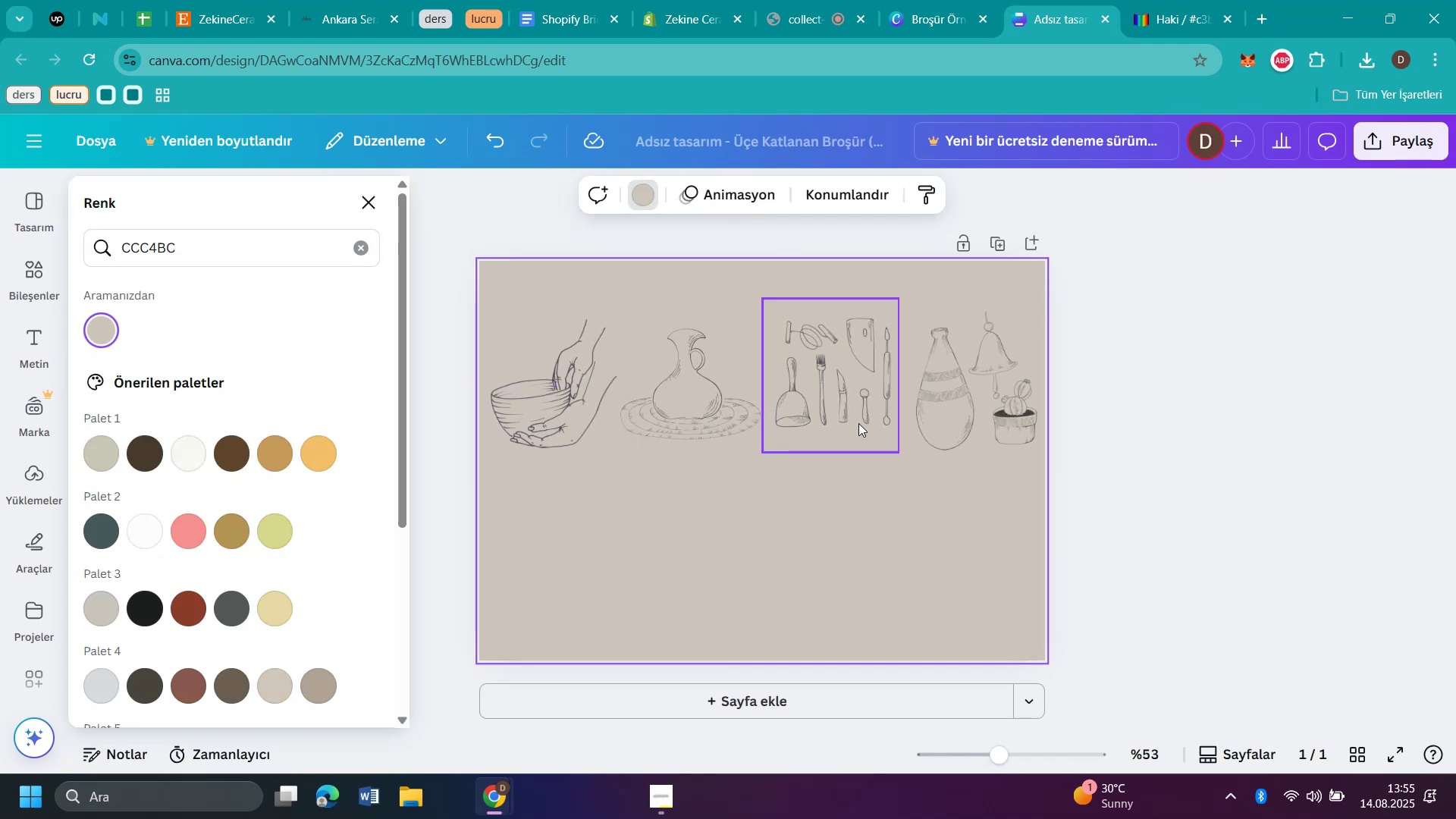 
left_click_drag(start_coordinate=[849, 406], to_coordinate=[846, 413])
 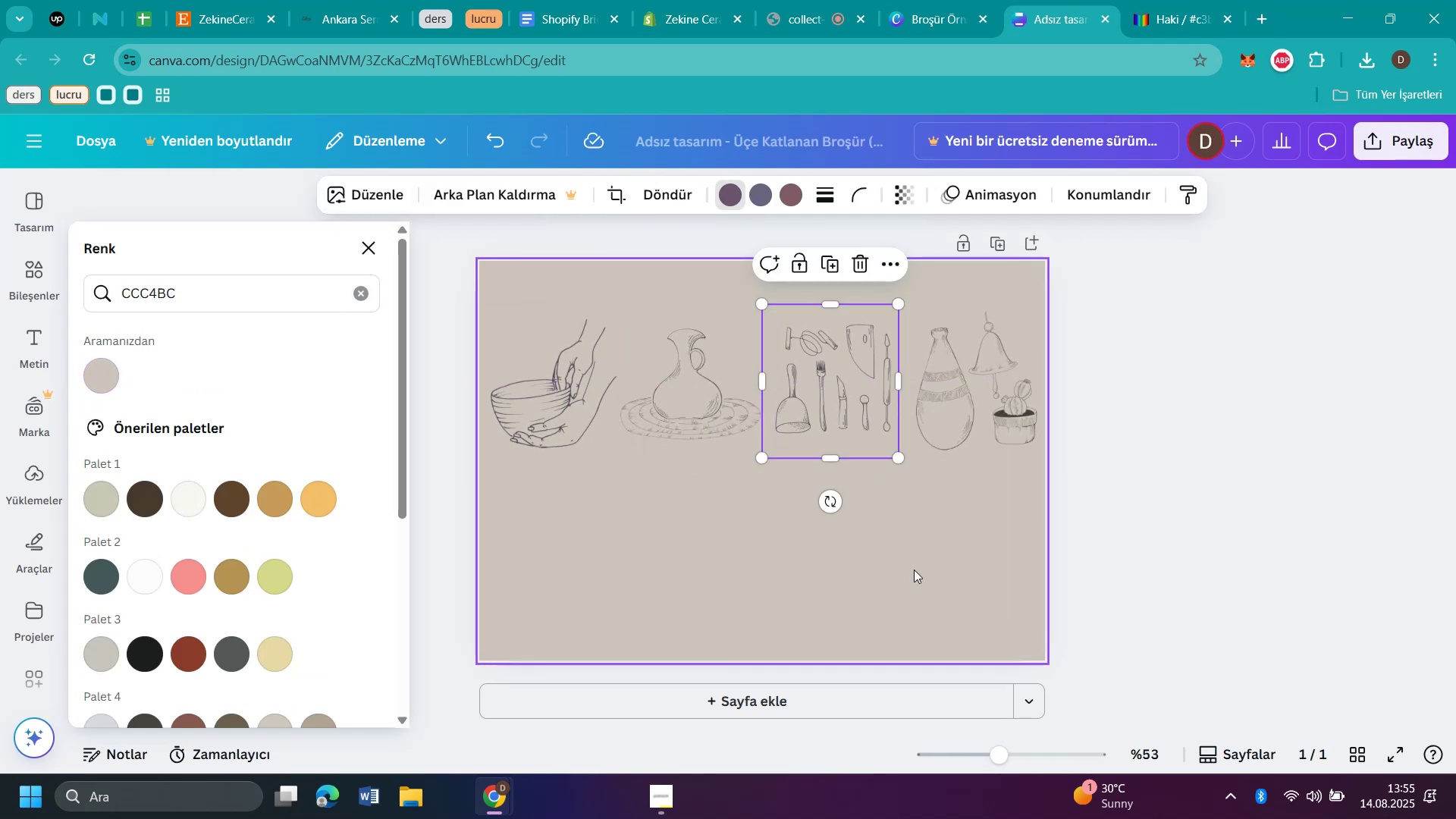 
left_click([914, 560])
 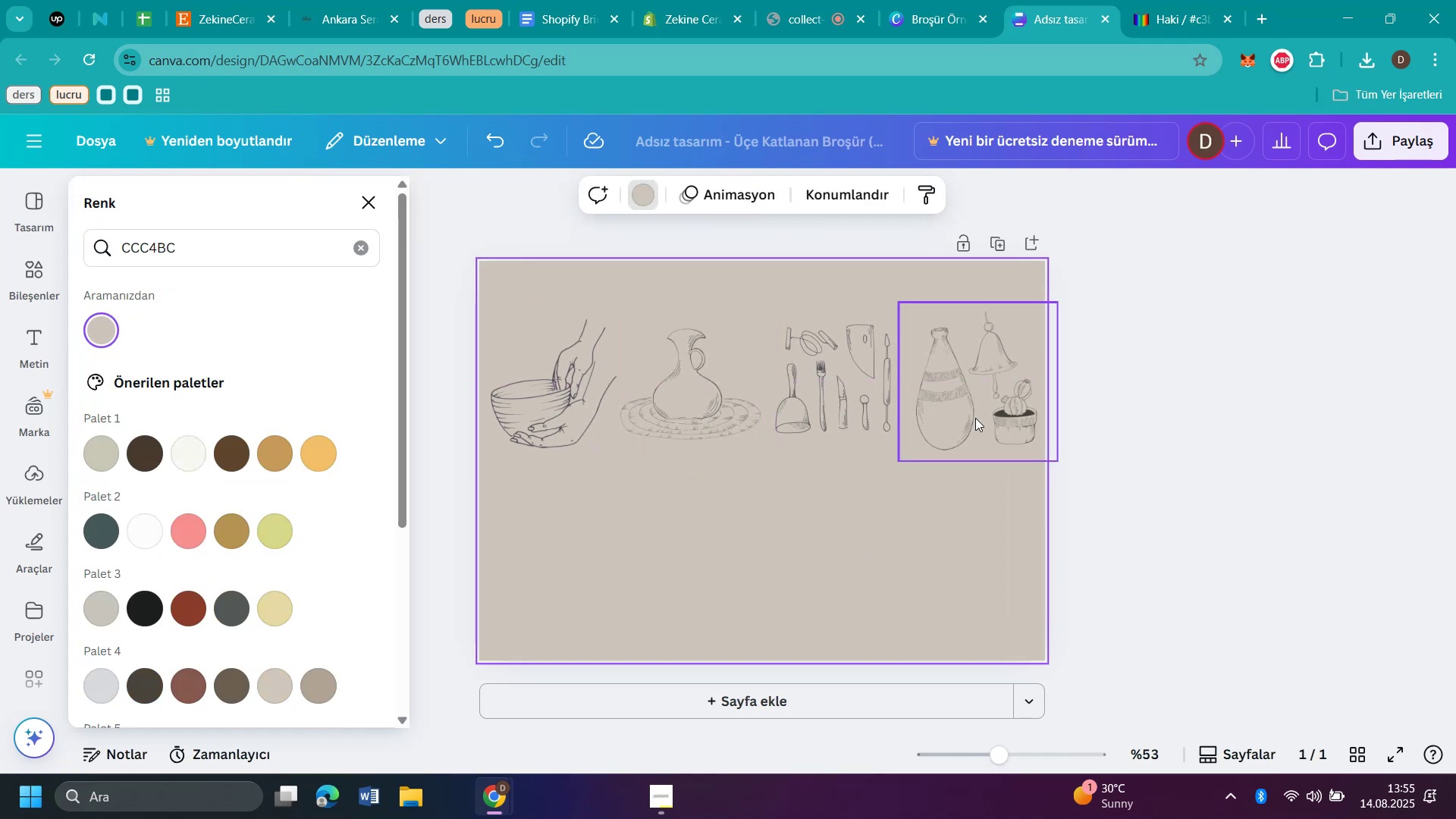 
left_click_drag(start_coordinate=[975, 417], to_coordinate=[968, 416])
 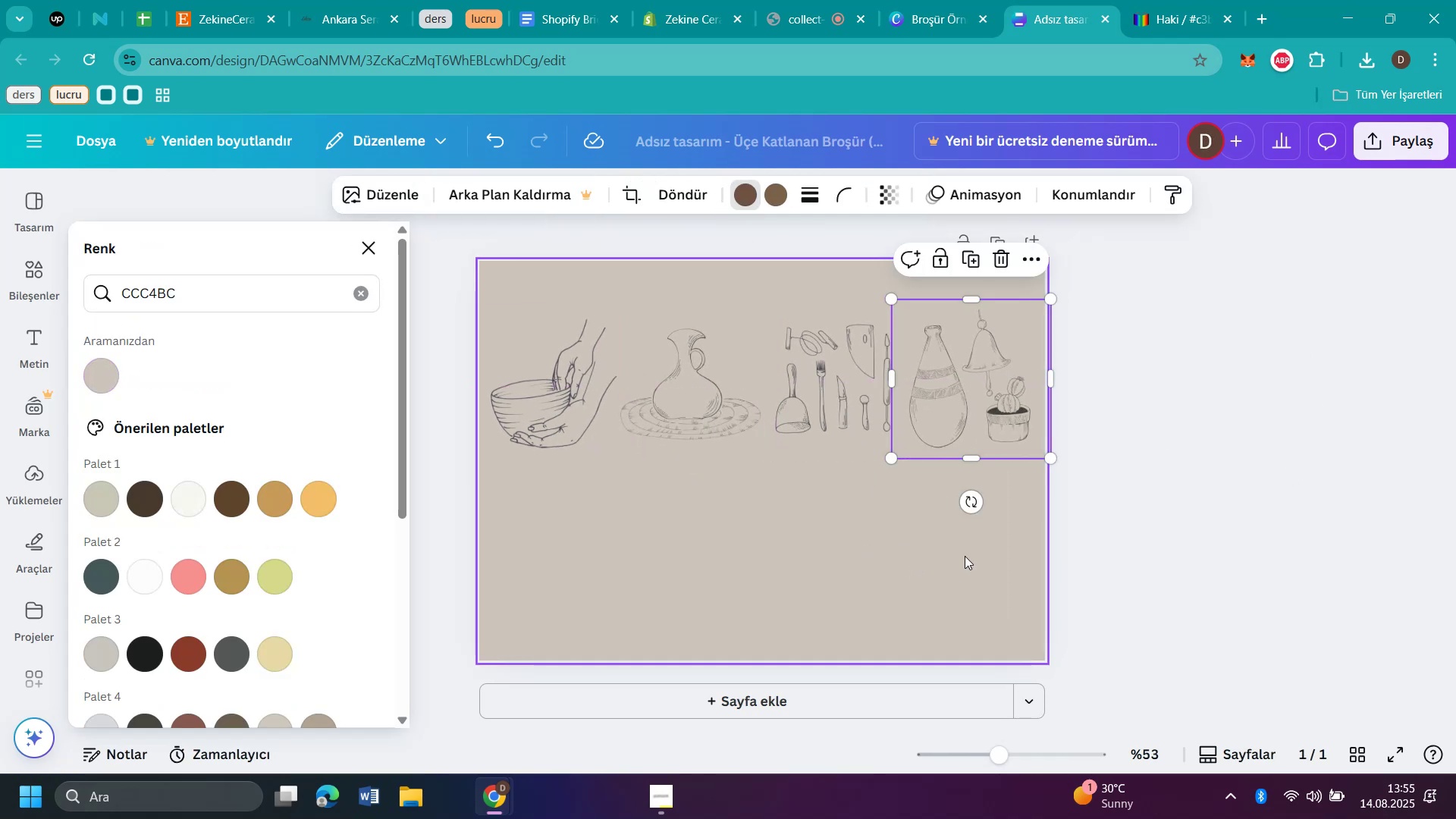 
left_click([961, 570])
 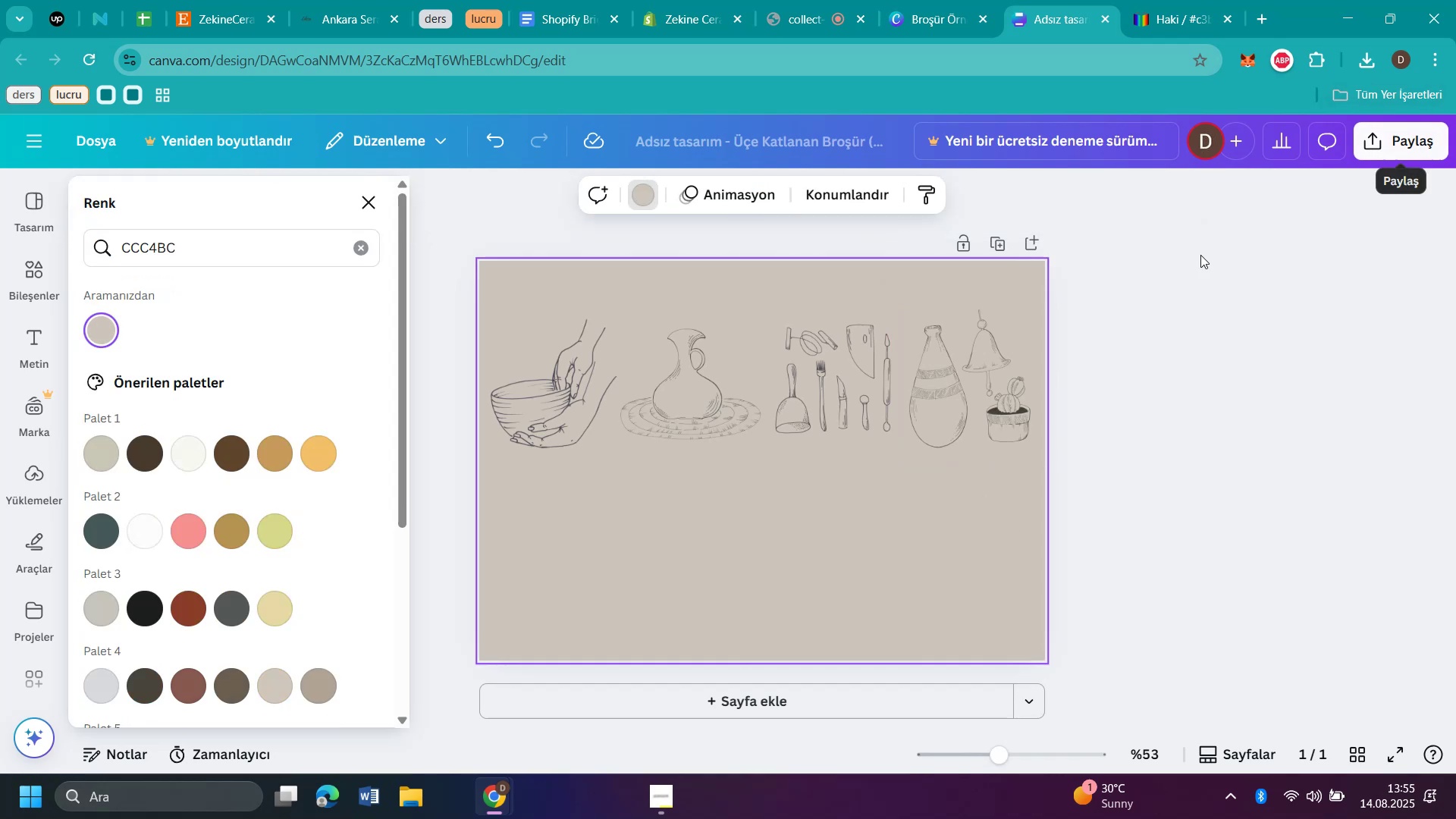 
left_click_drag(start_coordinate=[825, 364], to_coordinate=[815, 363])
 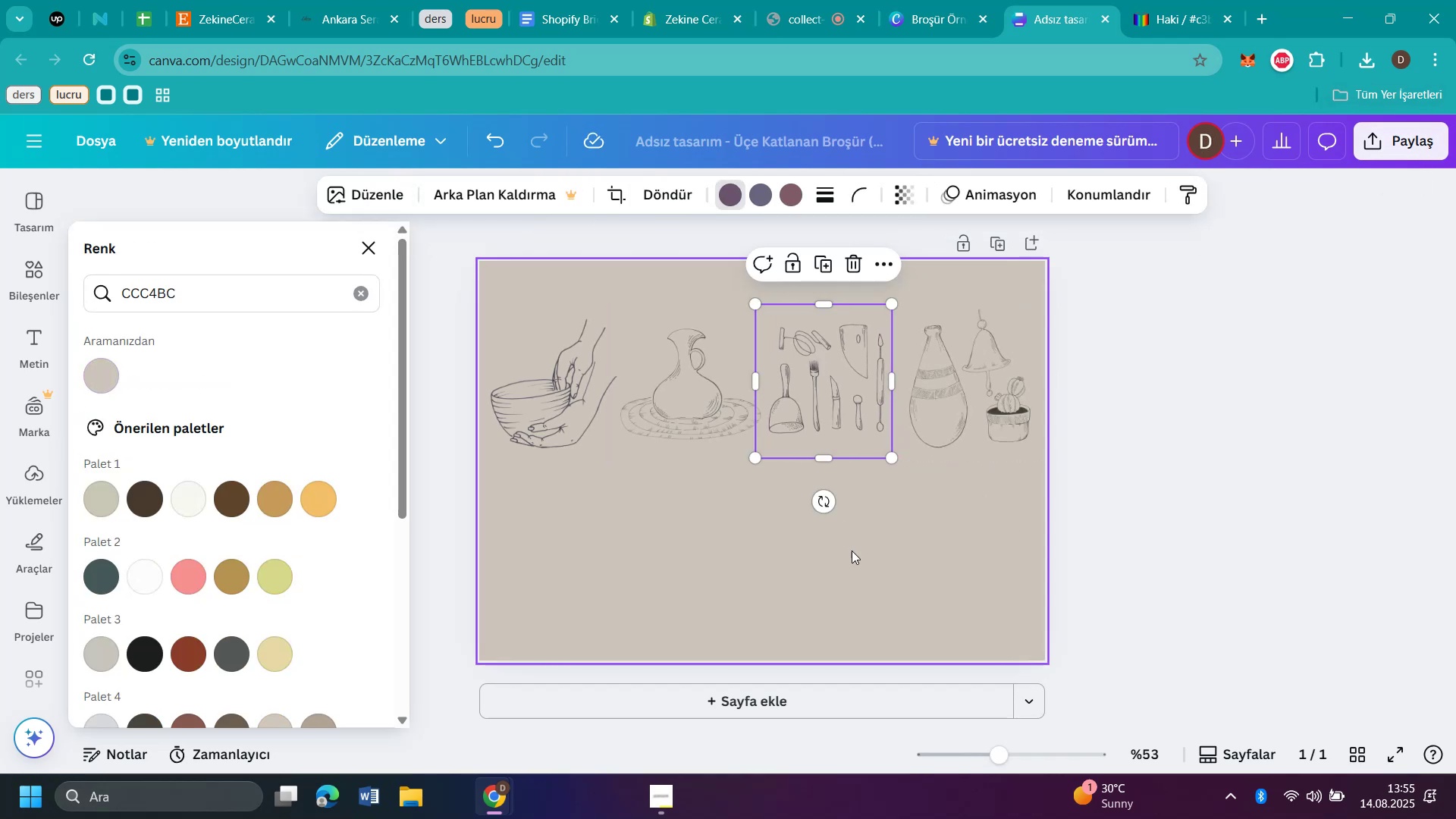 
left_click([855, 560])
 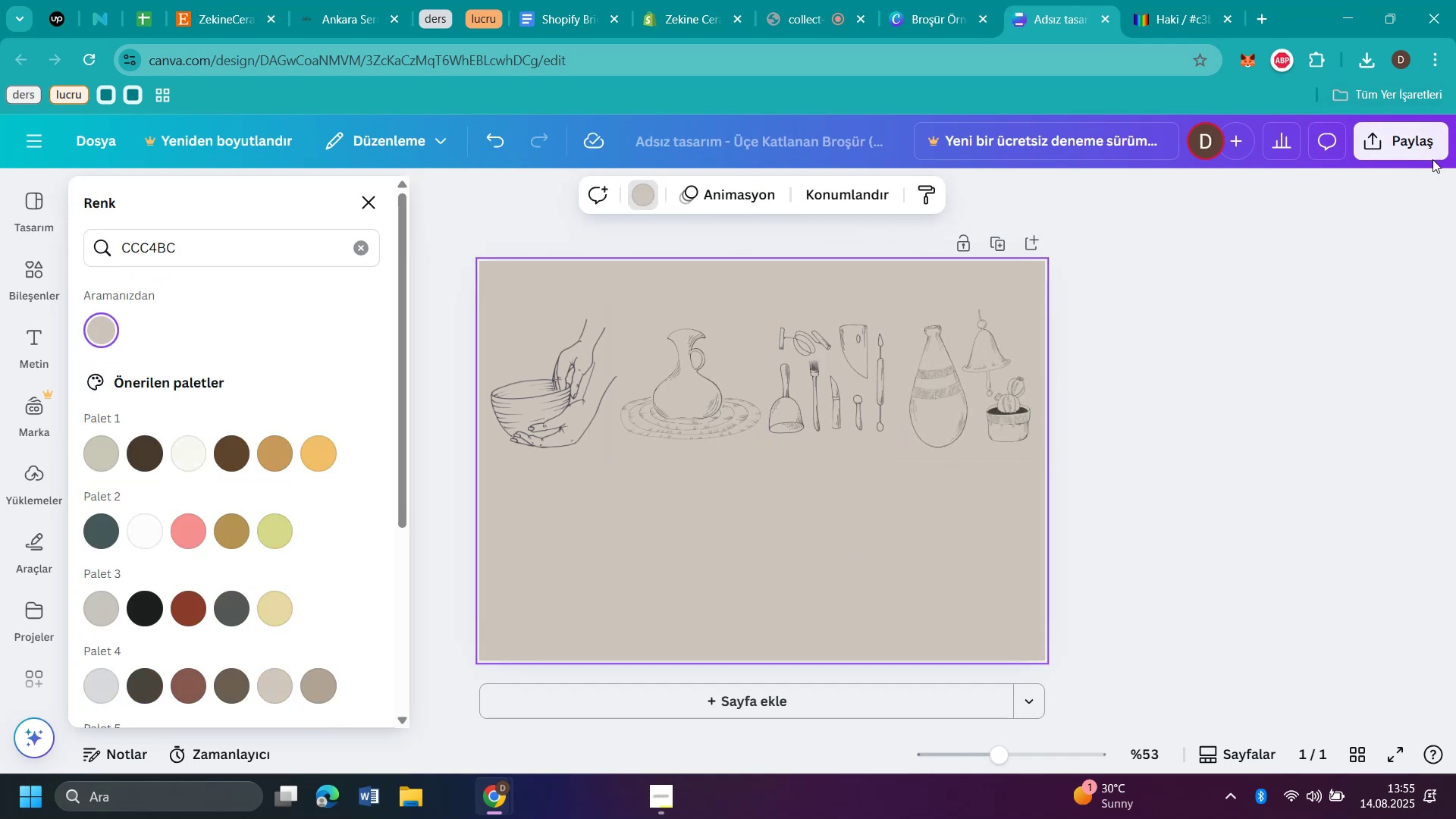 
left_click([1430, 149])
 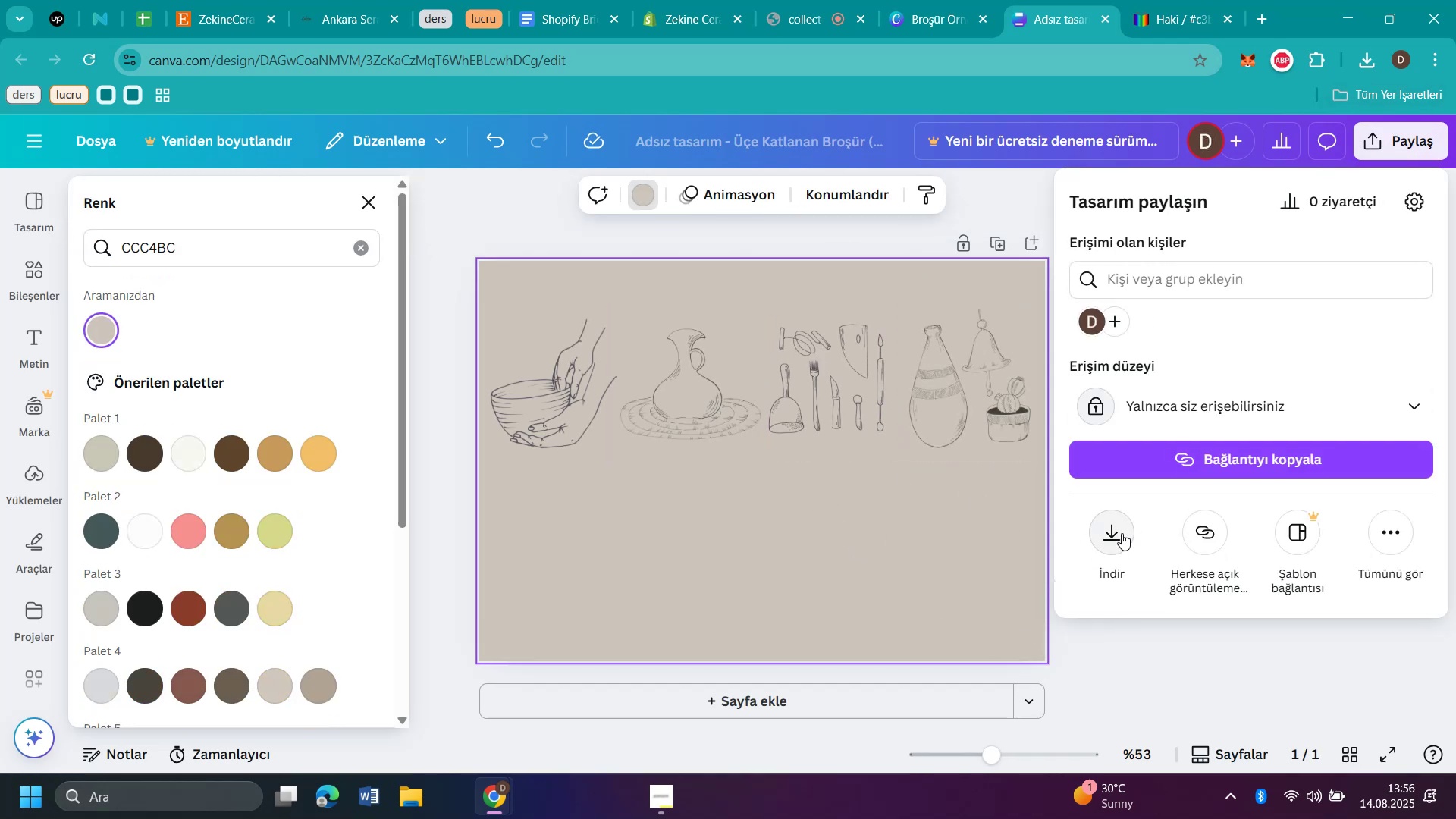 
left_click([1122, 532])
 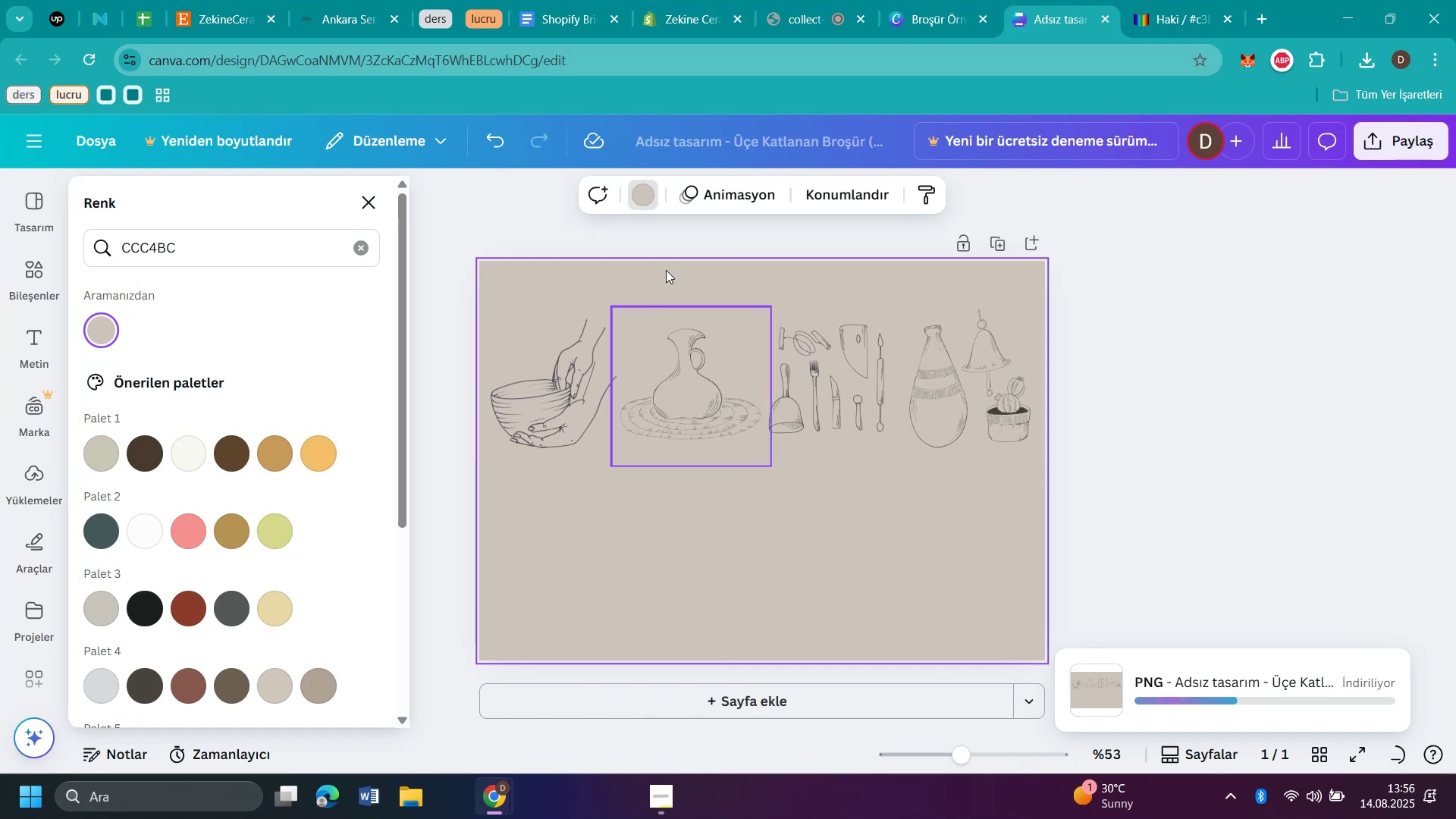 
wait(6.58)
 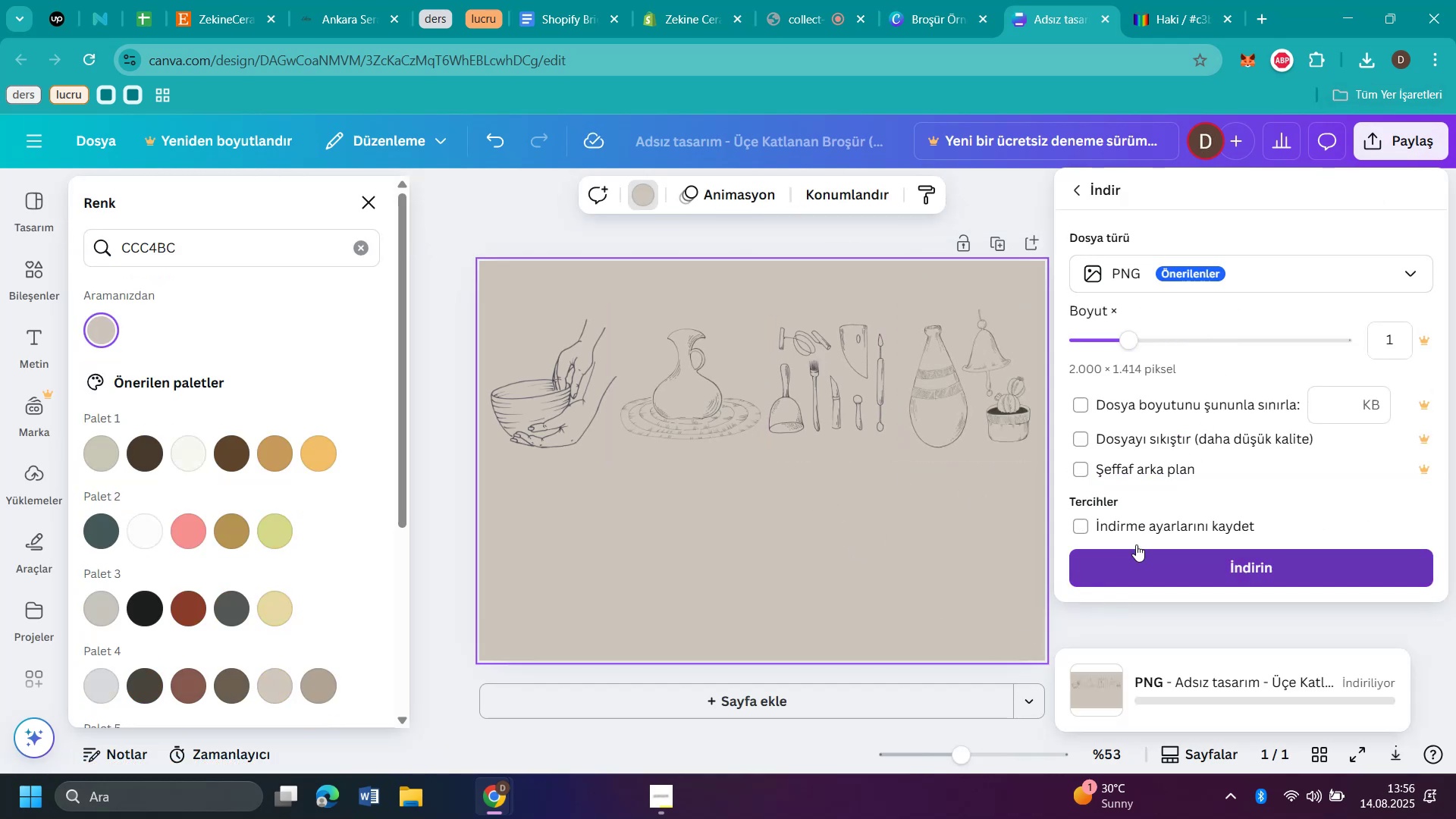 
left_click([695, 15])
 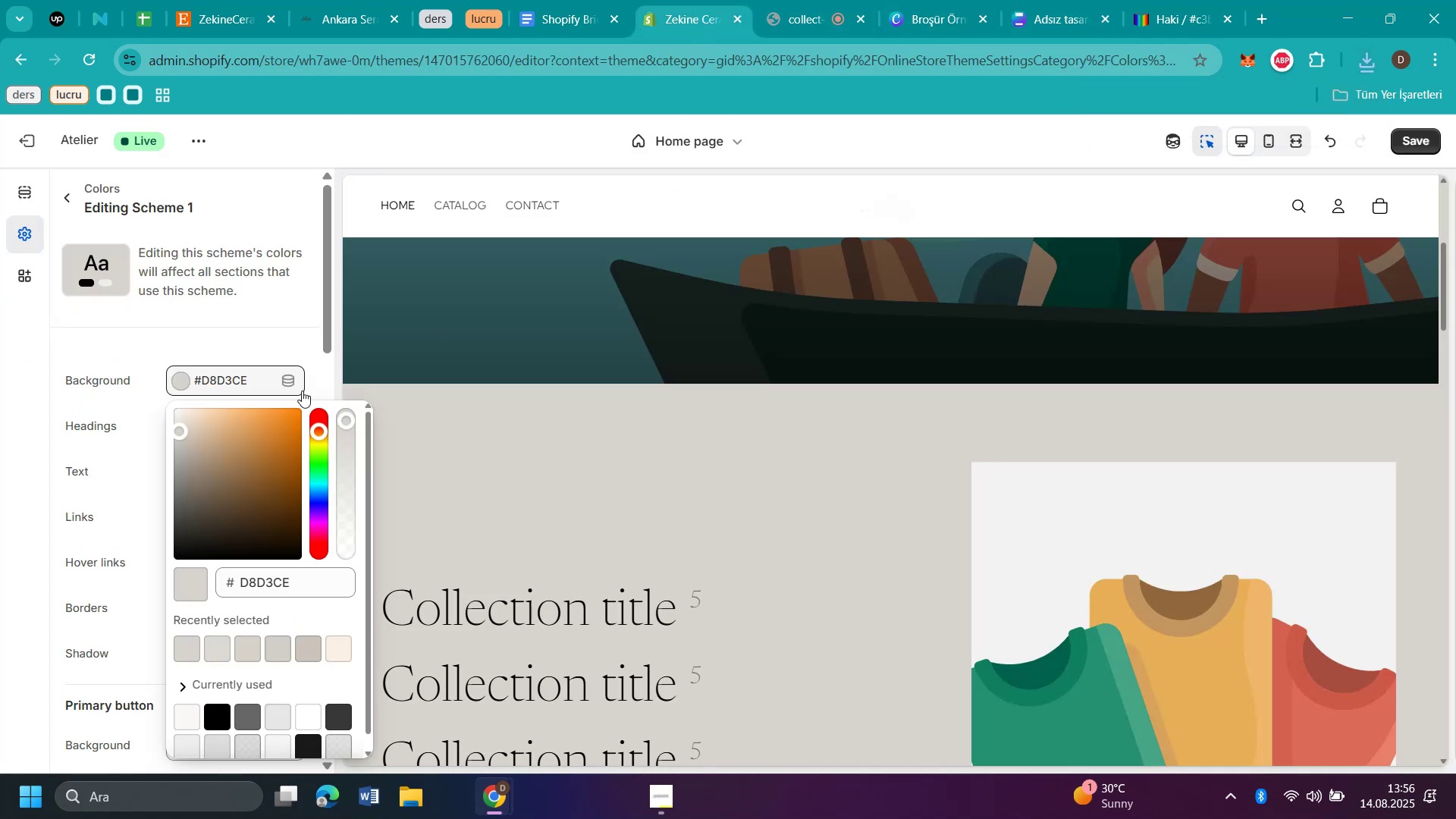 
scroll: coordinate [765, 355], scroll_direction: up, amount: 24.0
 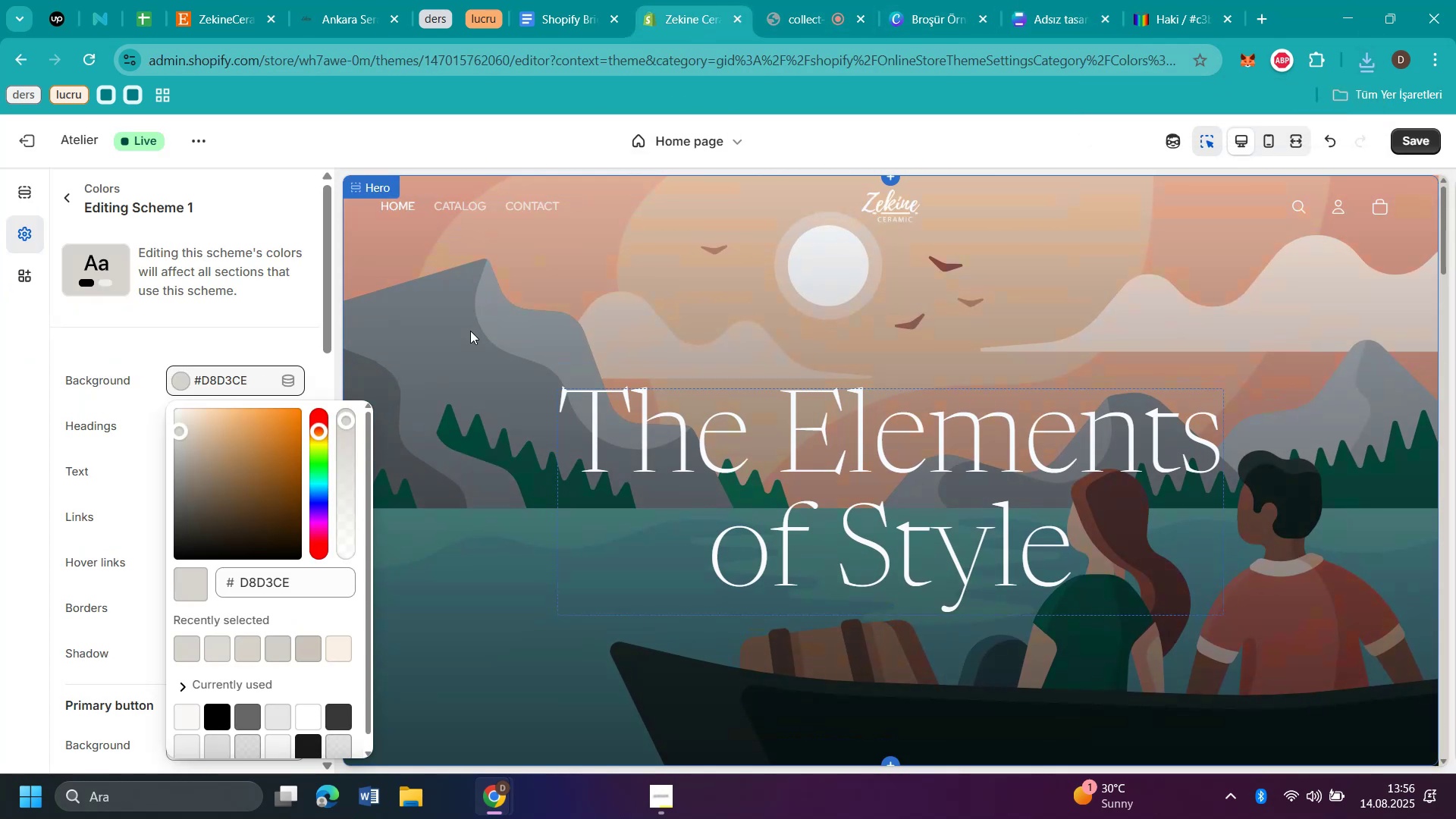 
left_click([470, 331])
 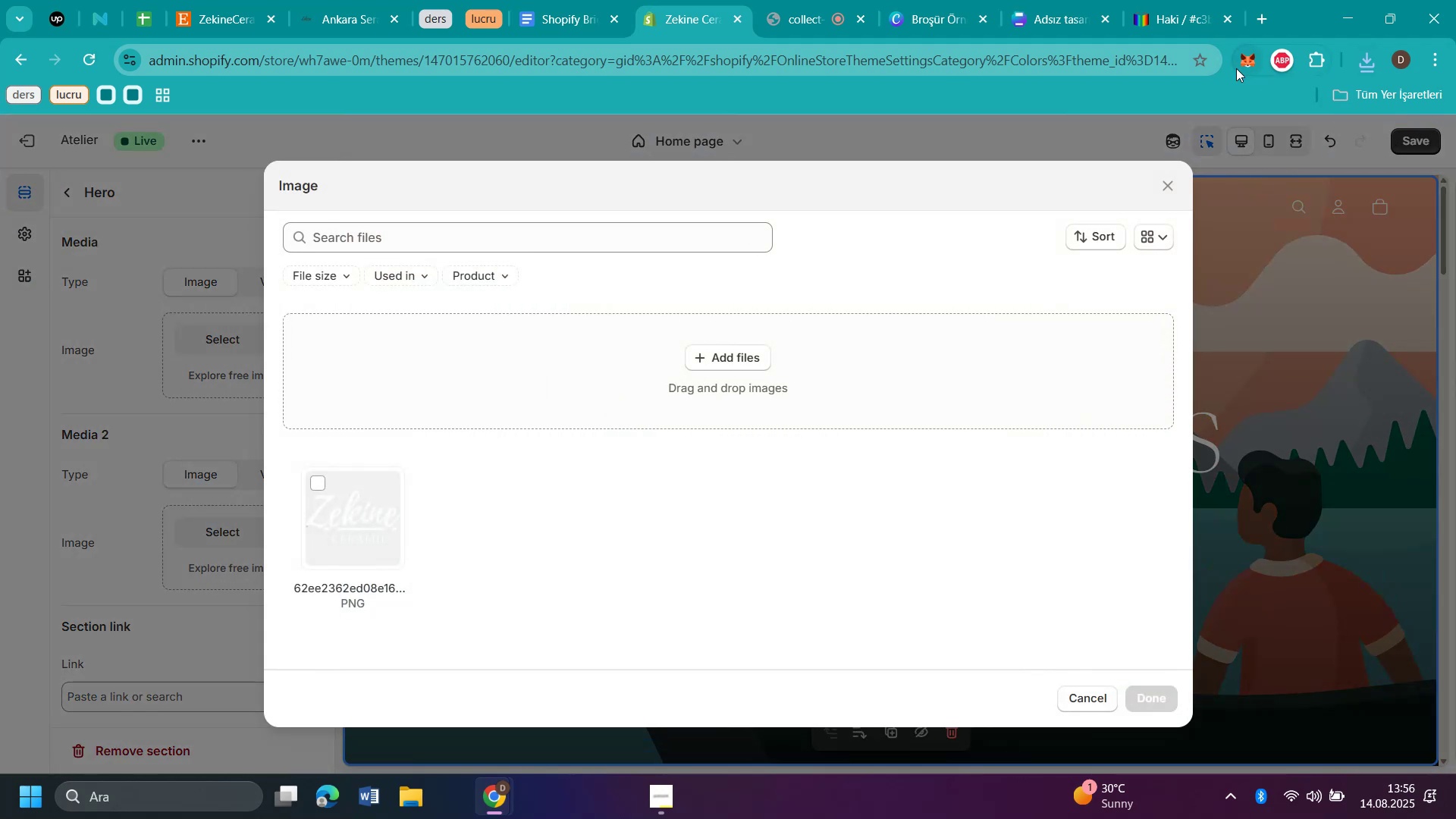 
wait(5.22)
 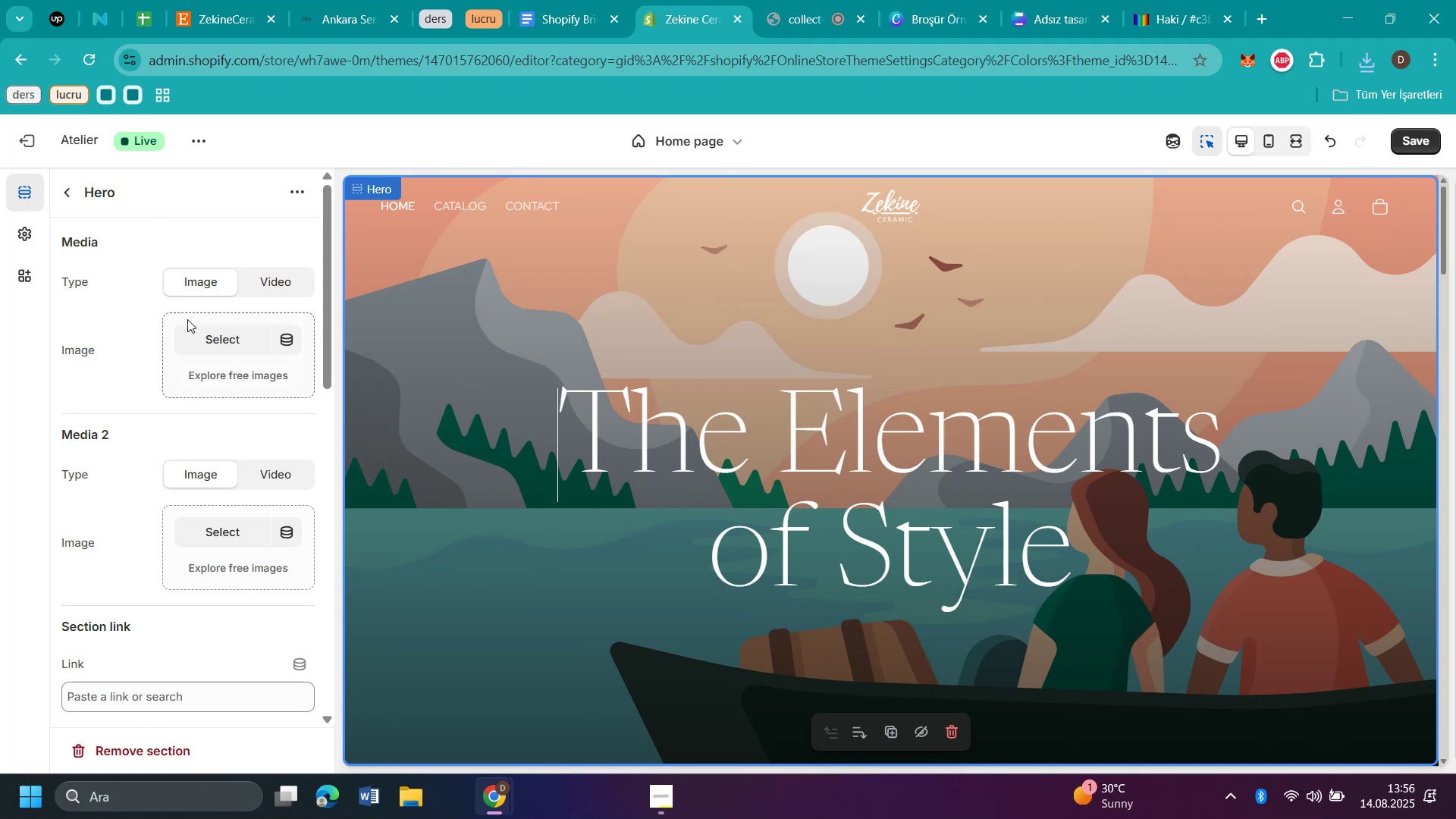 
left_click([1368, 61])
 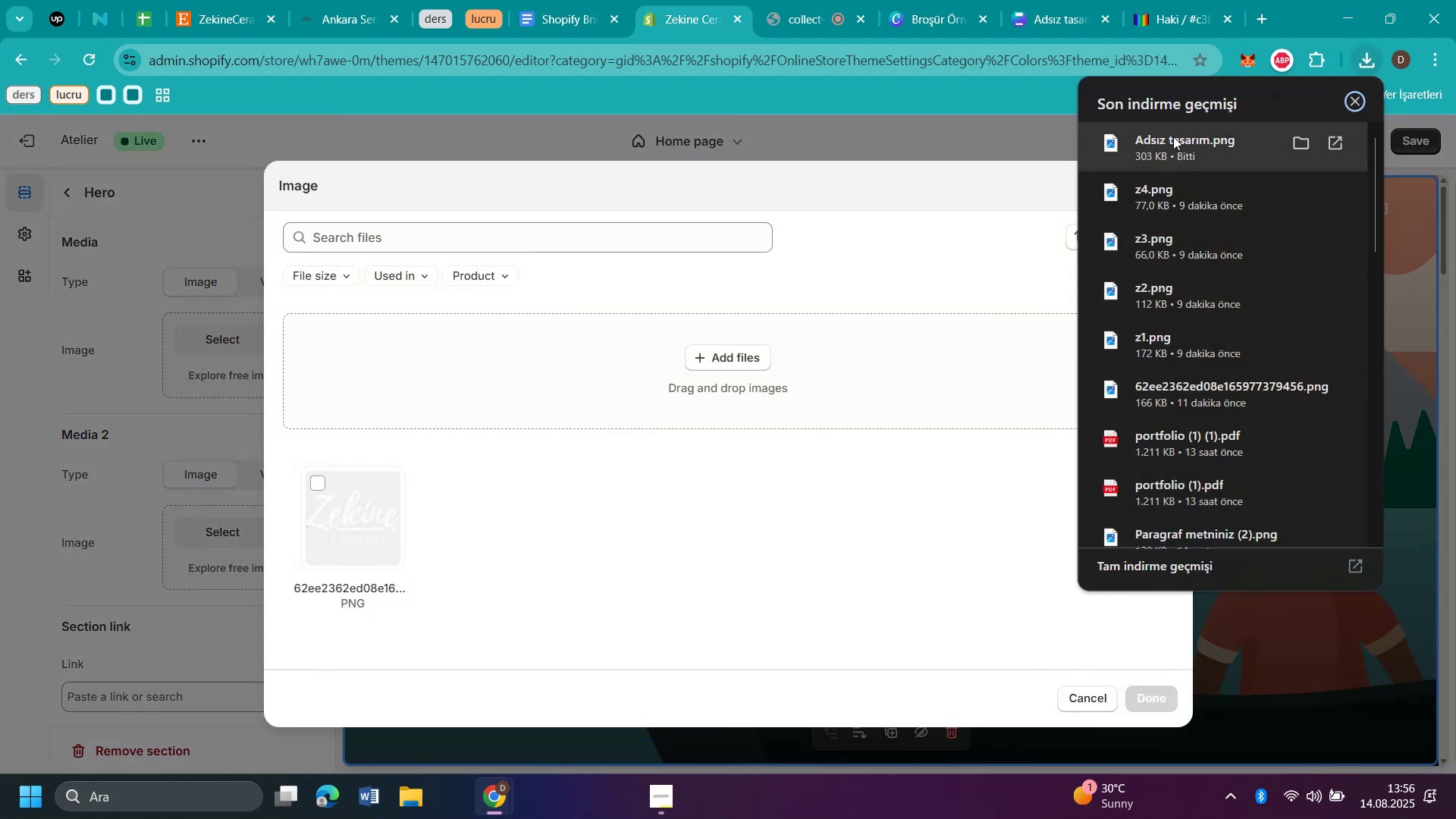 
left_click_drag(start_coordinate=[1171, 141], to_coordinate=[839, 309])
 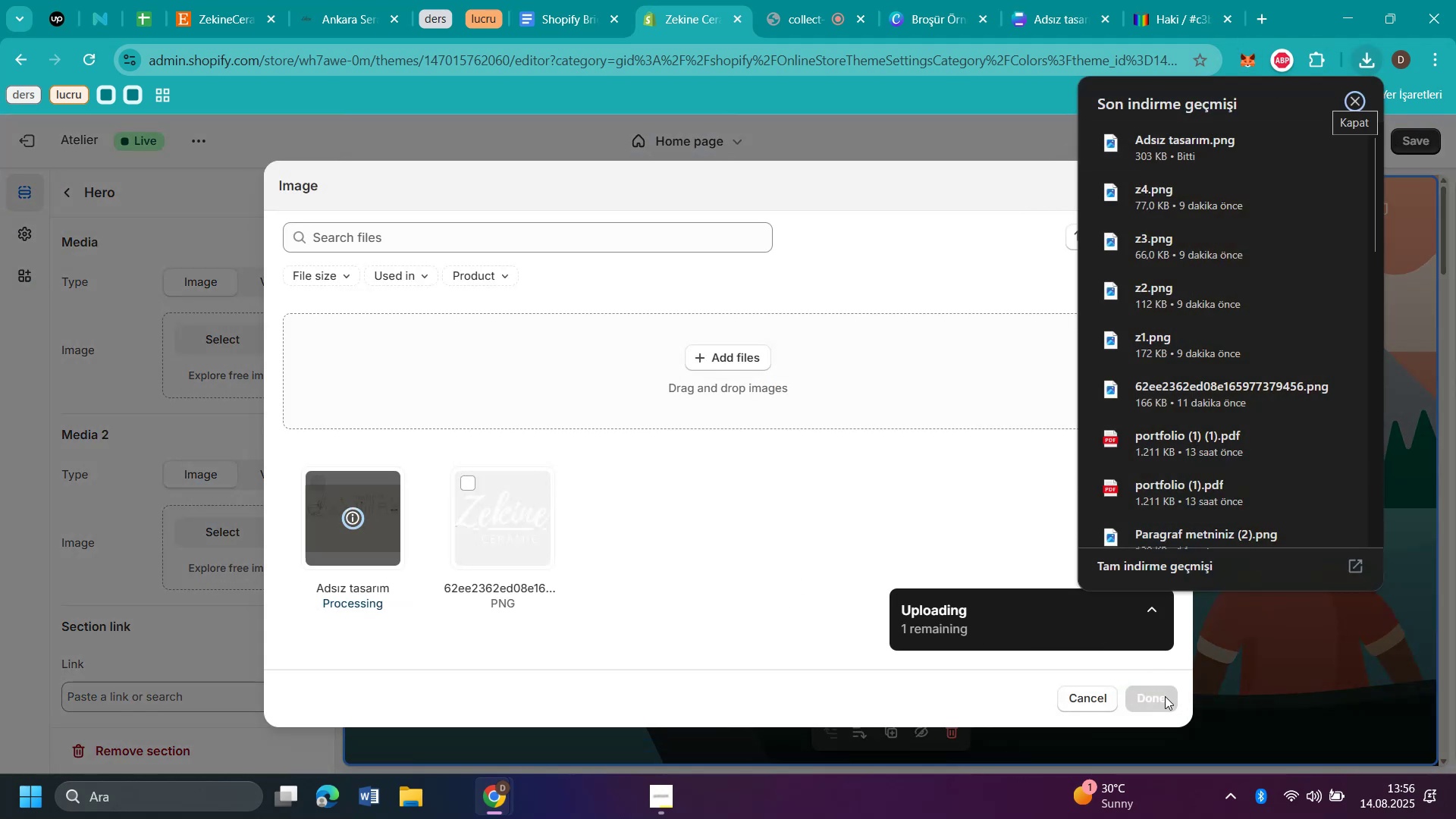 
wait(8.39)
 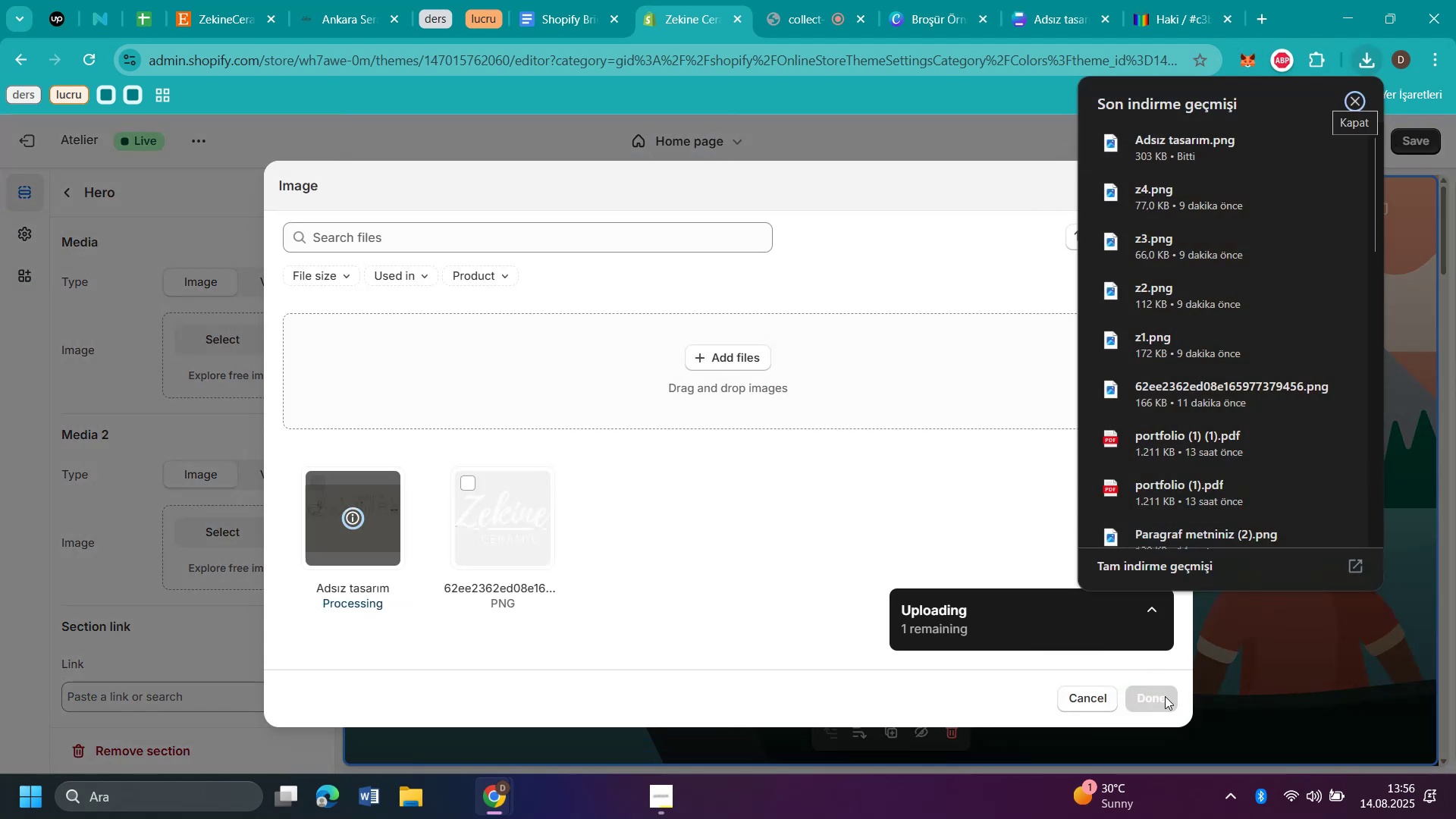 
left_click([294, 320])
 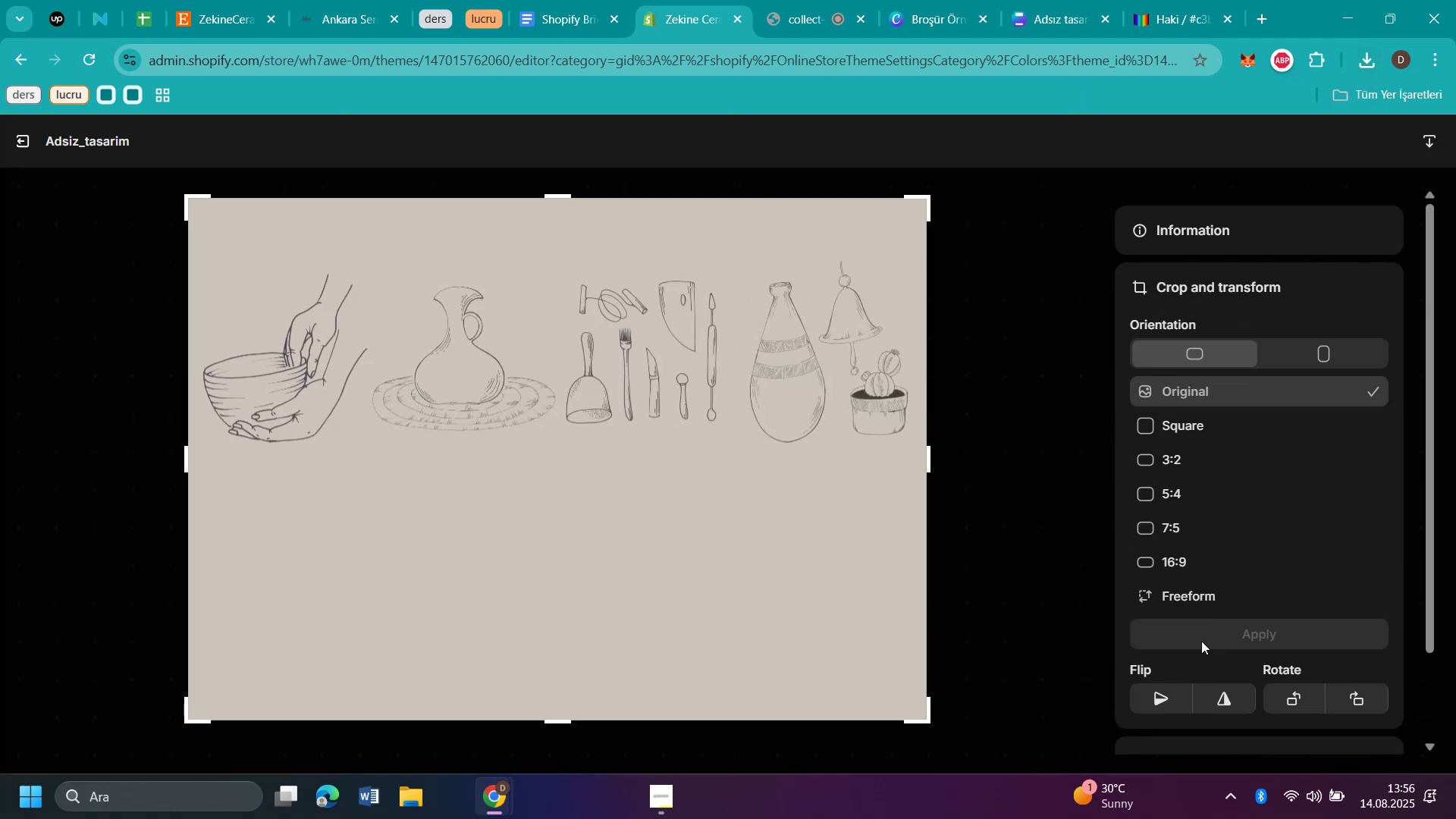 
wait(5.09)
 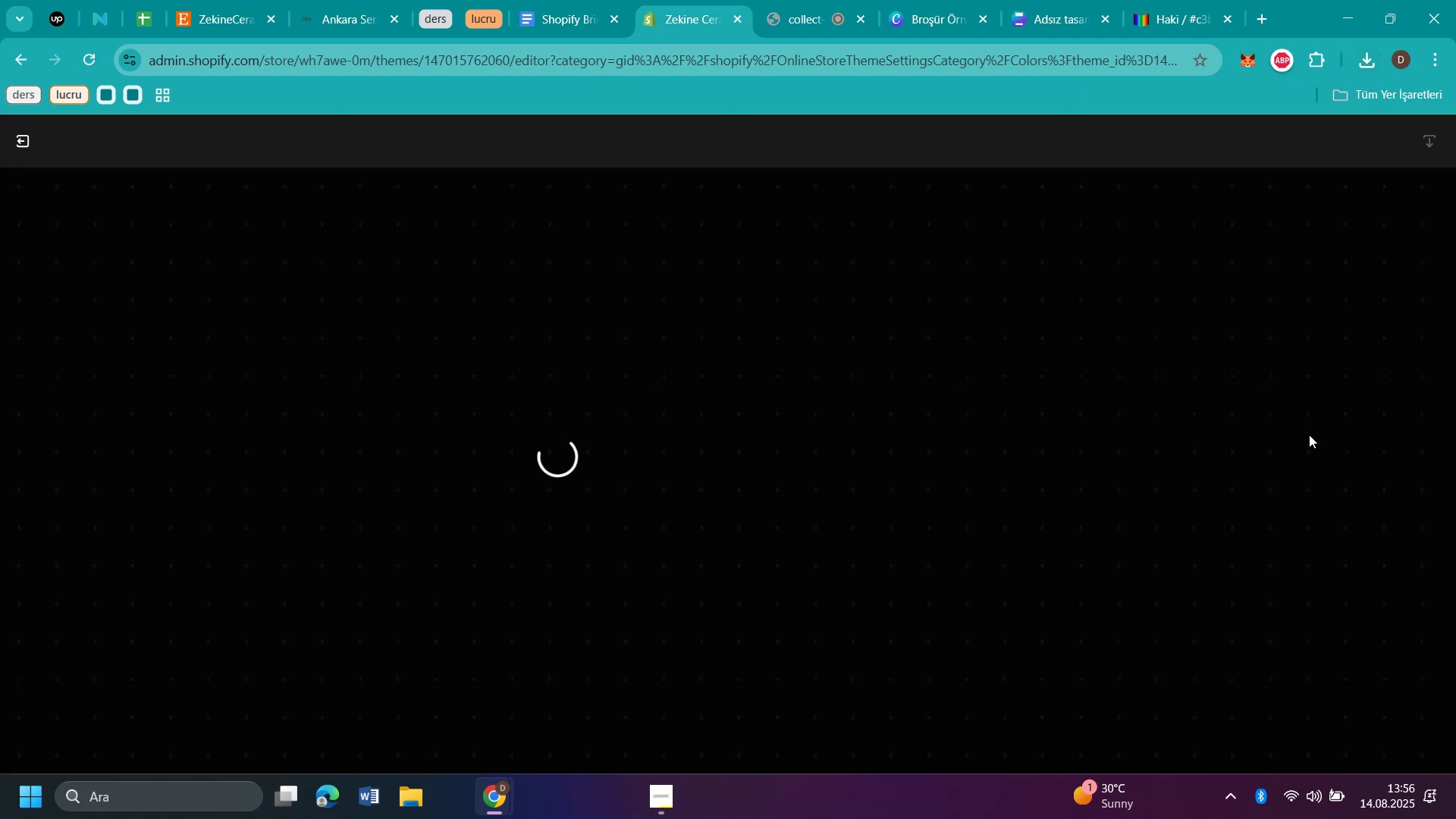 
left_click([1166, 610])
 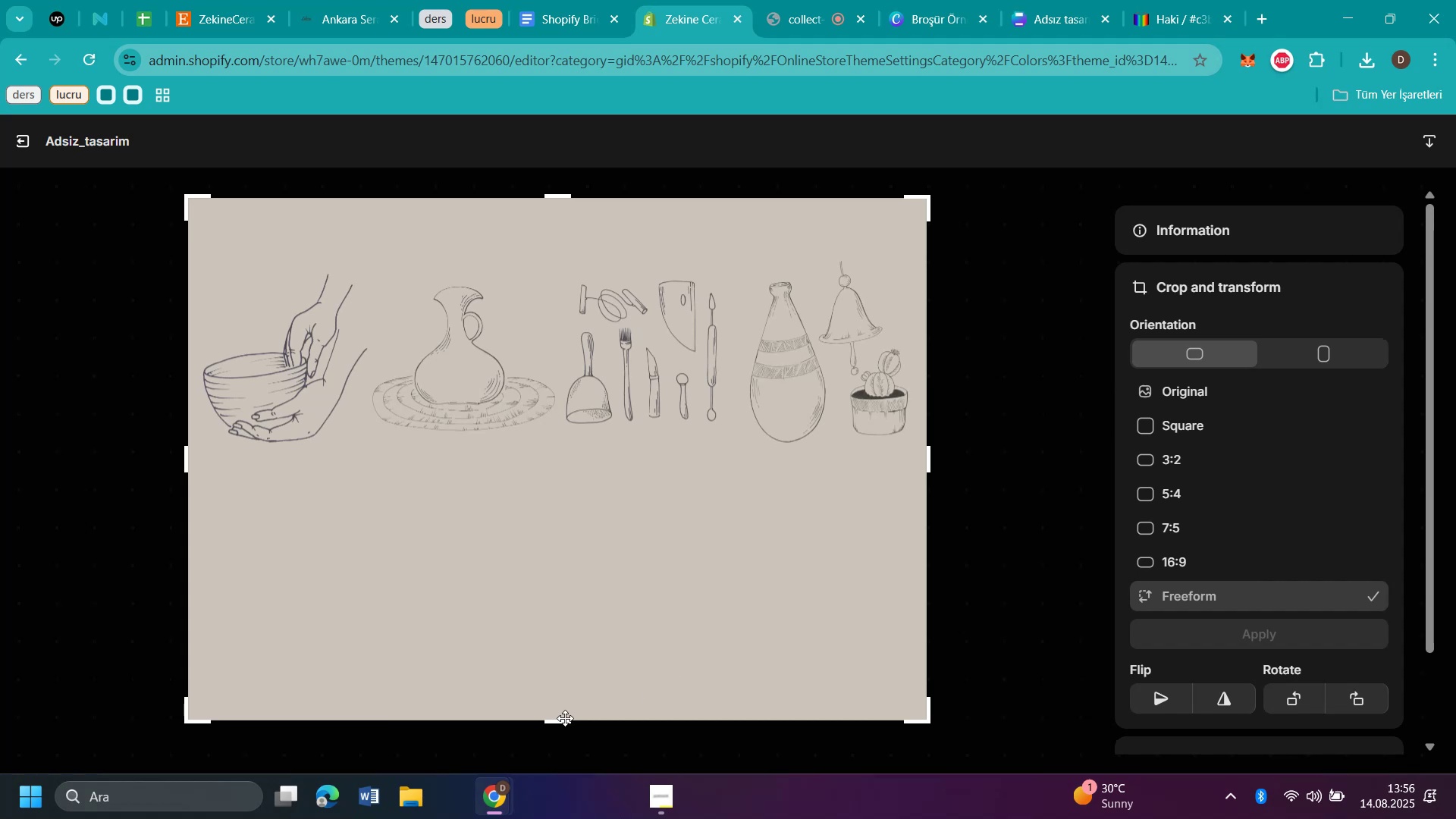 
left_click_drag(start_coordinate=[559, 722], to_coordinate=[598, 563])
 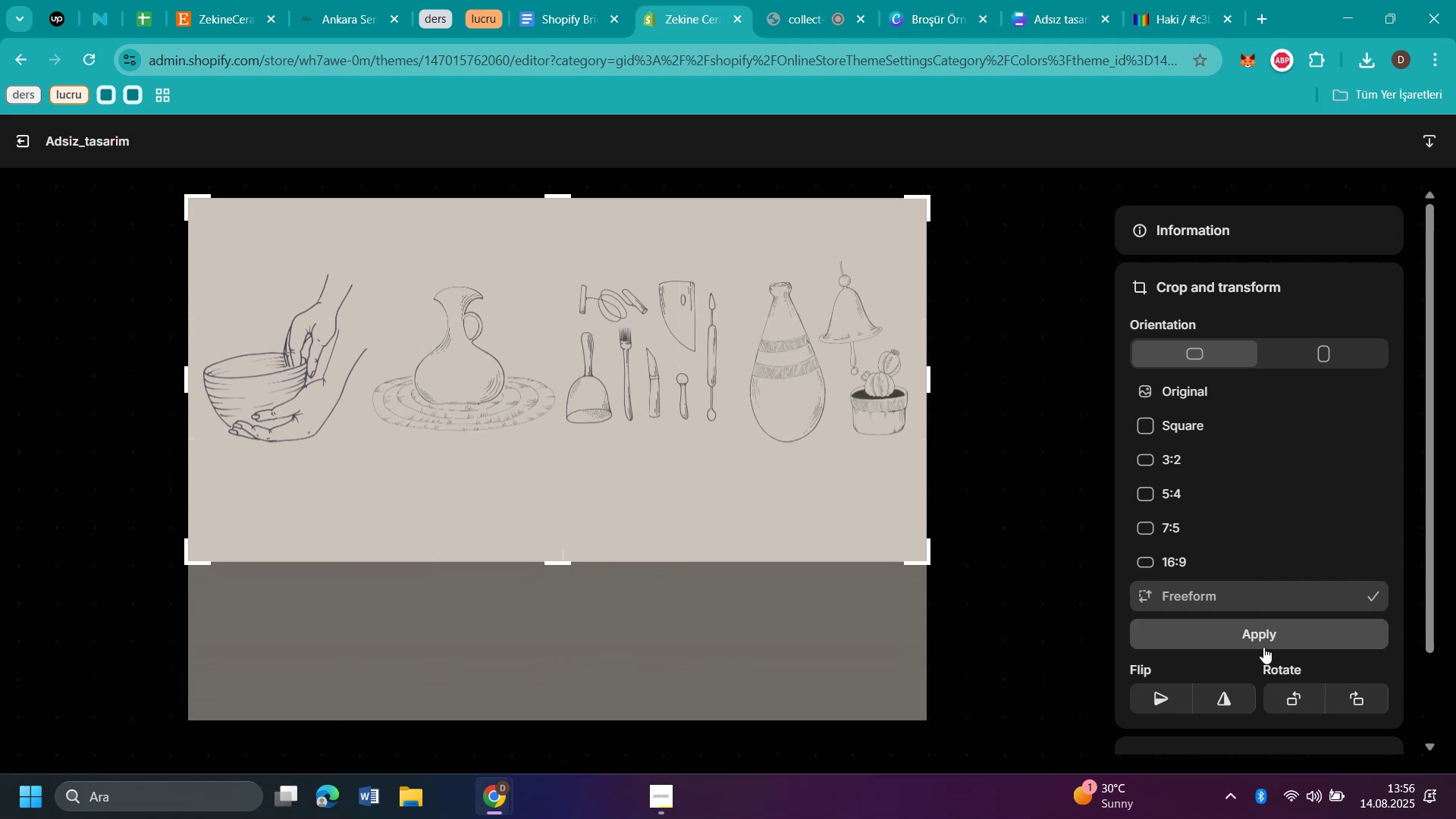 
left_click([1263, 647])
 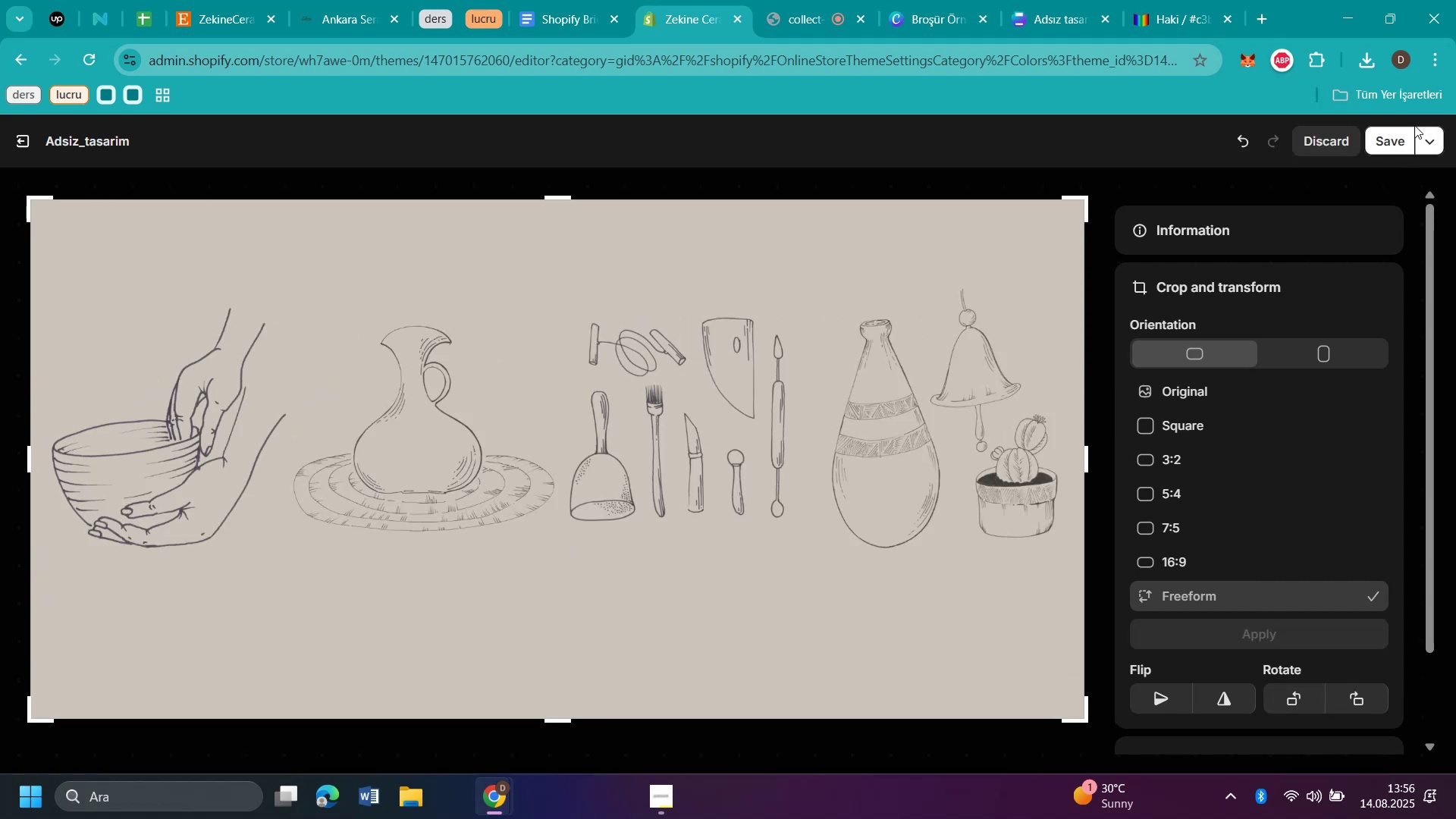 
left_click([1386, 136])
 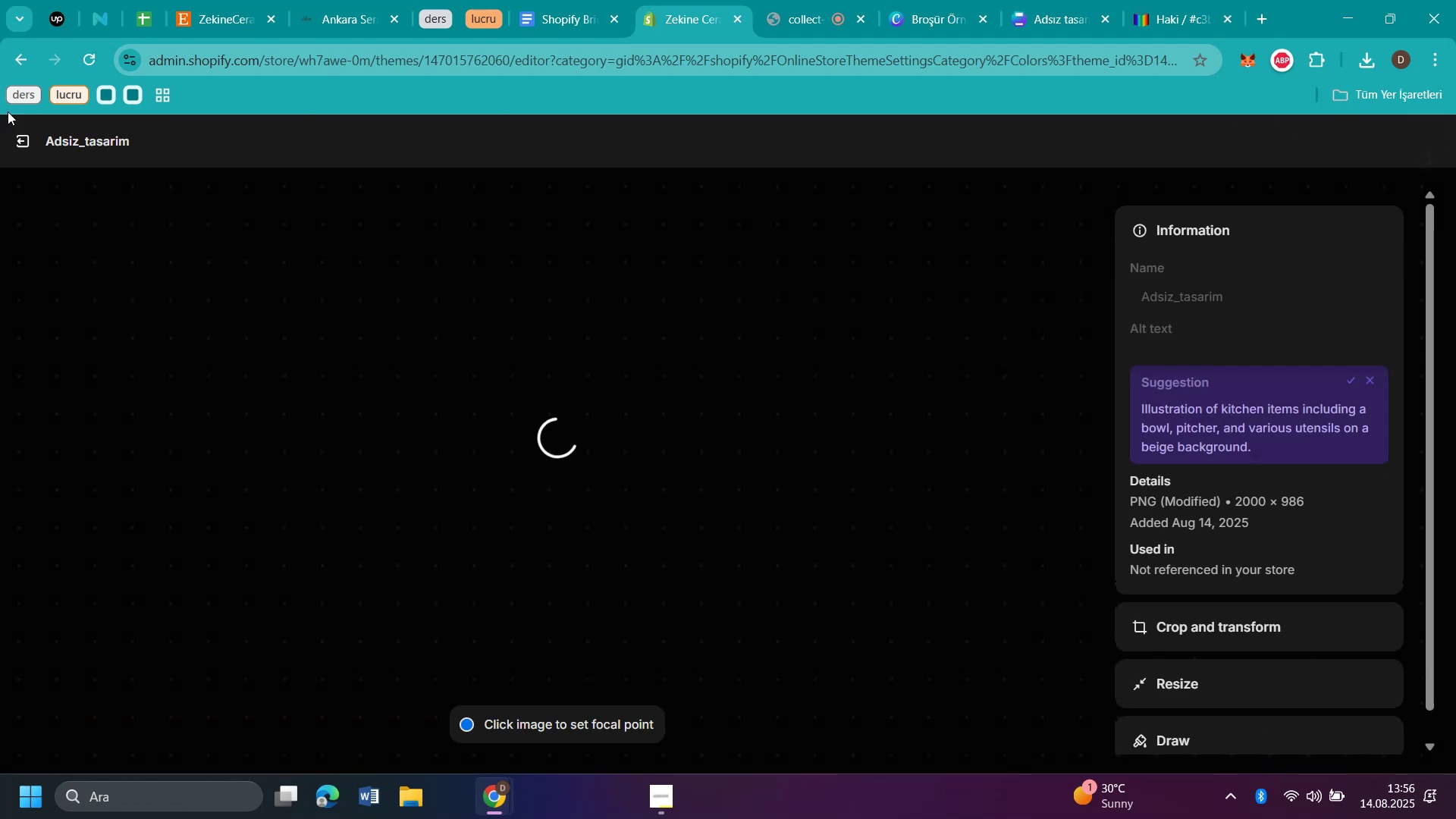 
mouse_move([25, 156])
 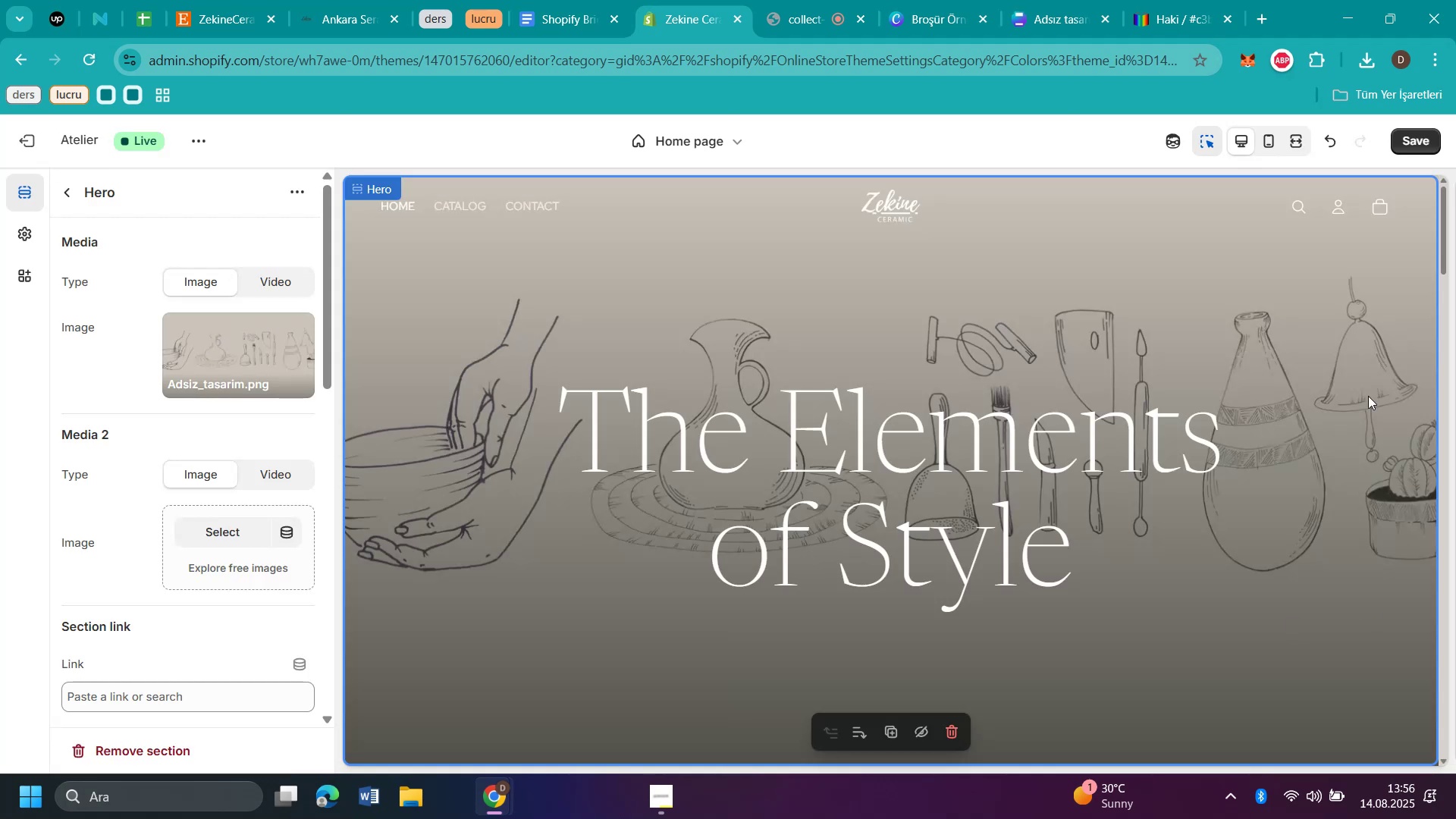 
scroll: coordinate [1235, 378], scroll_direction: up, amount: 8.0
 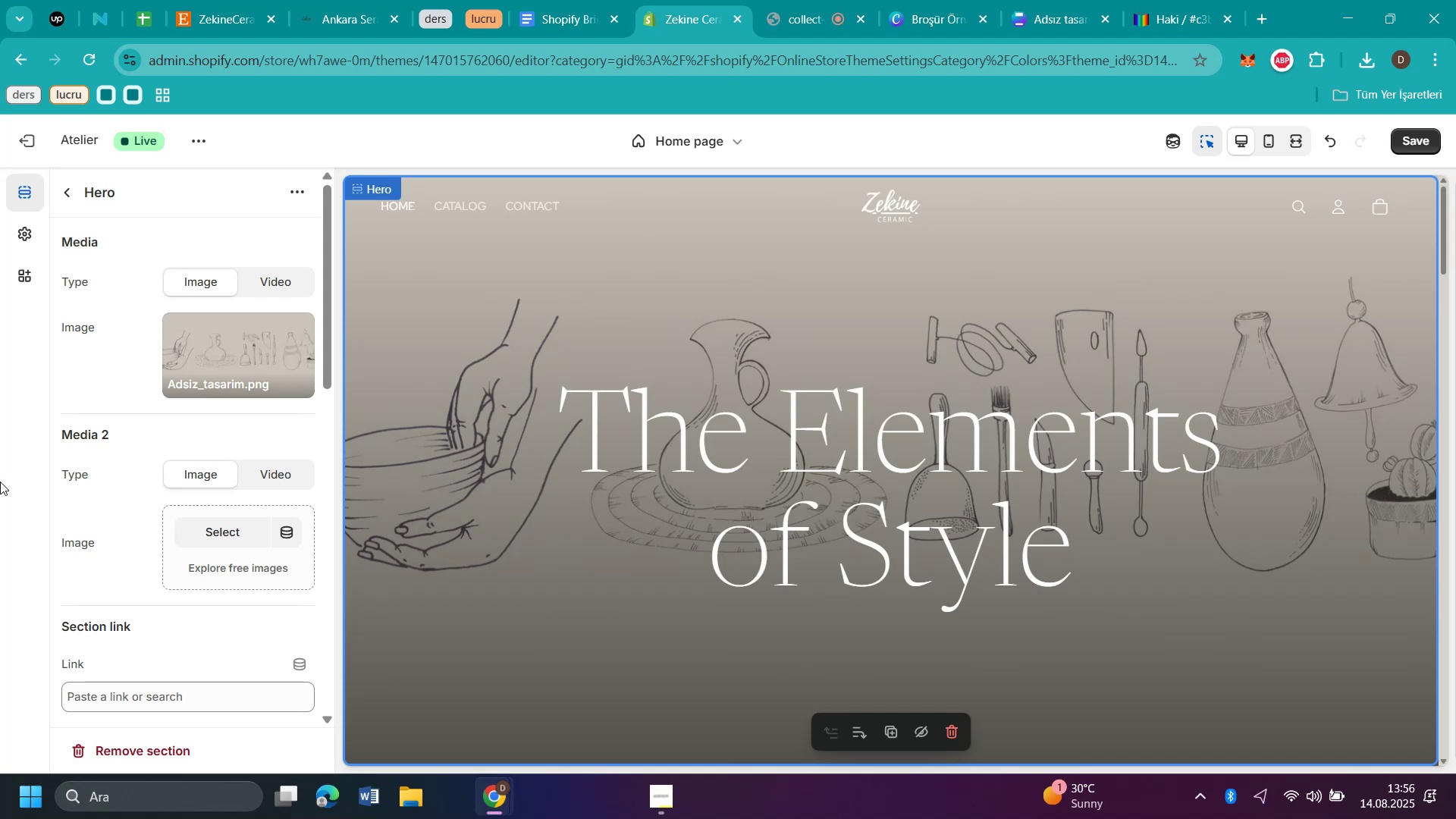 
wait(9.31)
 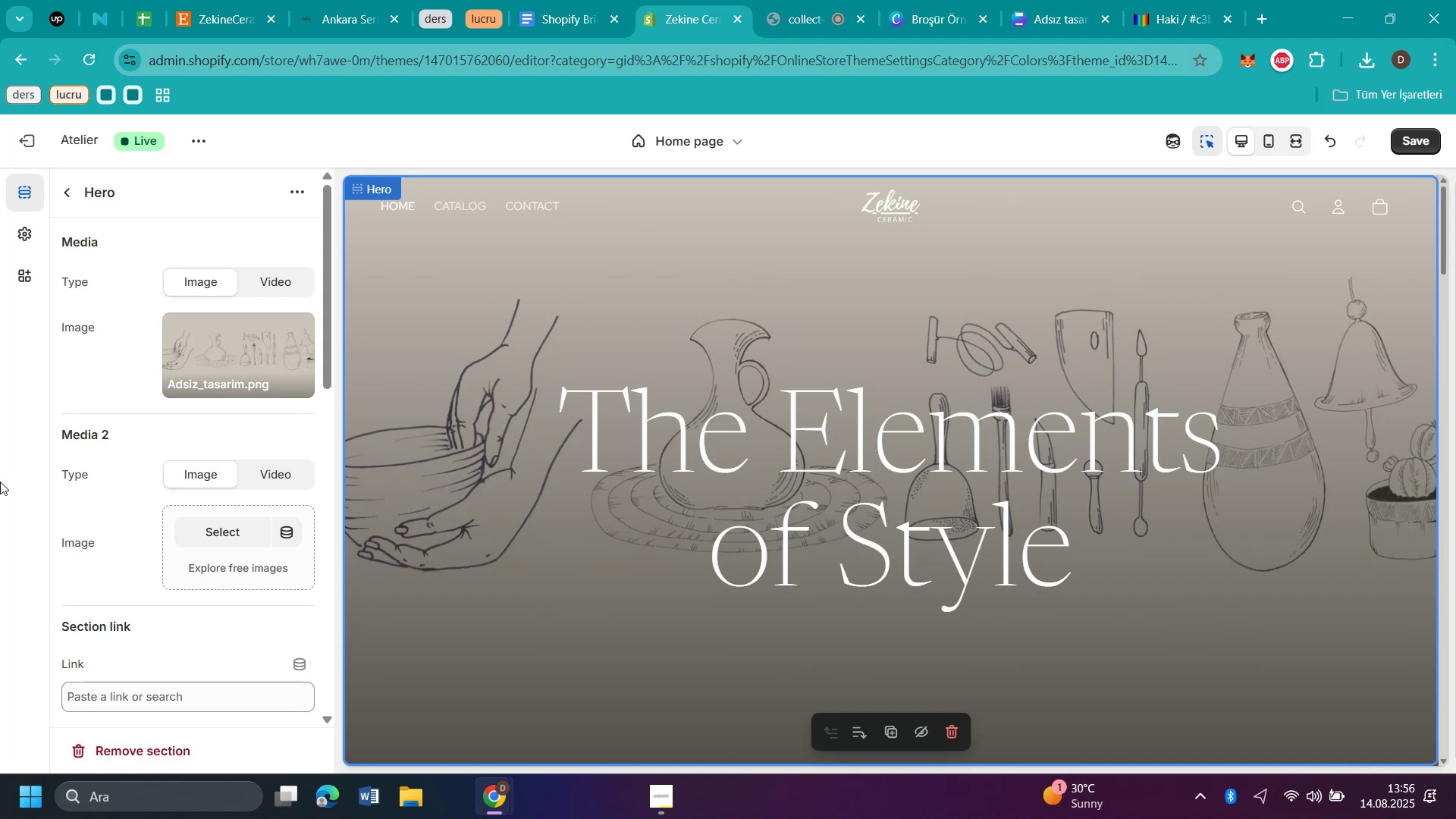 
left_click([1046, 23])
 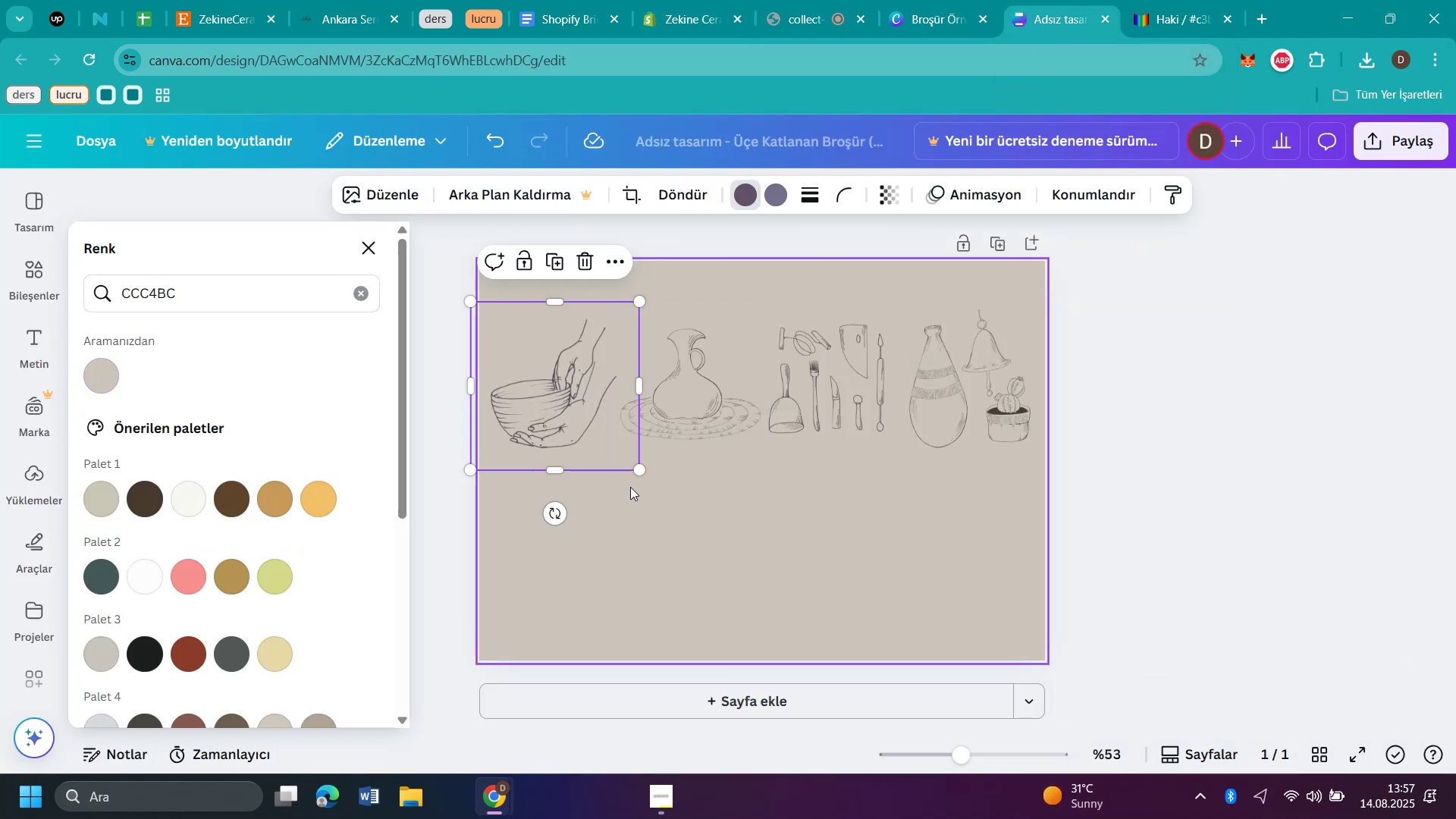 
left_click_drag(start_coordinate=[641, 468], to_coordinate=[617, 440])
 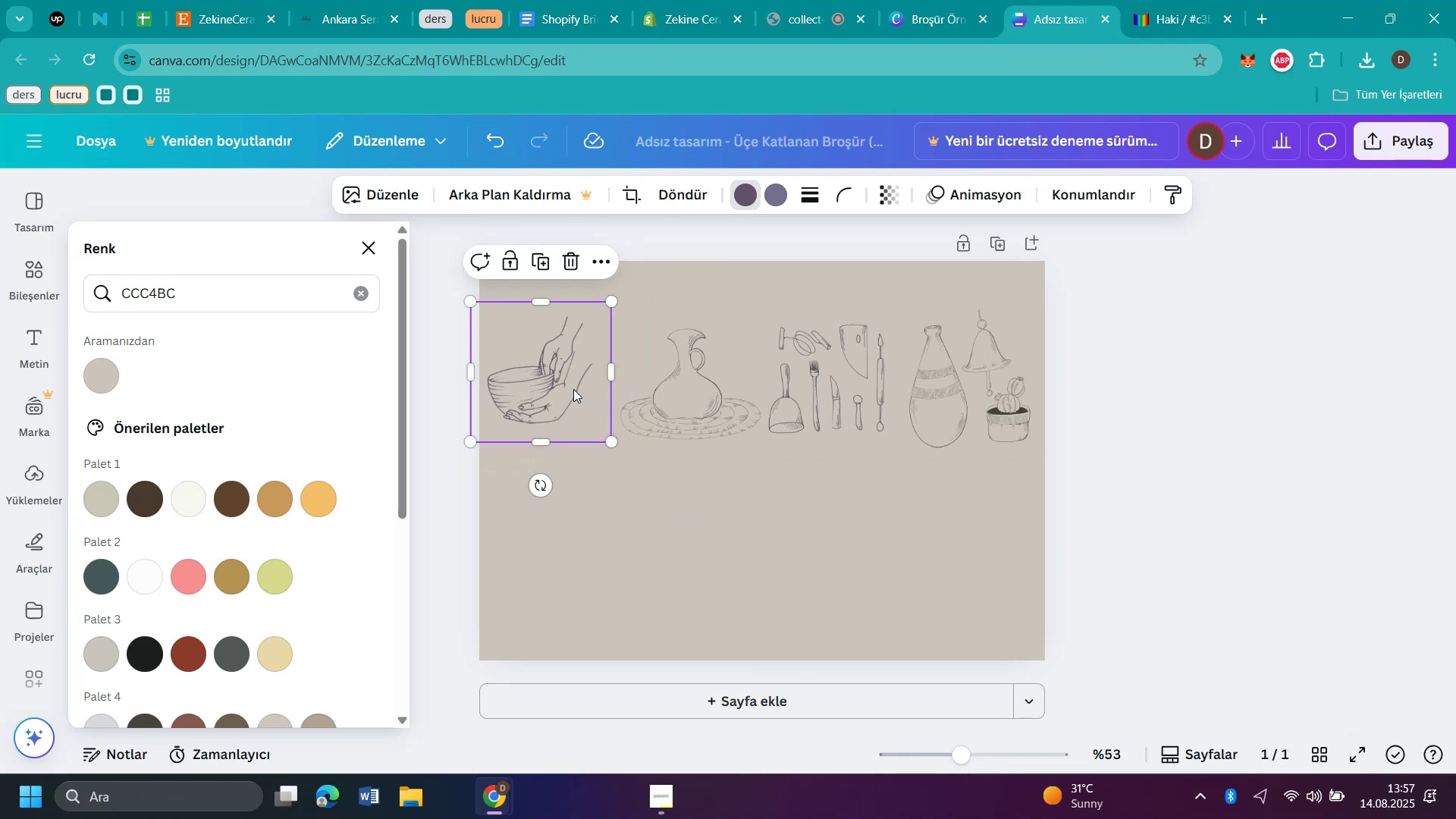 
left_click_drag(start_coordinate=[562, 384], to_coordinate=[581, 429])
 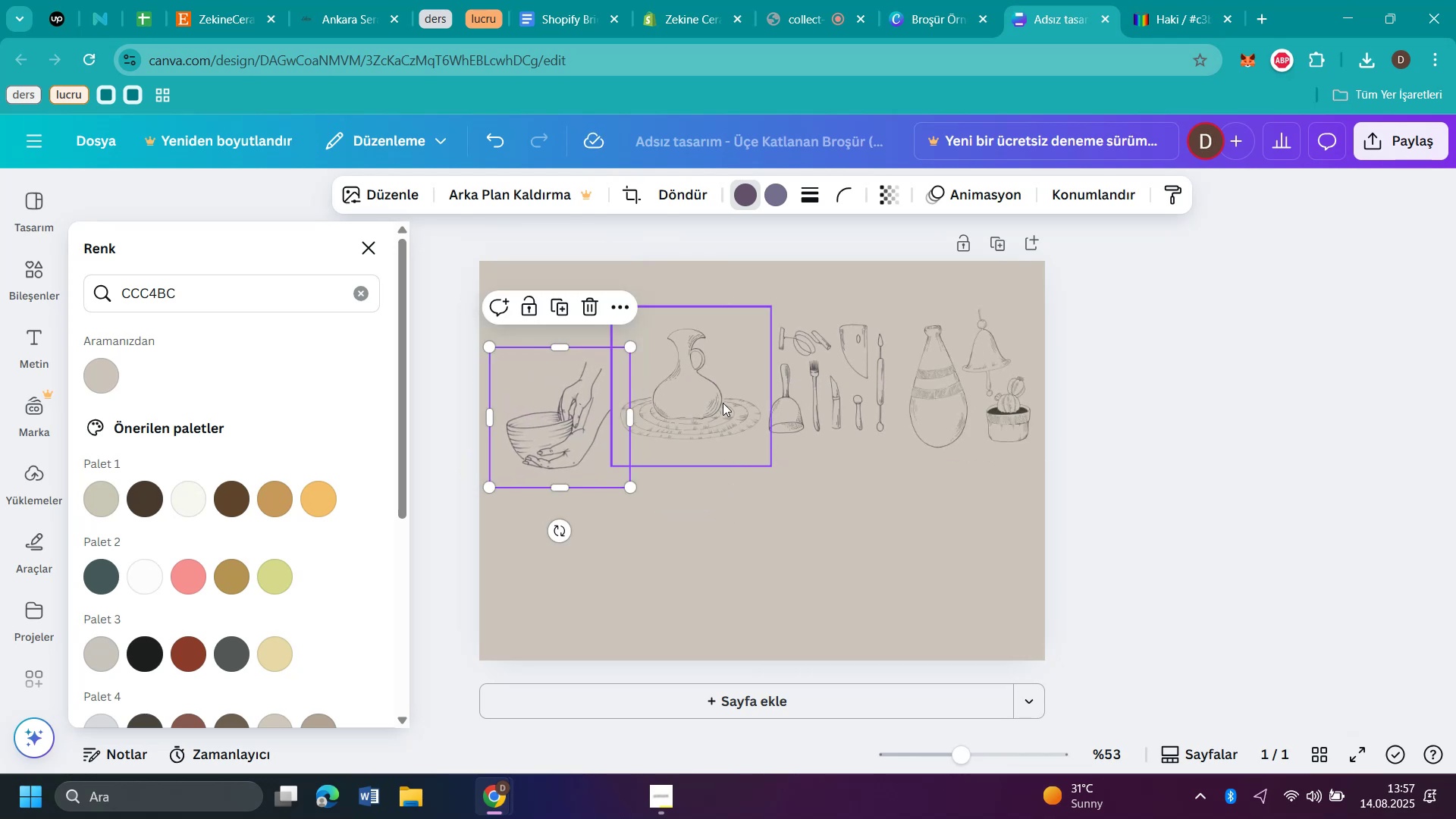 
left_click([724, 401])
 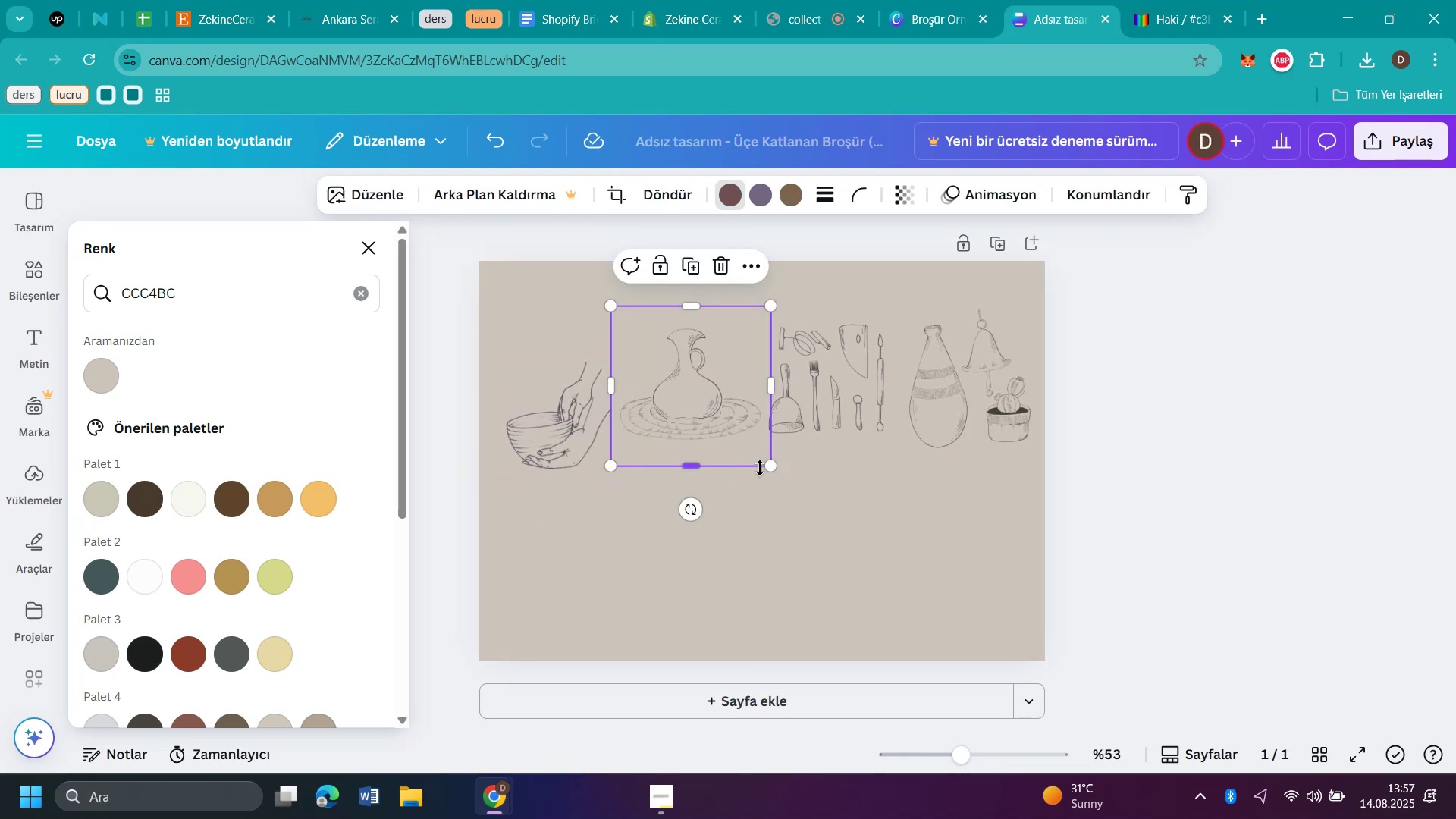 
left_click_drag(start_coordinate=[766, 469], to_coordinate=[728, 429])
 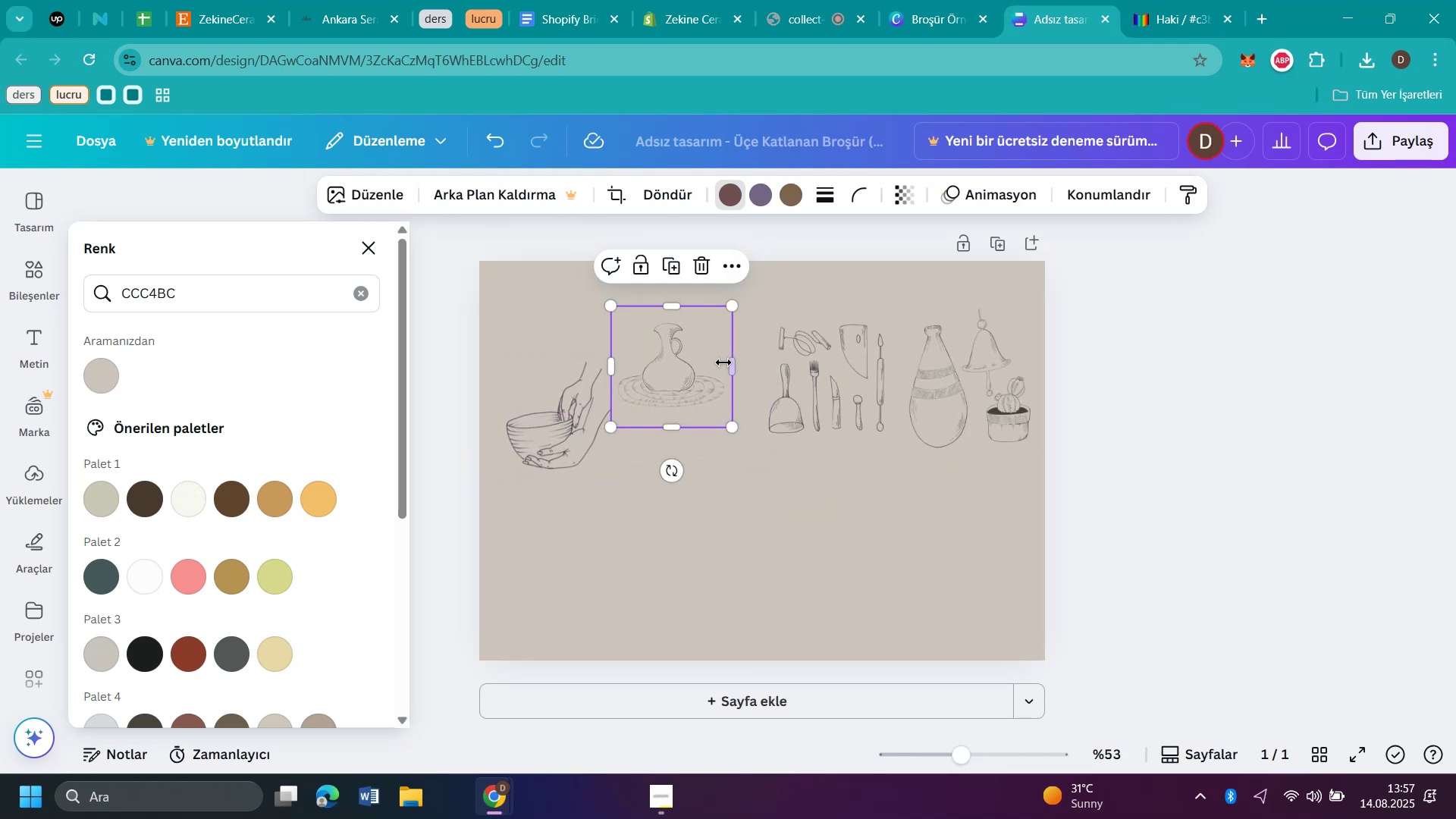 
left_click_drag(start_coordinate=[712, 366], to_coordinate=[725, 416])
 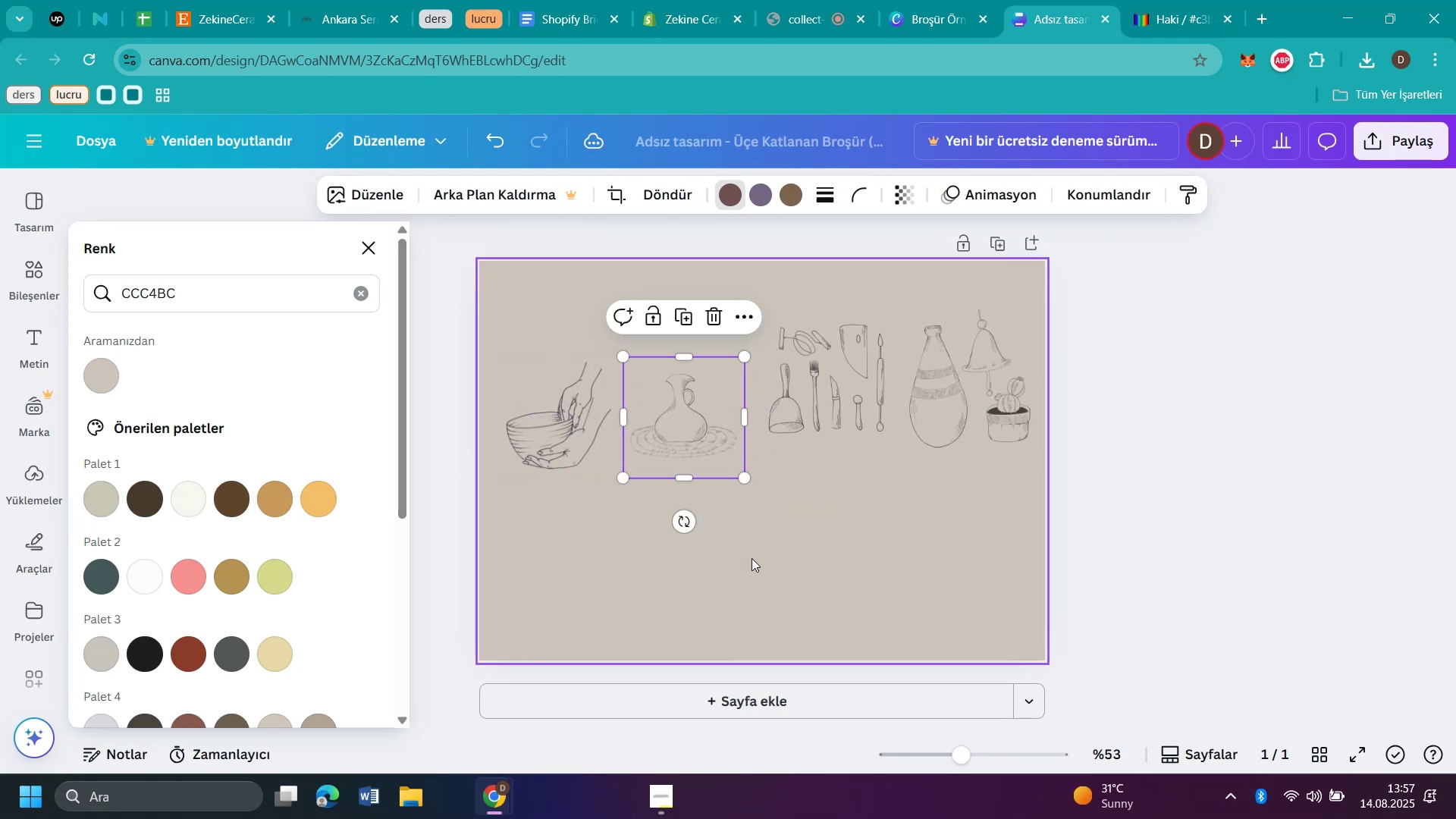 
left_click([805, 570])
 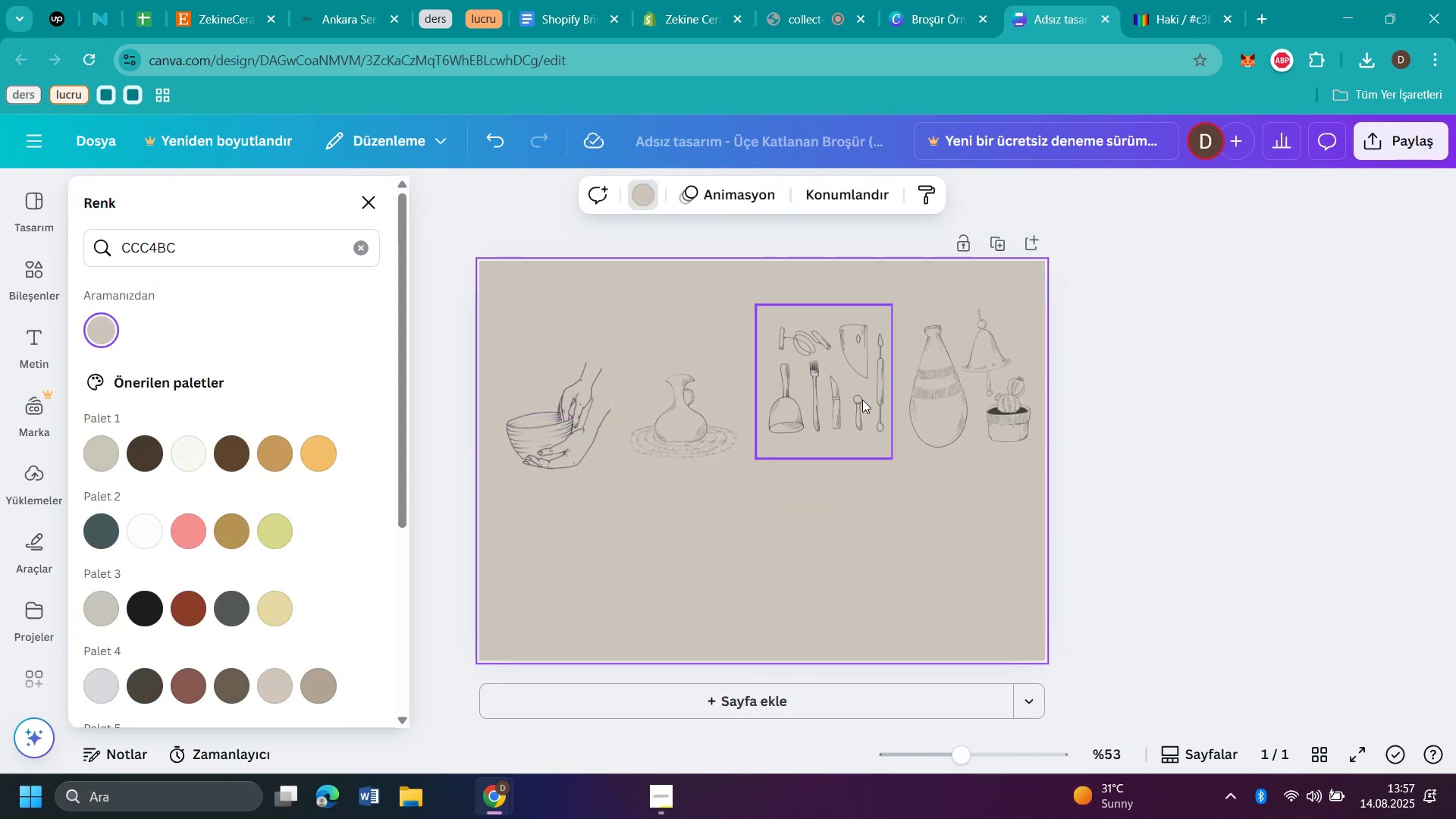 
left_click([856, 394])
 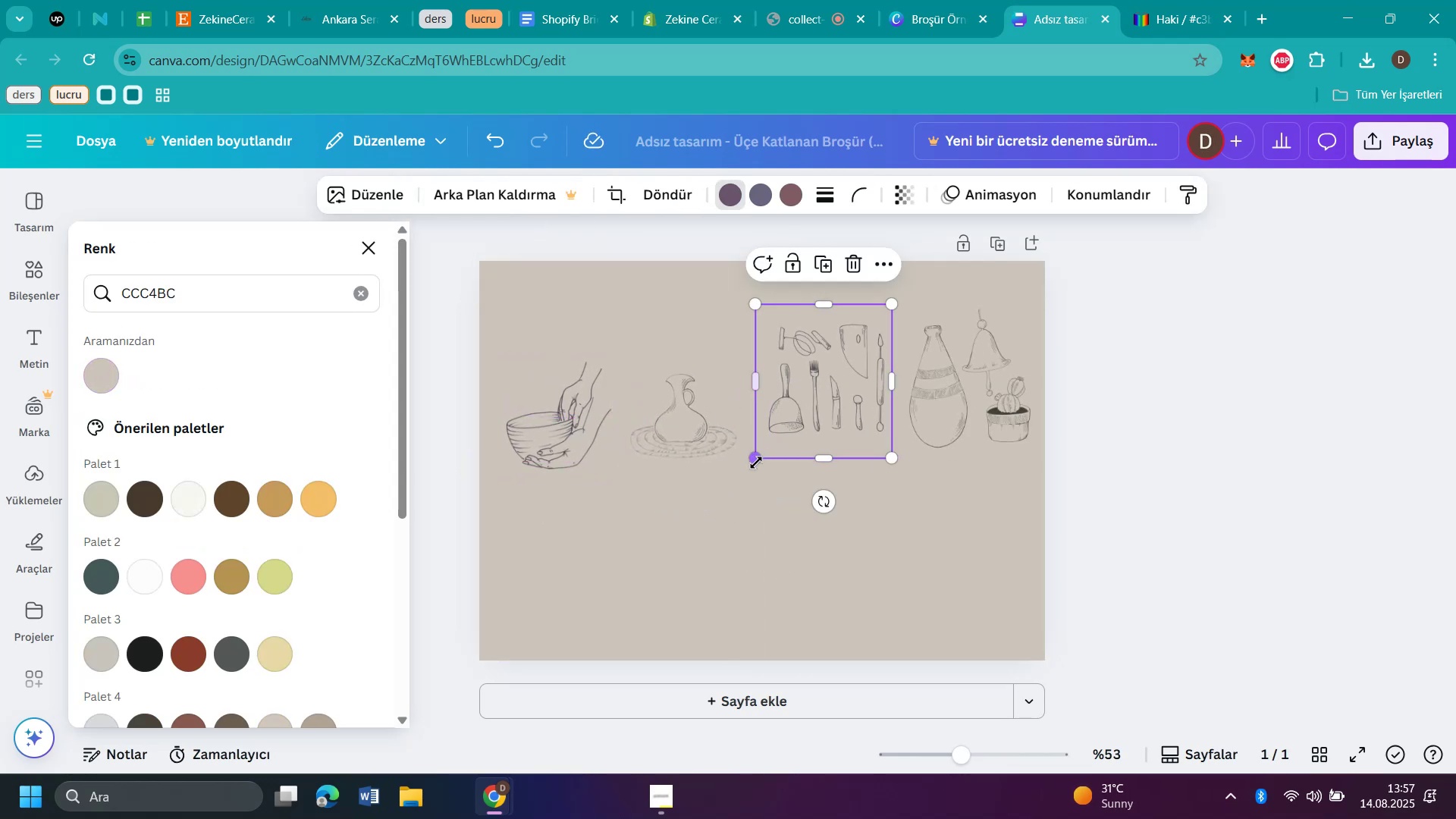 
left_click_drag(start_coordinate=[756, 463], to_coordinate=[796, 425])
 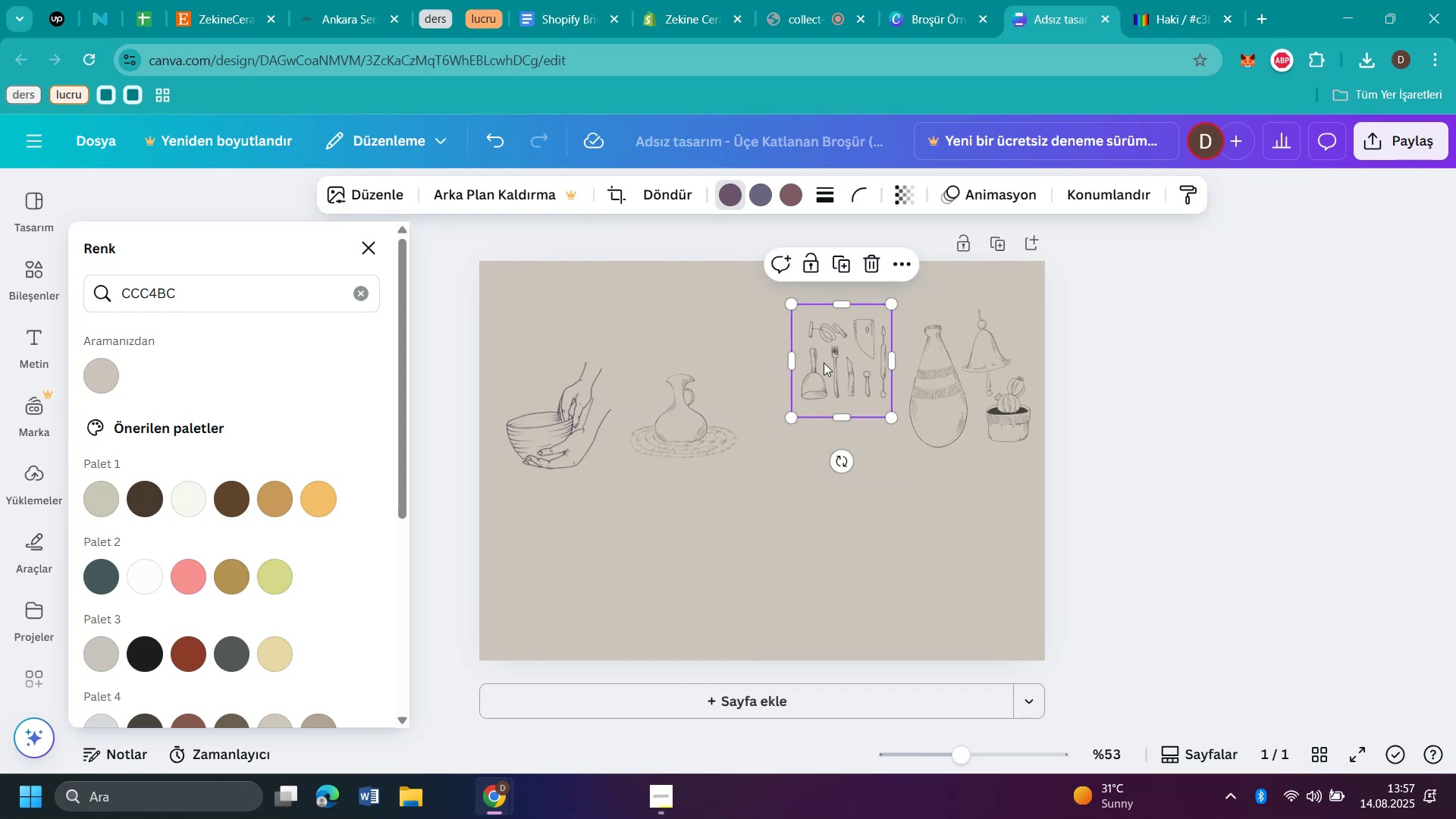 
left_click_drag(start_coordinate=[842, 357], to_coordinate=[808, 409])
 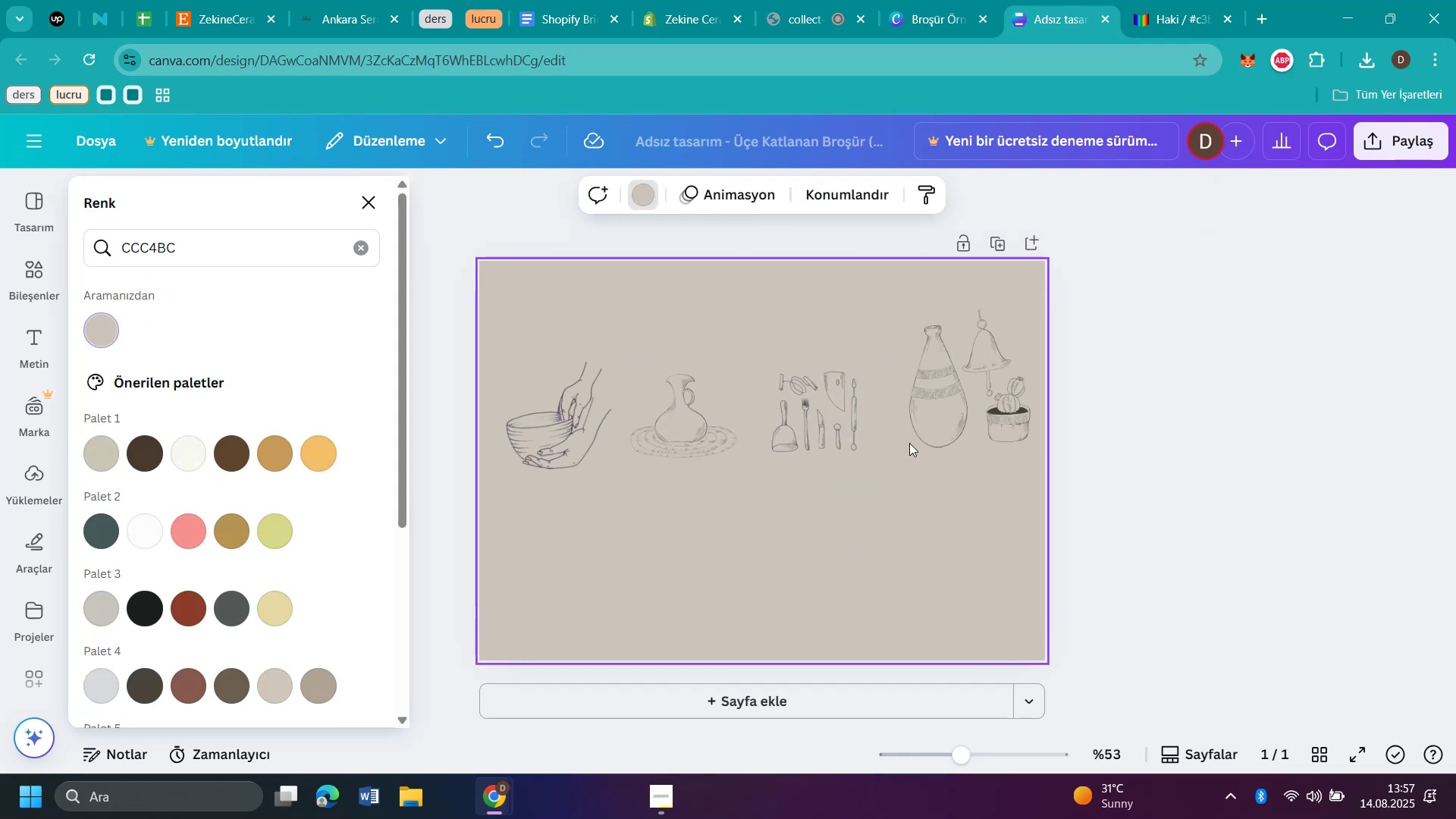 
left_click([951, 381])
 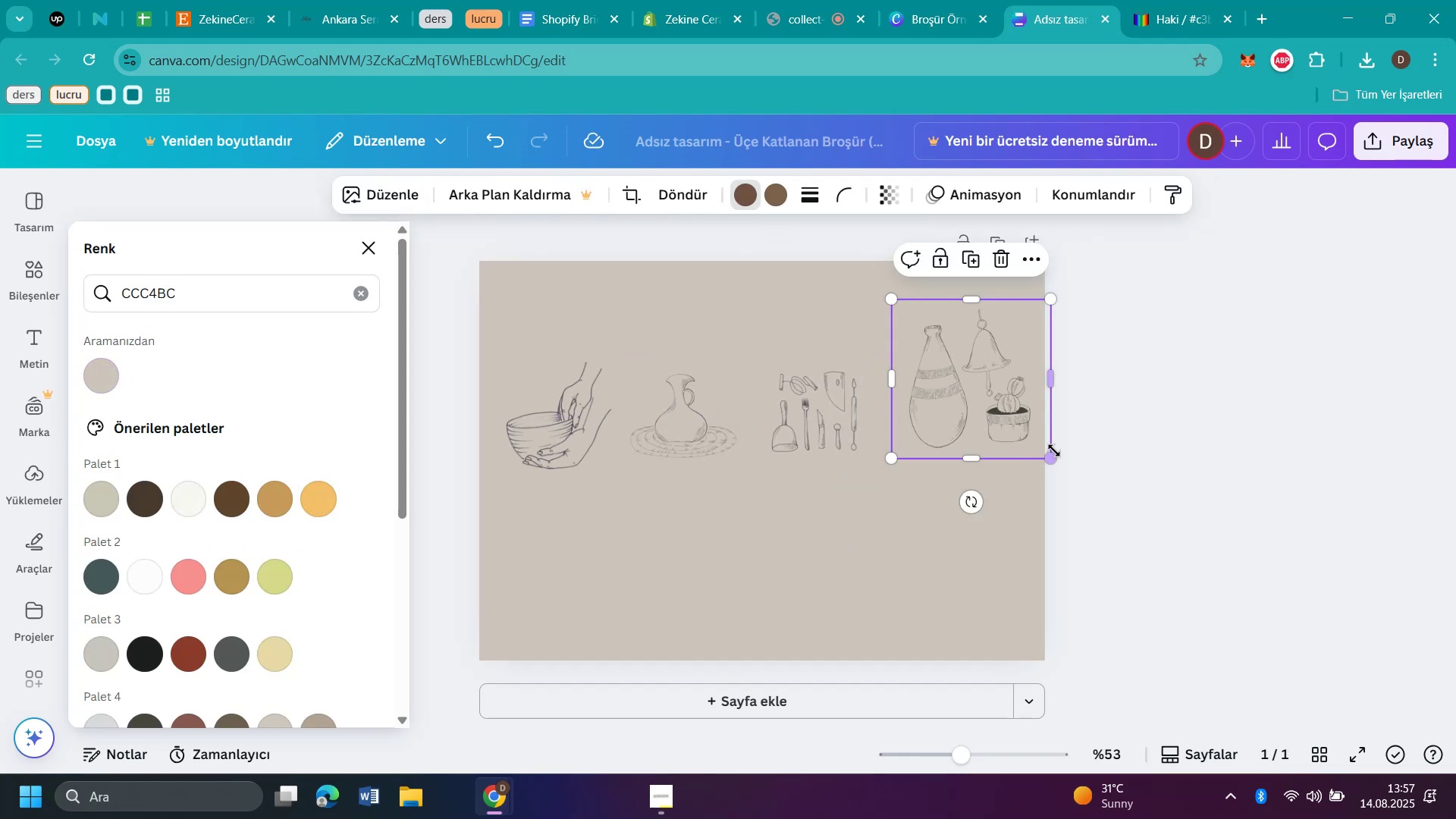 
left_click_drag(start_coordinate=[1052, 454], to_coordinate=[996, 414])
 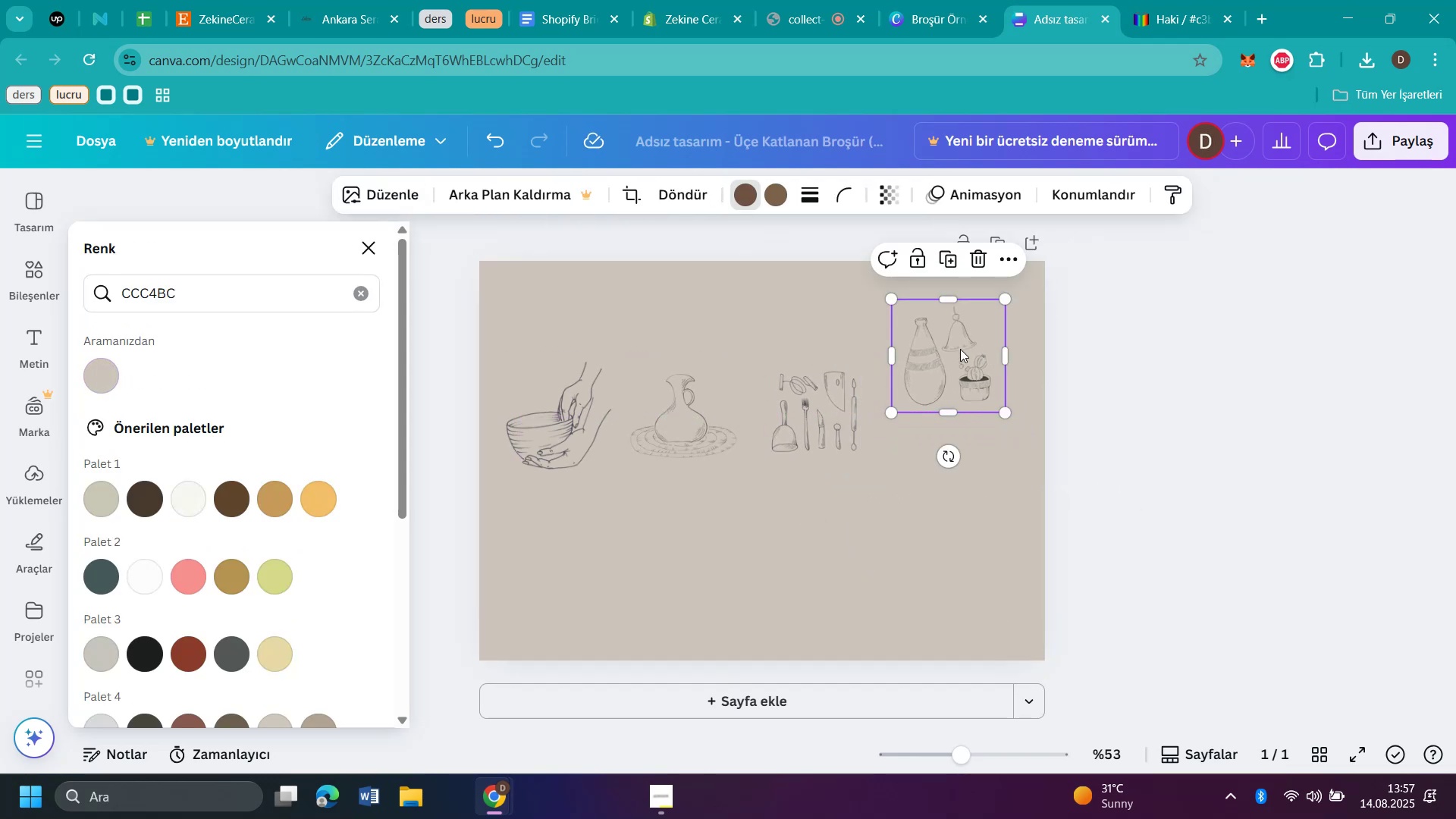 
left_click_drag(start_coordinate=[943, 350], to_coordinate=[956, 411])
 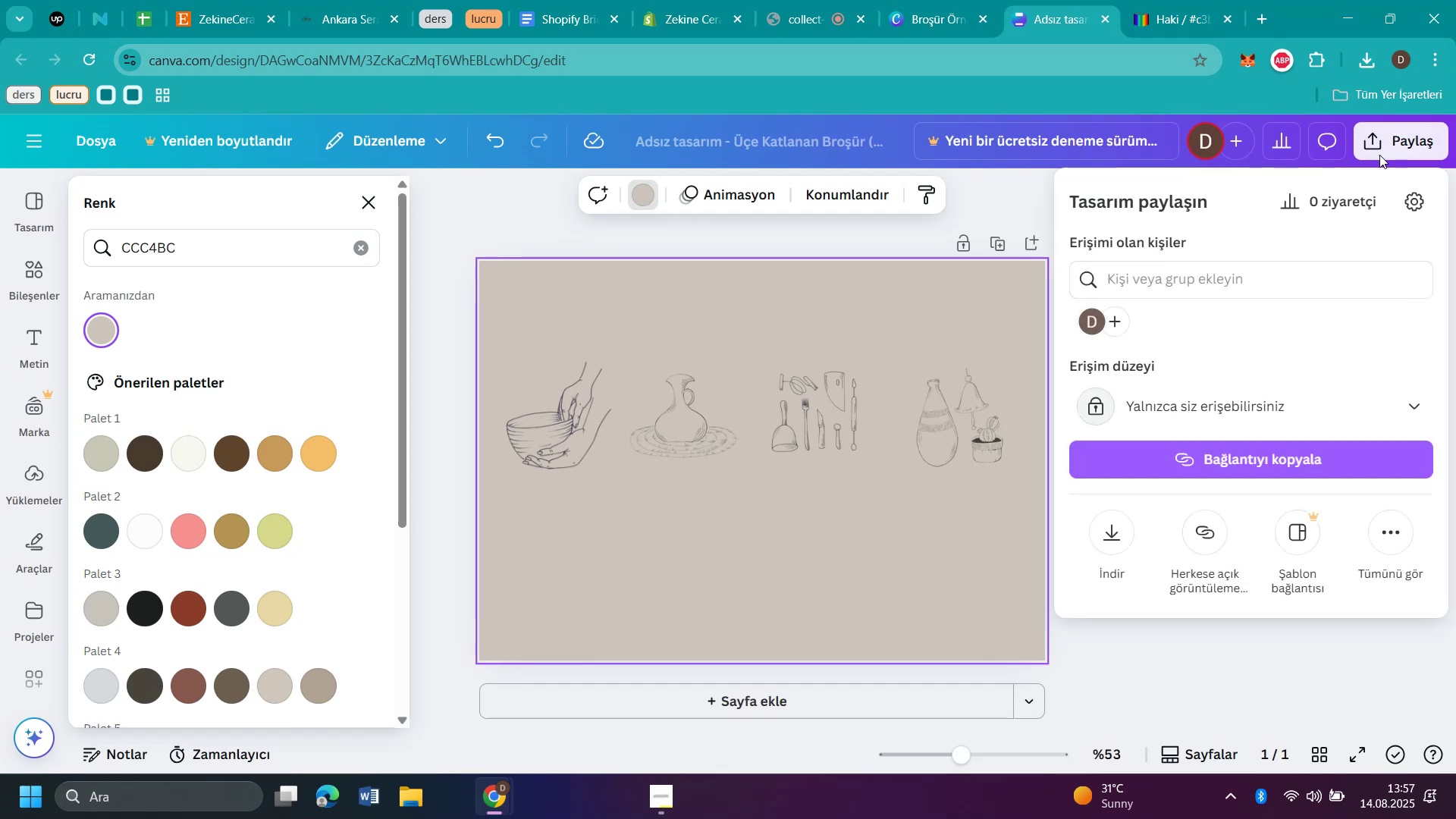 
left_click([1100, 538])
 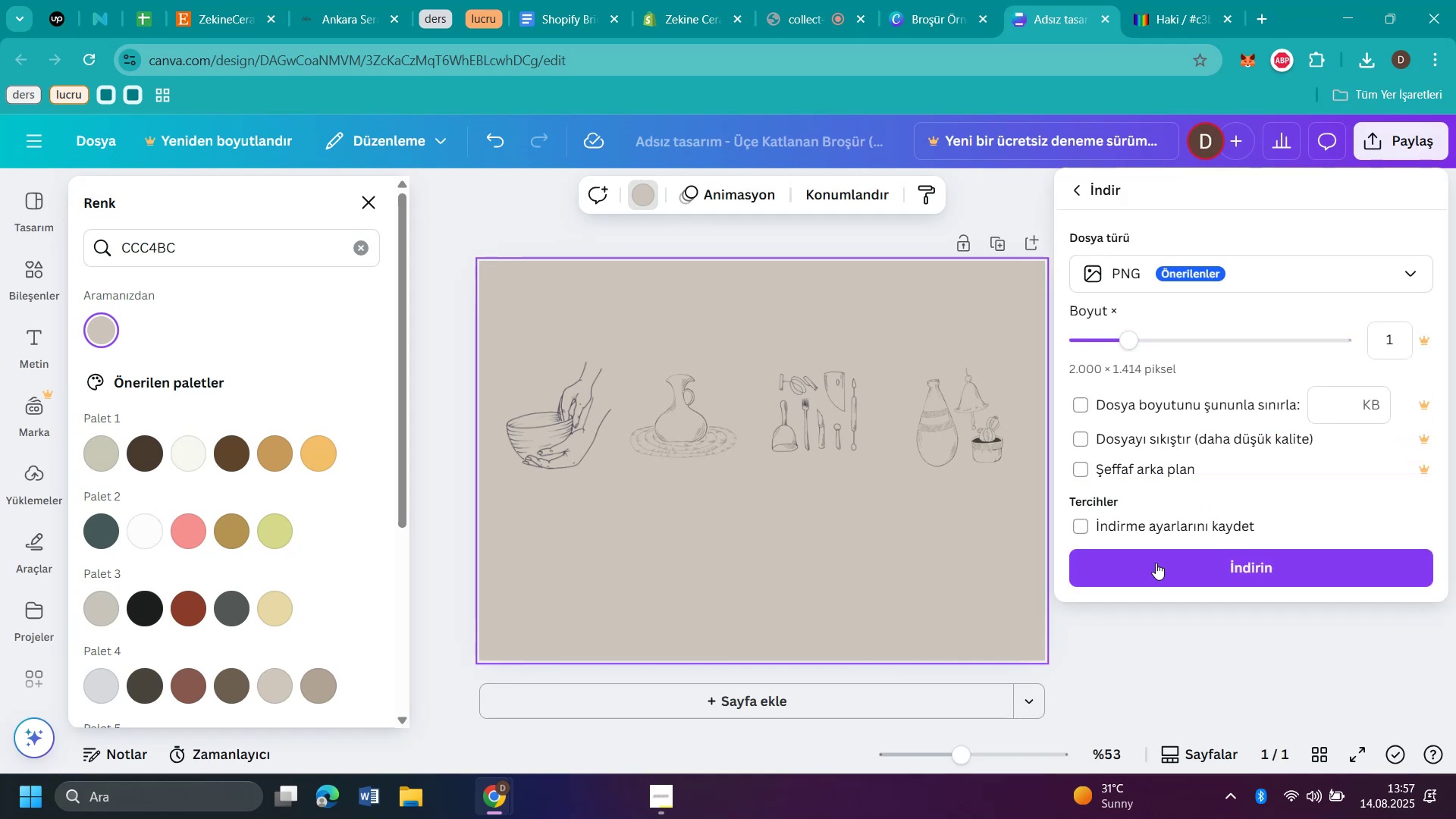 
left_click([1169, 571])
 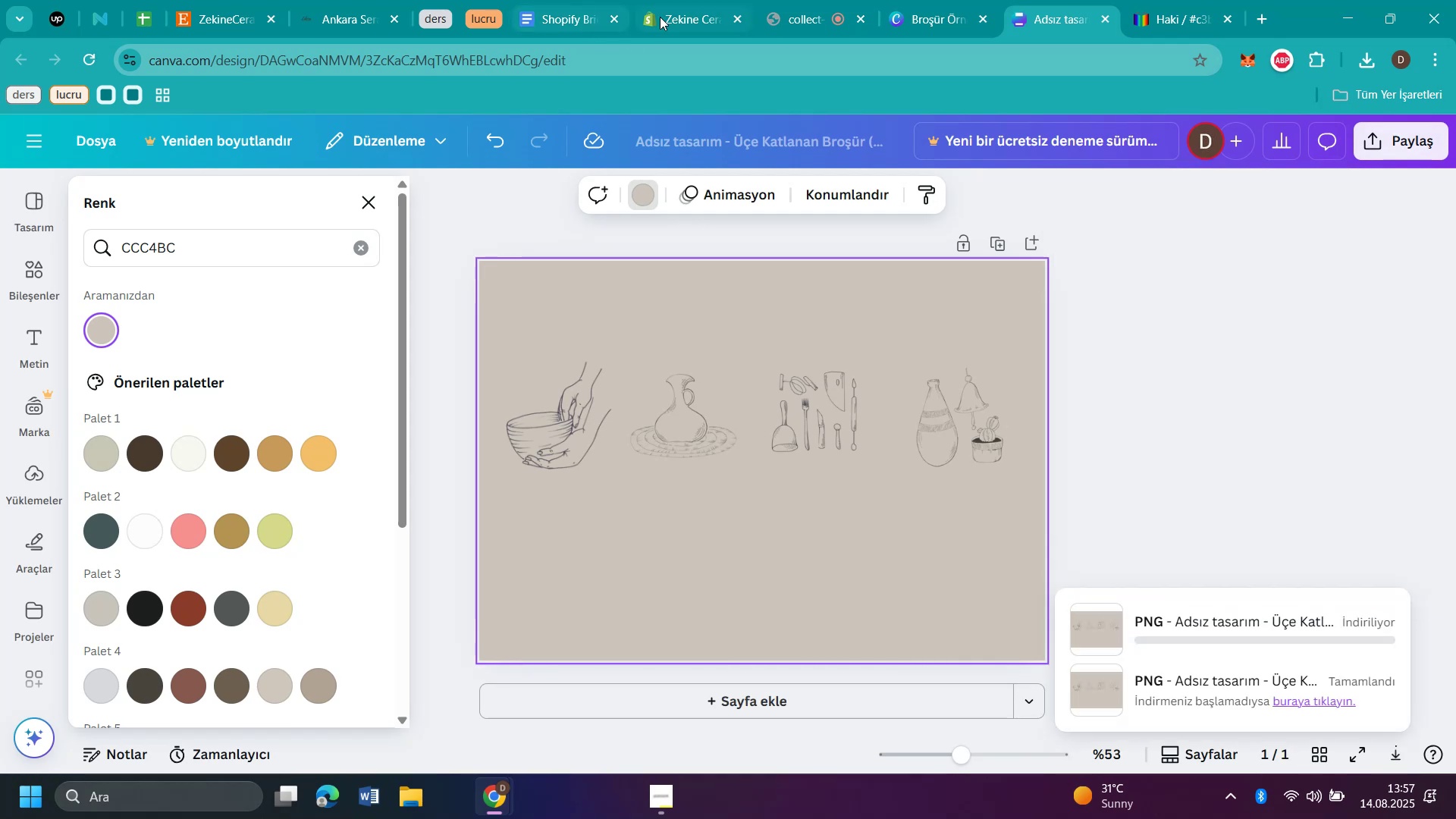 
left_click([691, 7])
 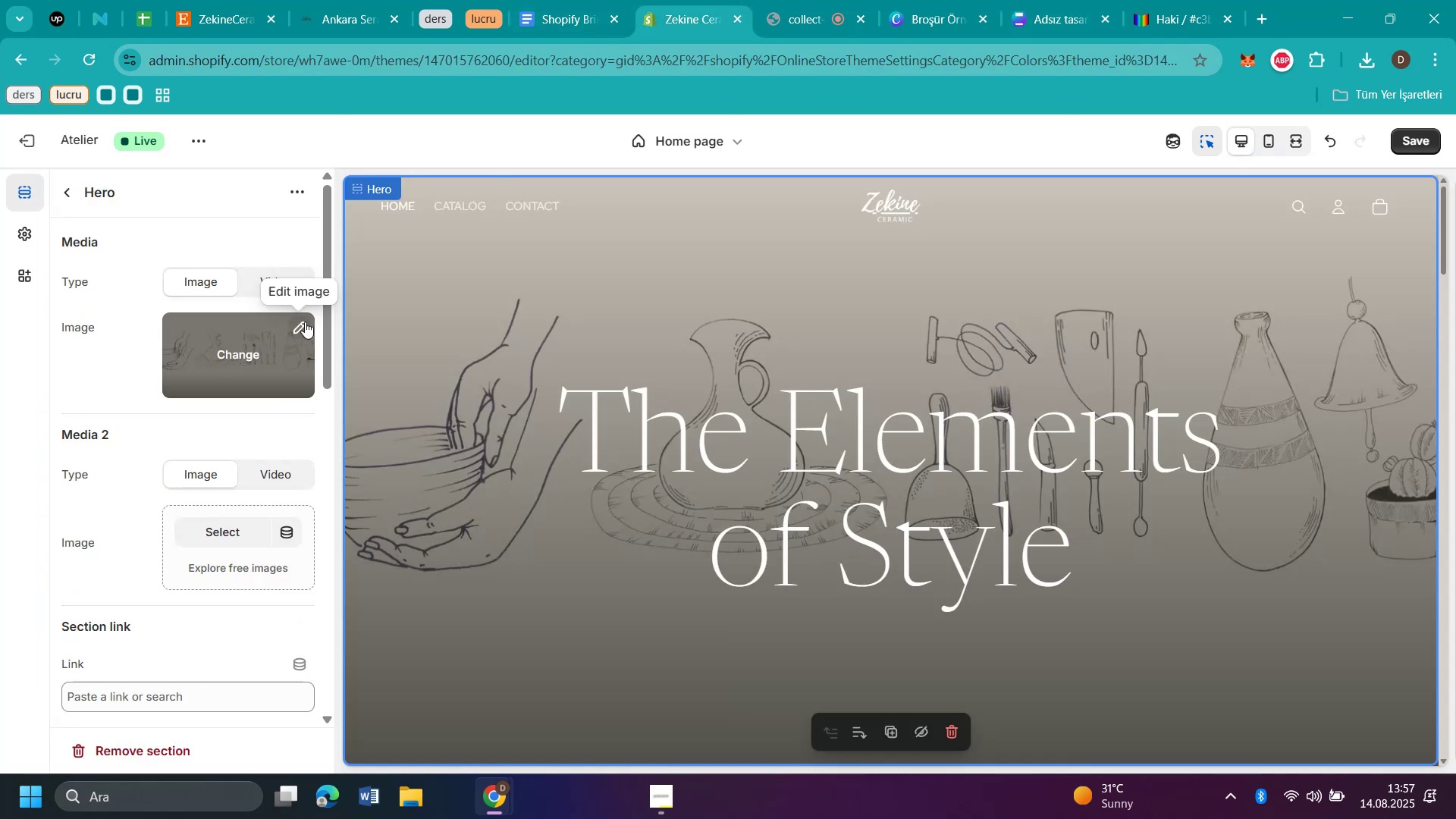 
left_click([299, 322])
 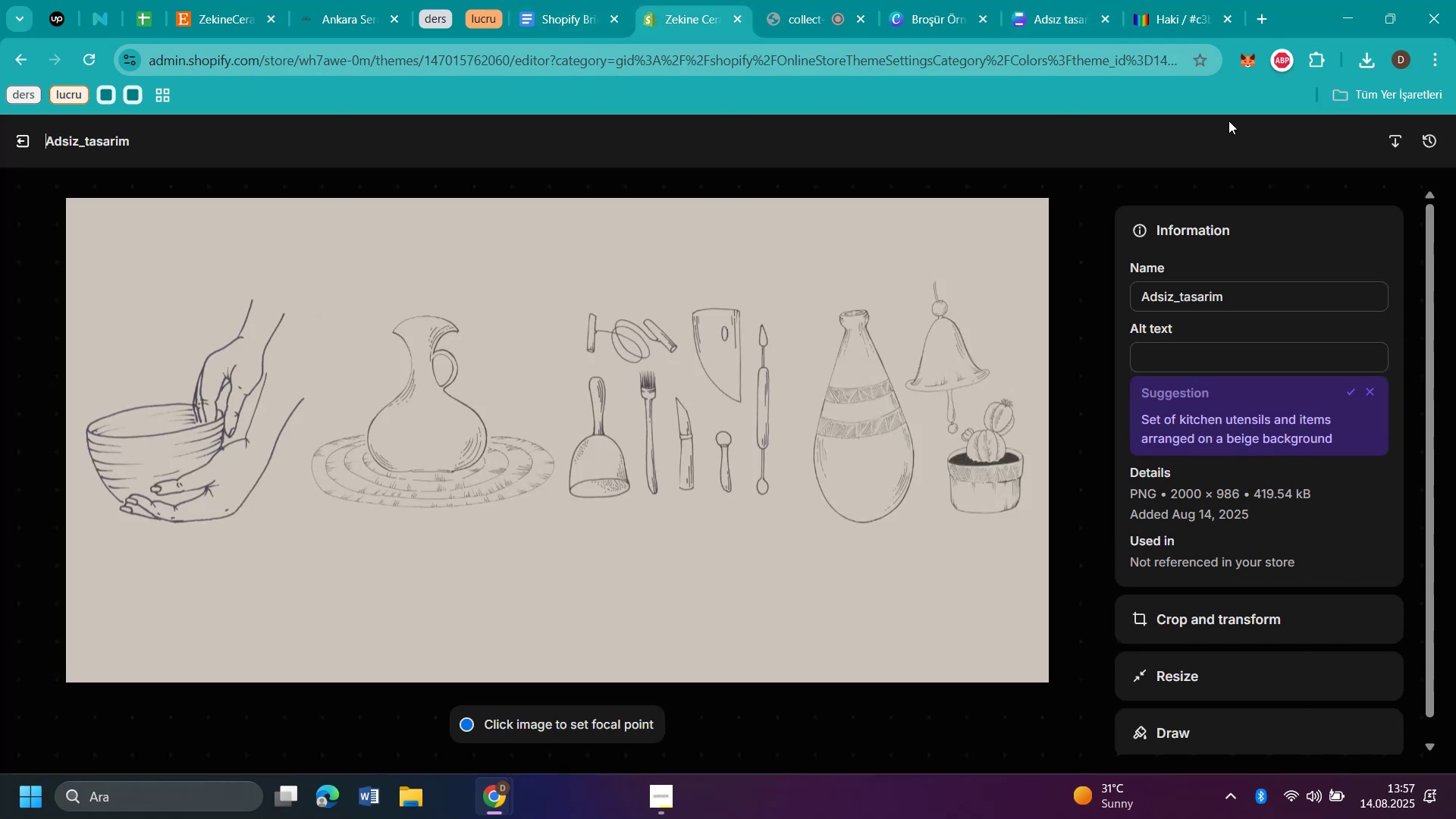 
mouse_move([1361, 74])
 